 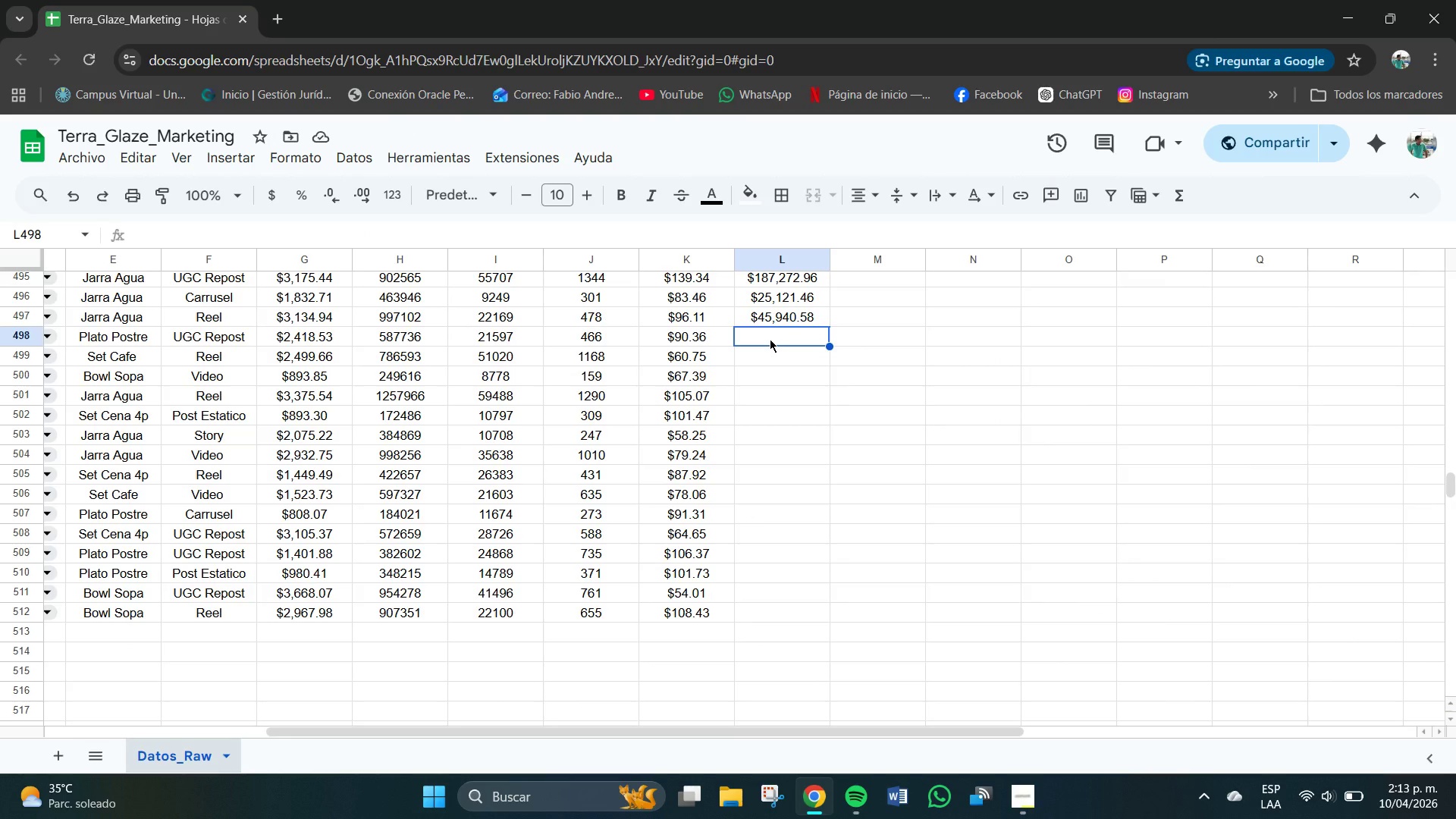 
key(Numpad4)
 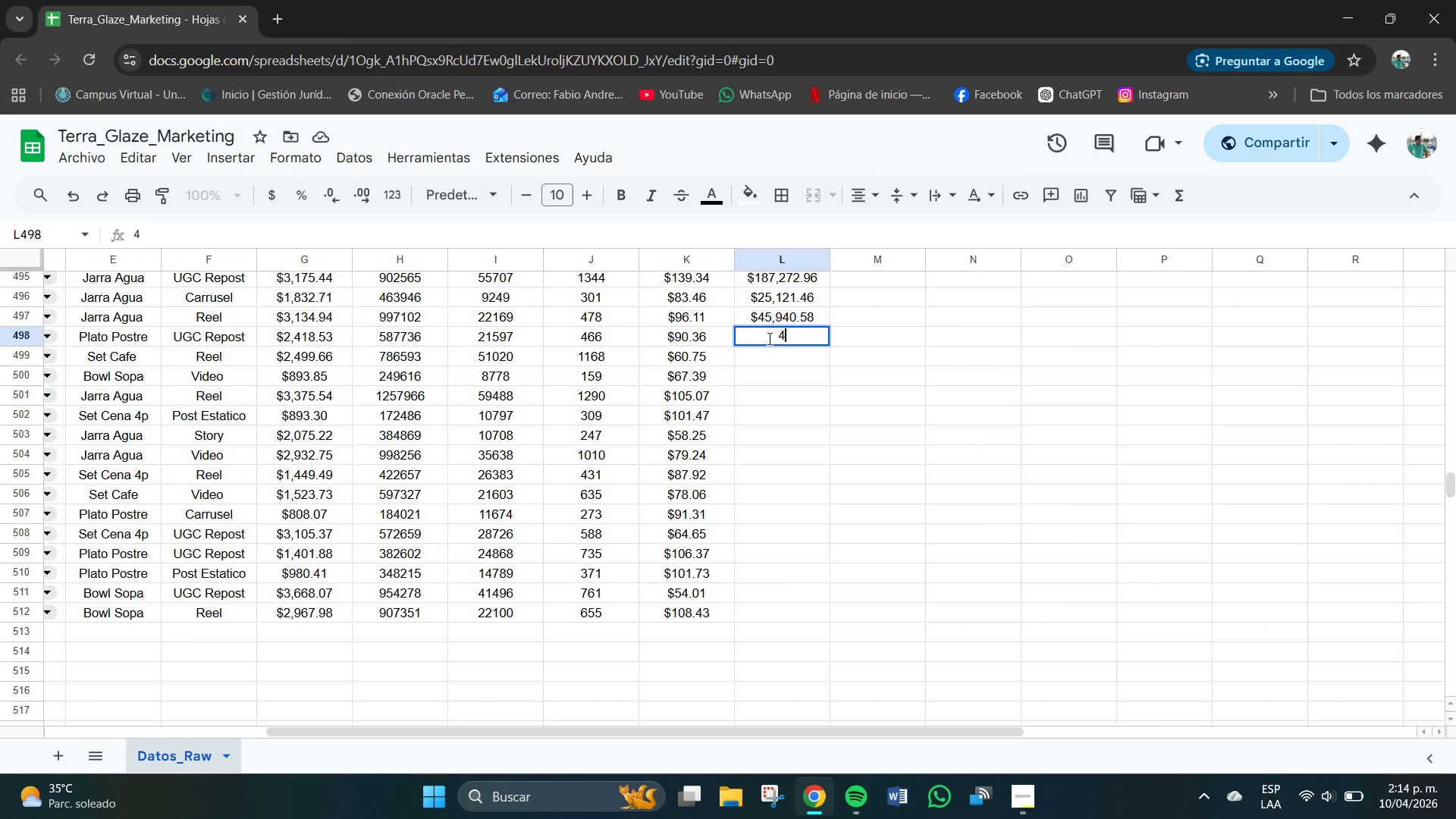 
key(Numpad2)
 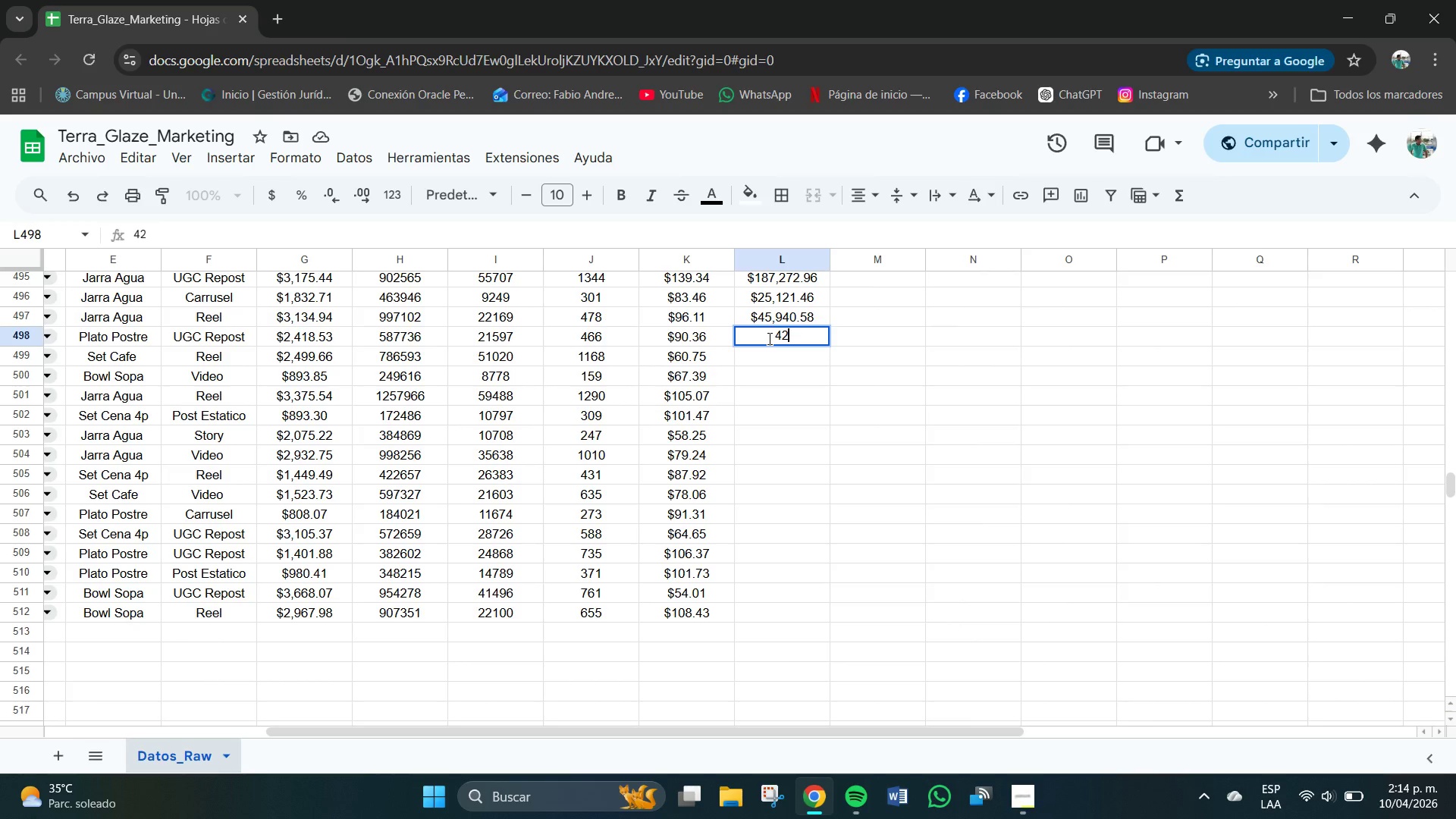 
key(Numpad1)
 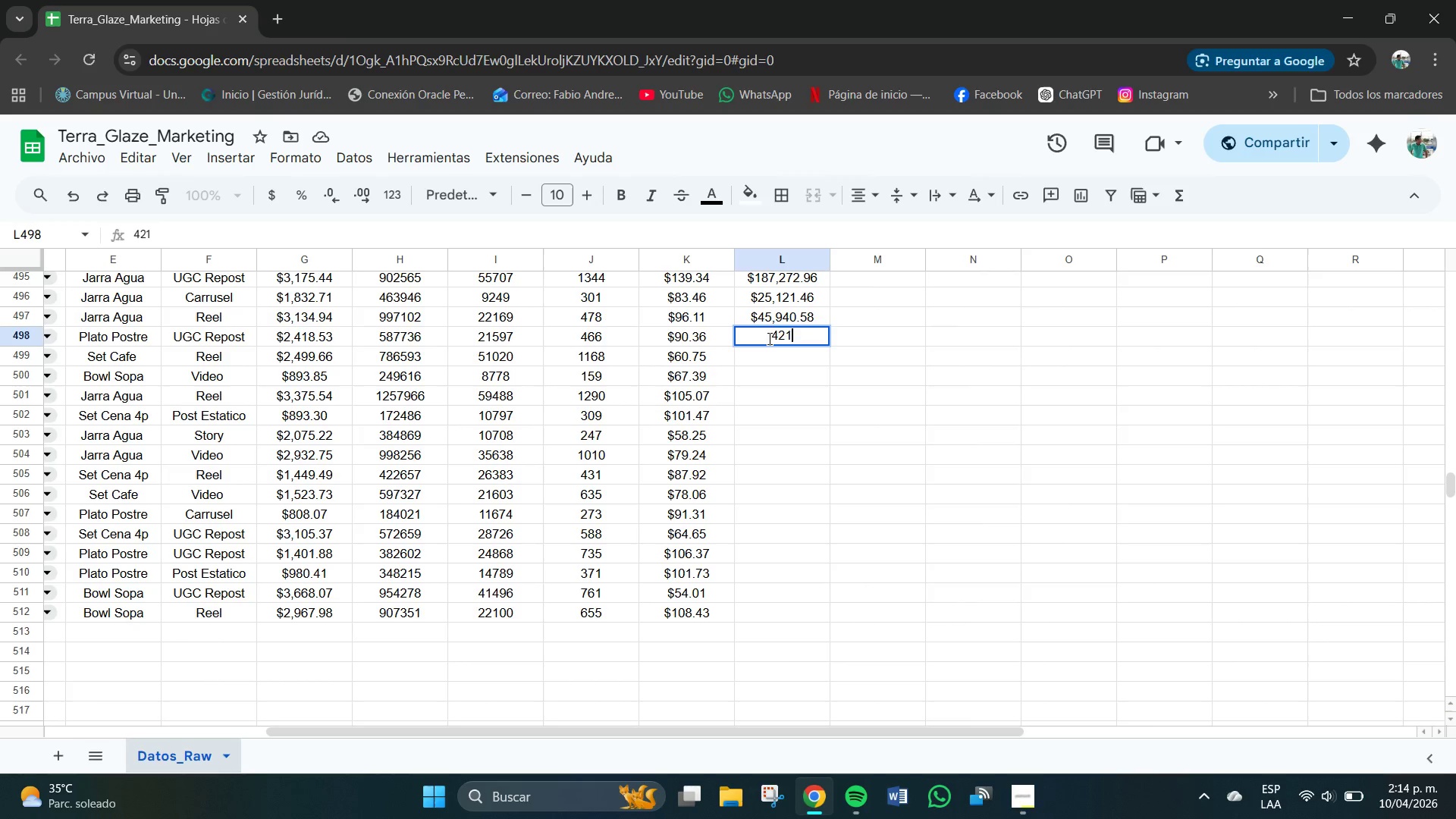 
key(Numpad0)
 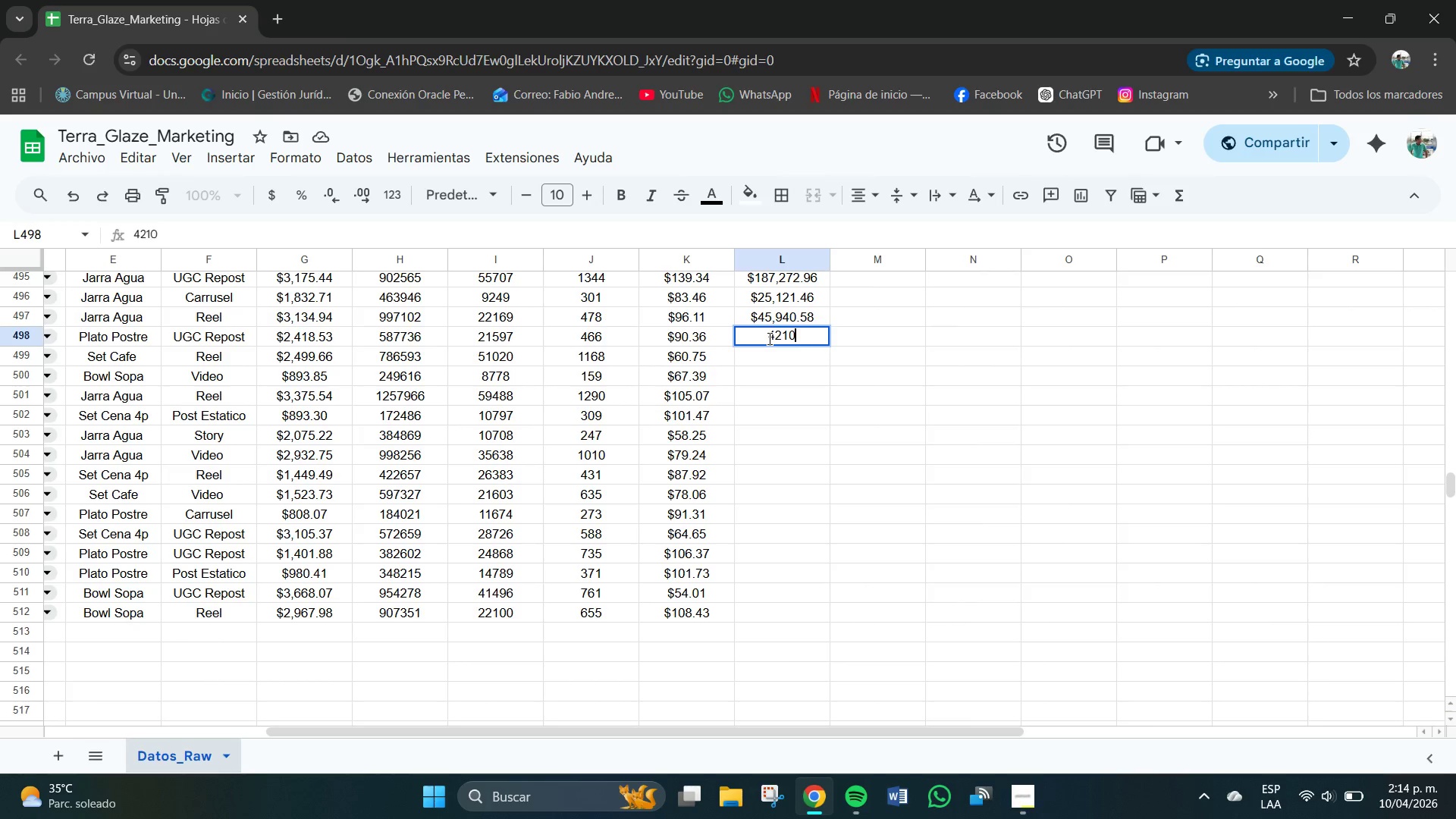 
key(Numpad7)
 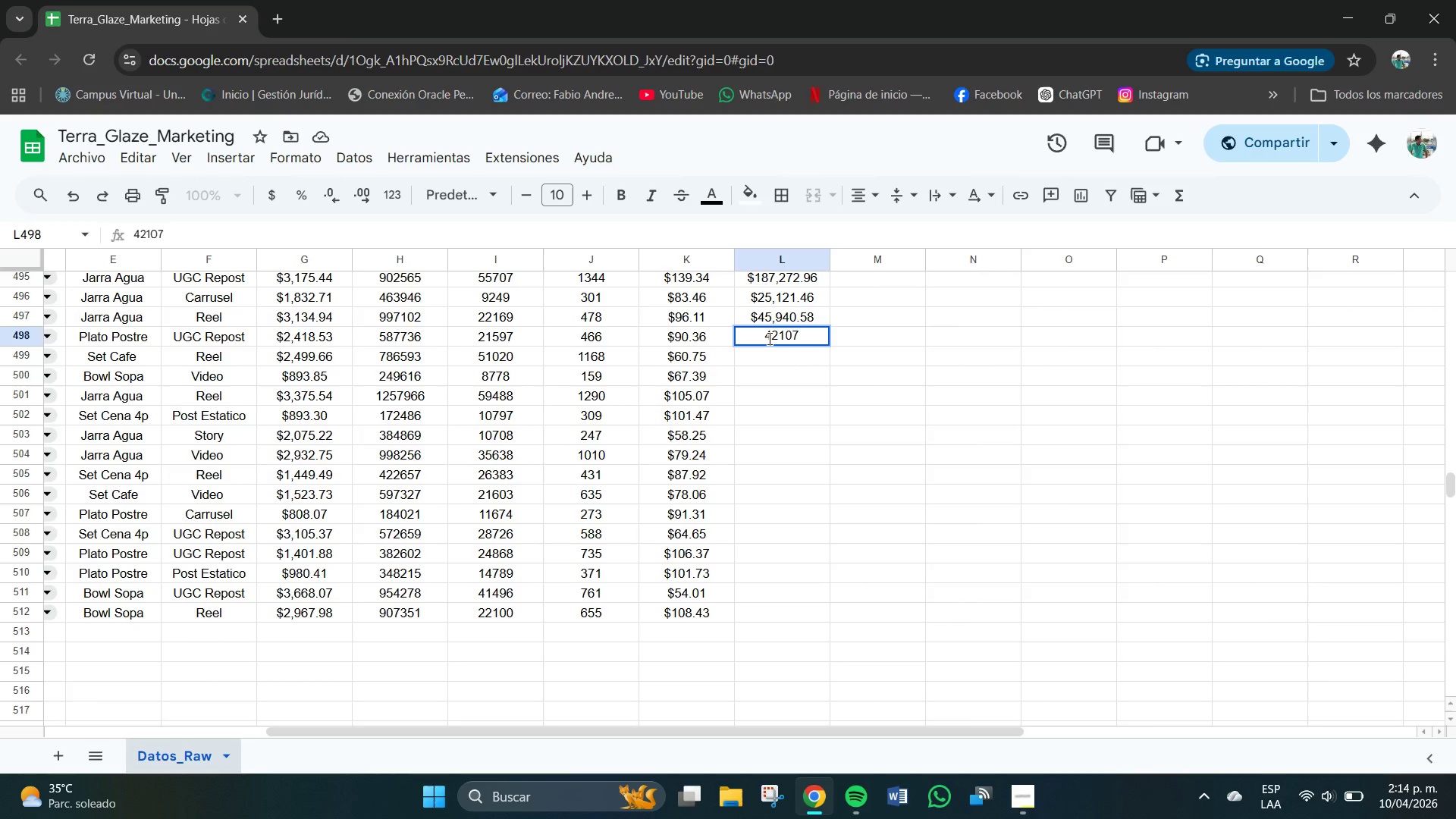 
key(NumpadDecimal)
 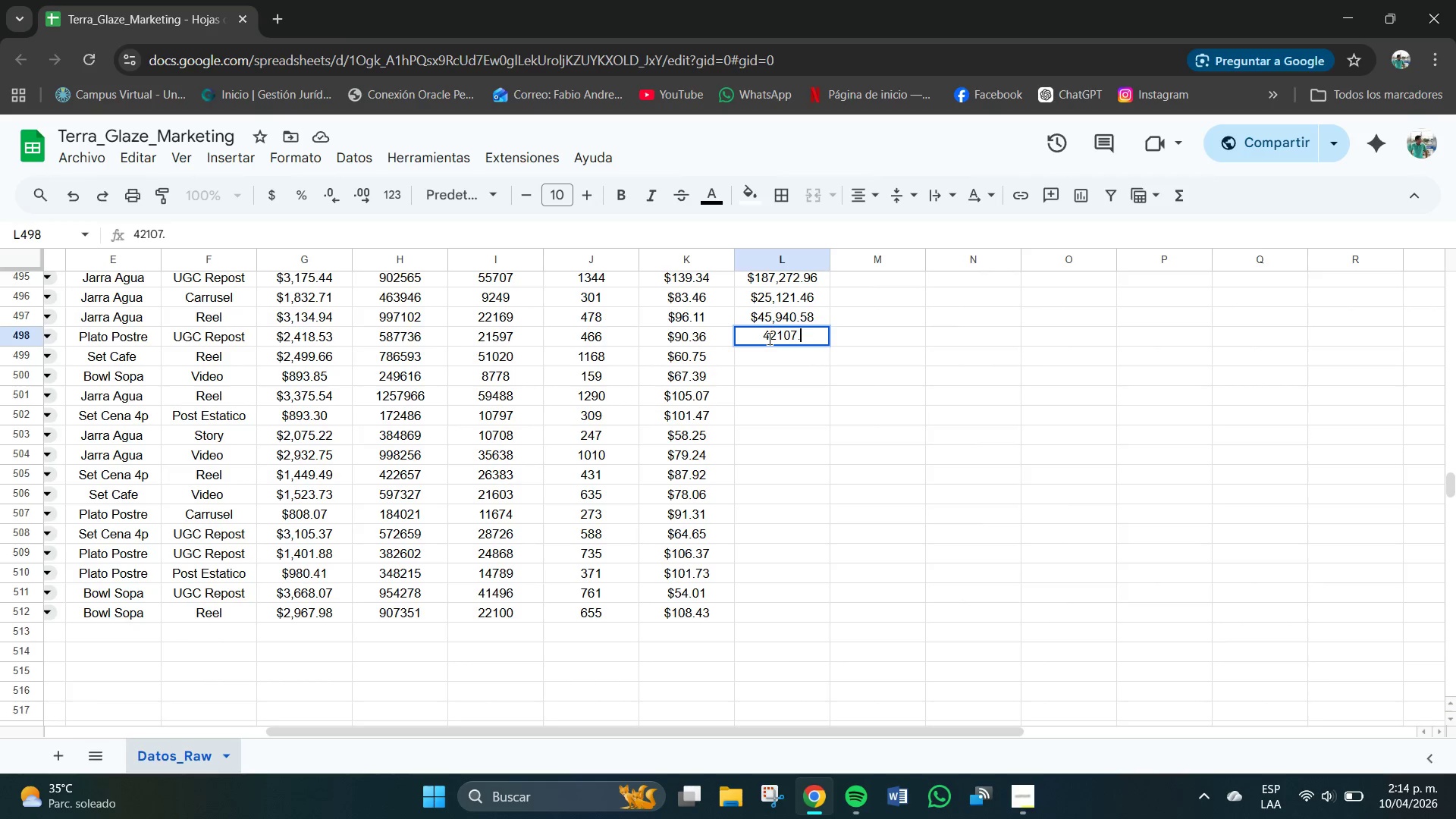 
key(Numpad7)
 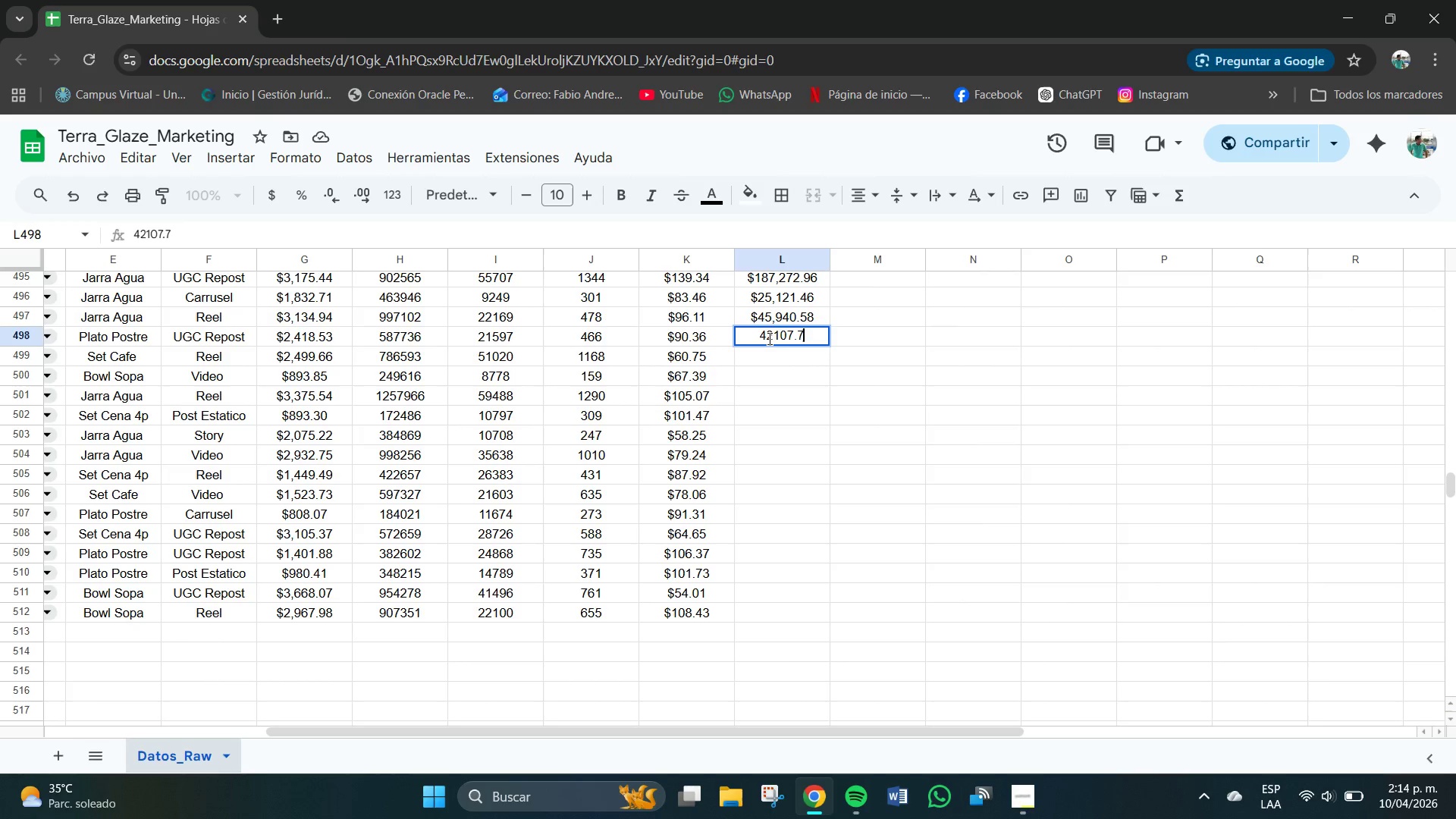 
key(Numpad6)
 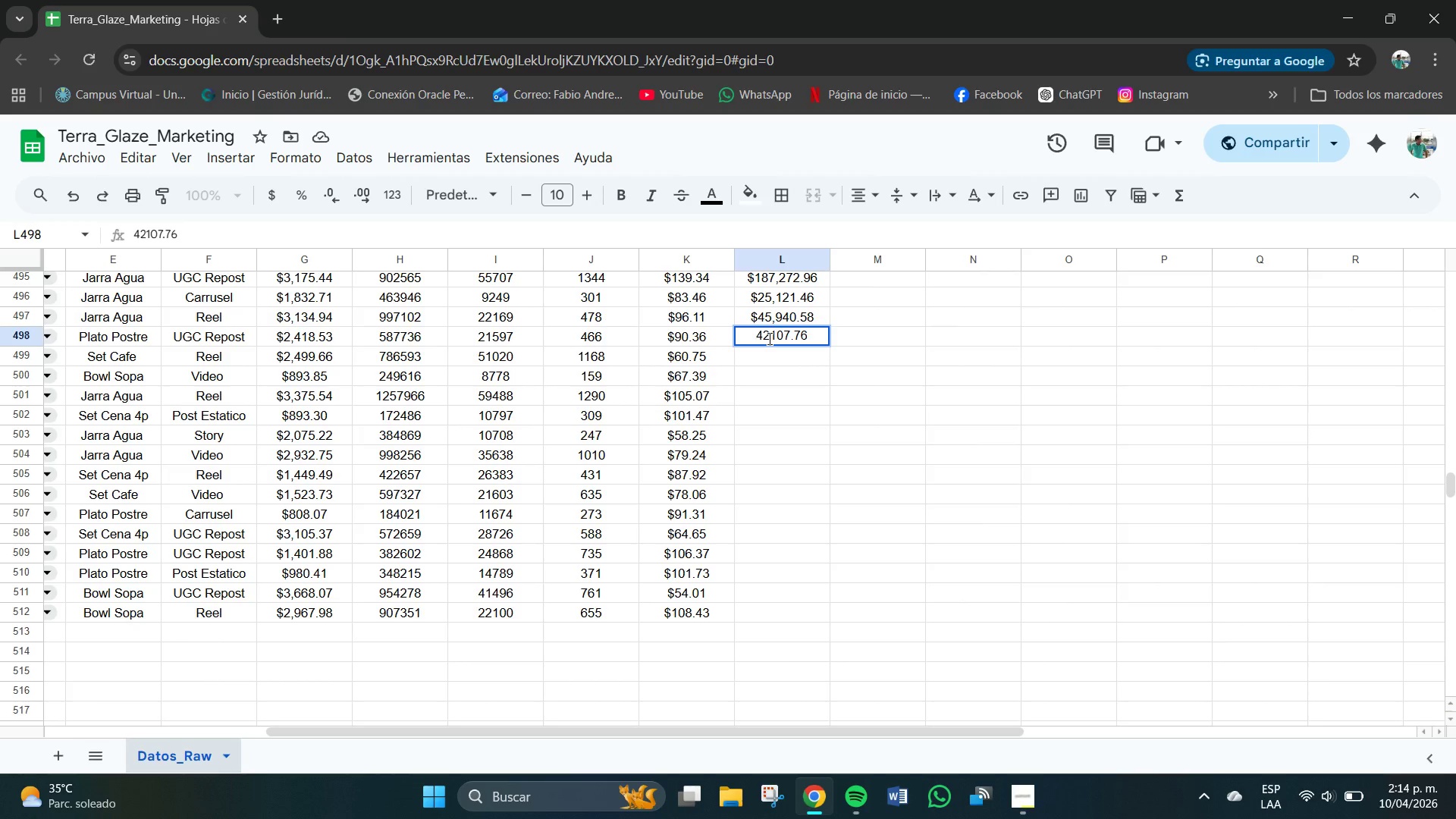 
key(NumpadEnter)
 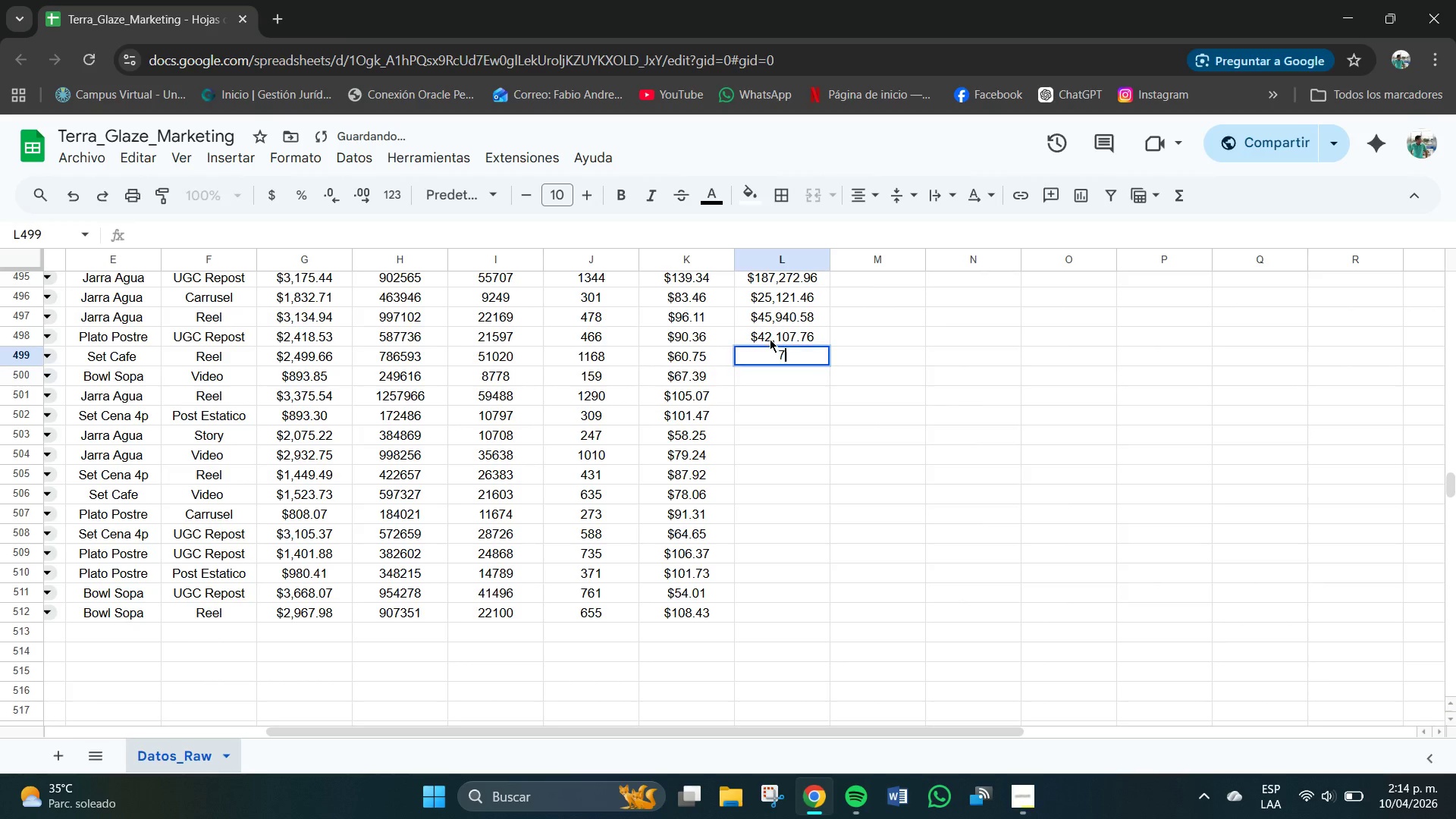 
key(Numpad7)
 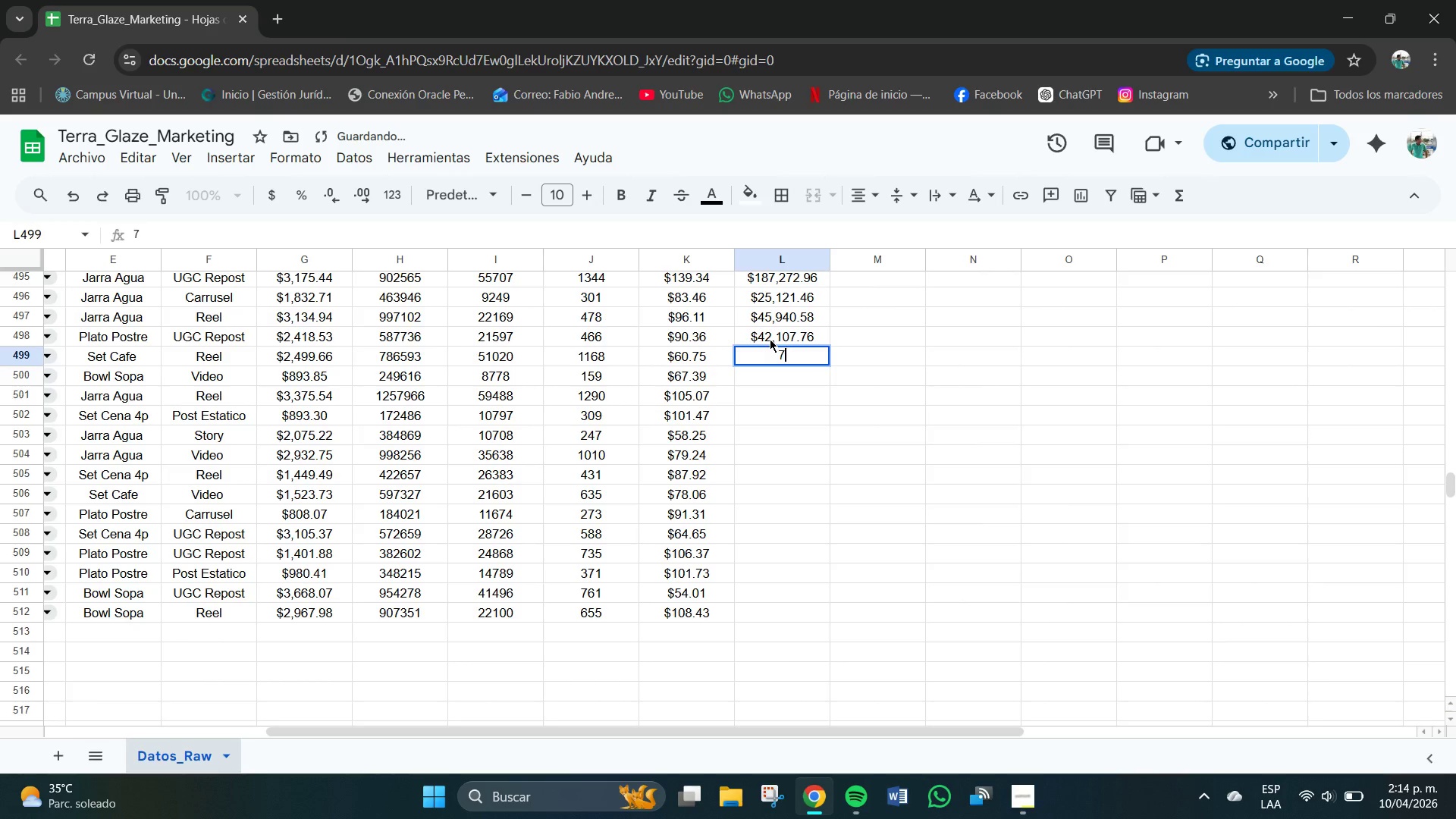 
key(Numpad0)
 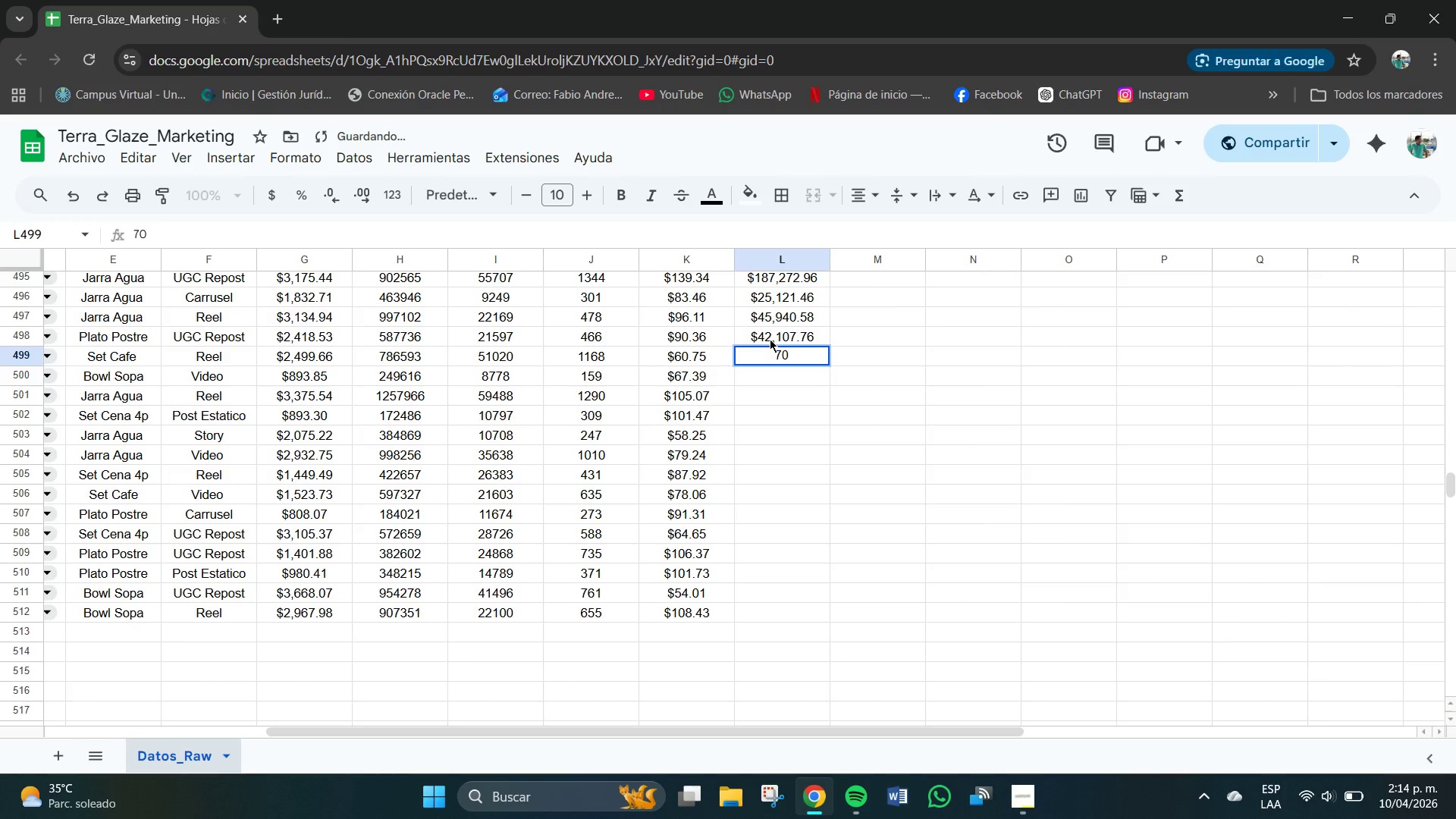 
key(Numpad9)
 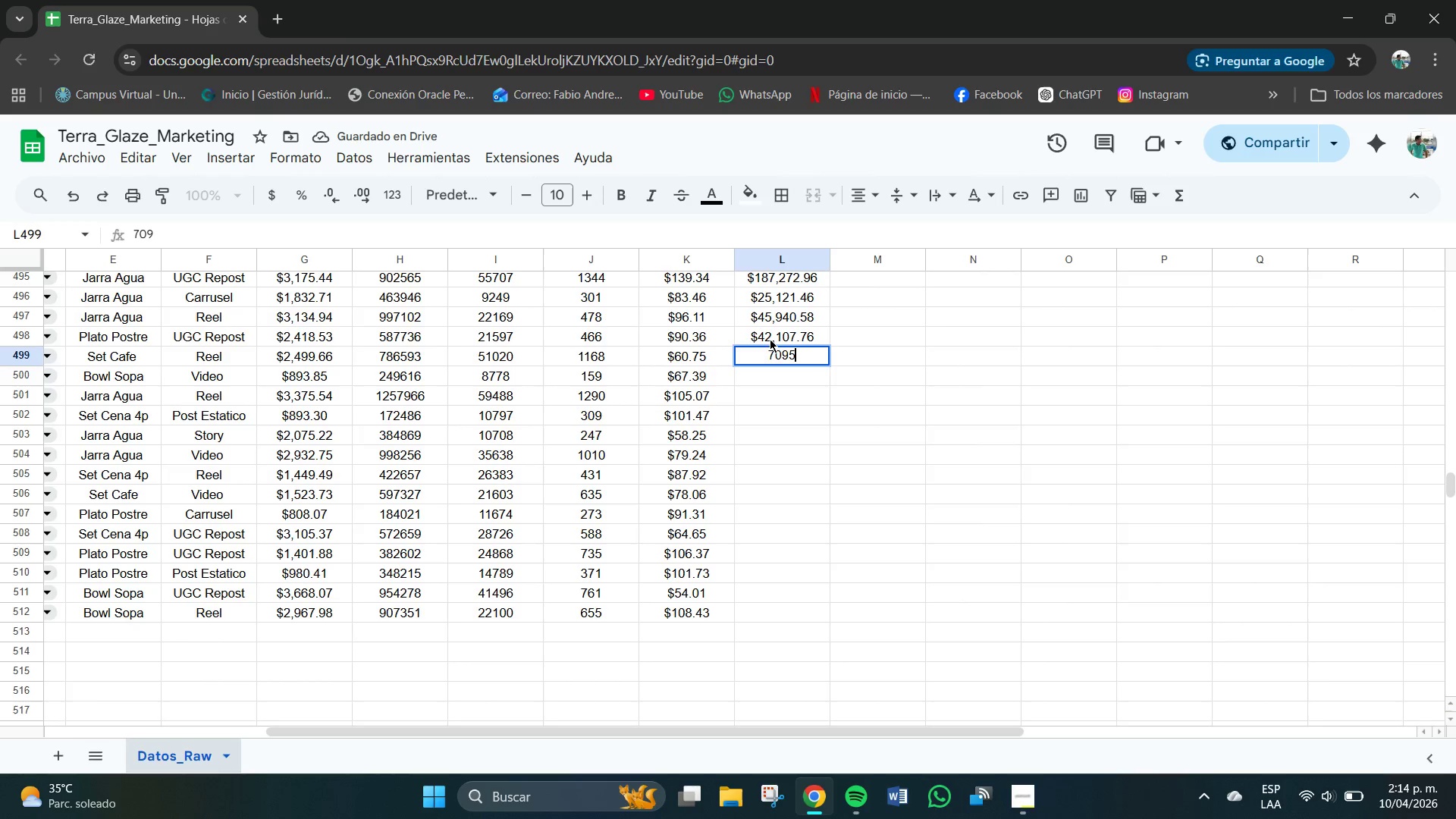 
key(Numpad5)
 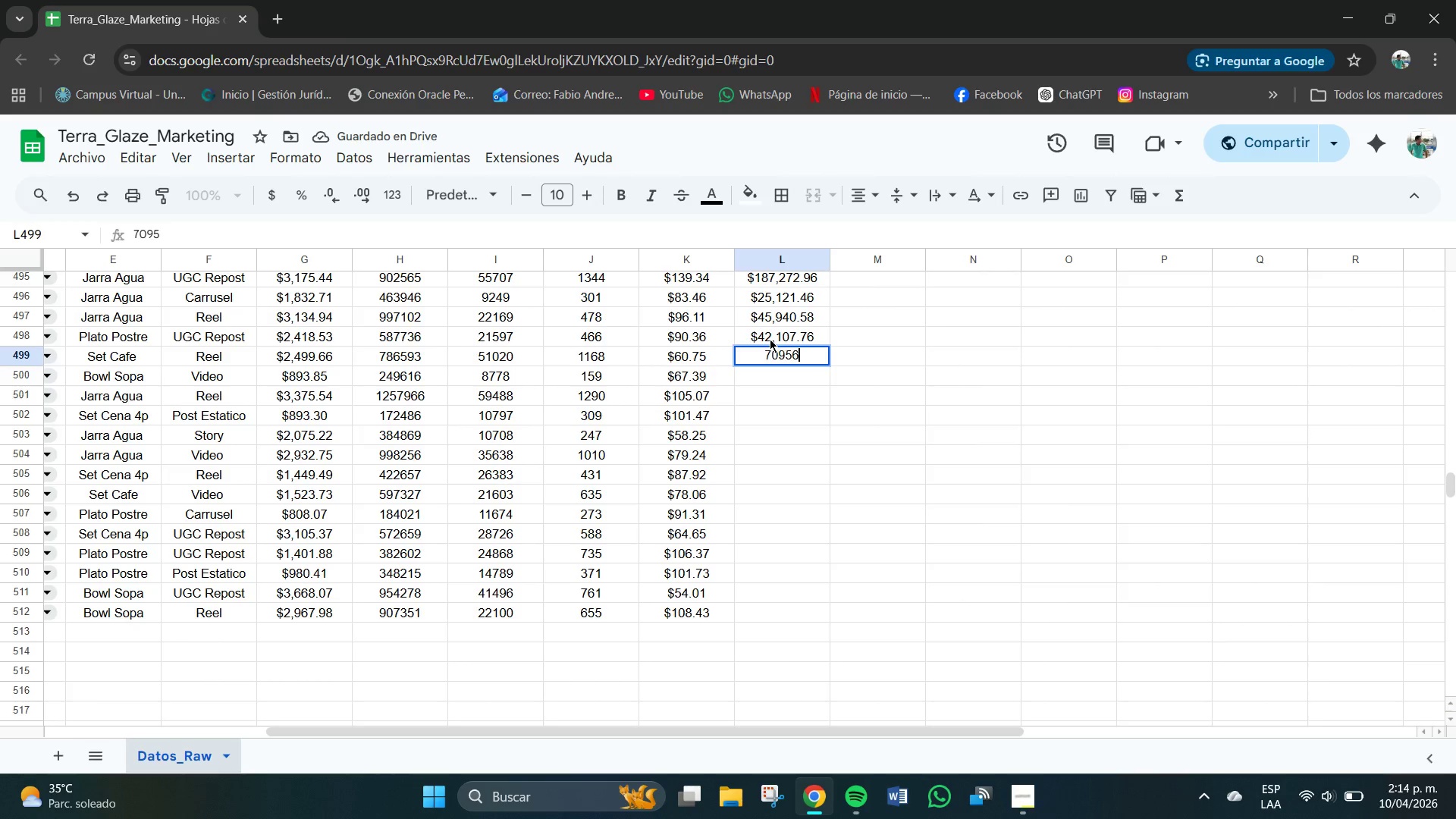 
key(Numpad6)
 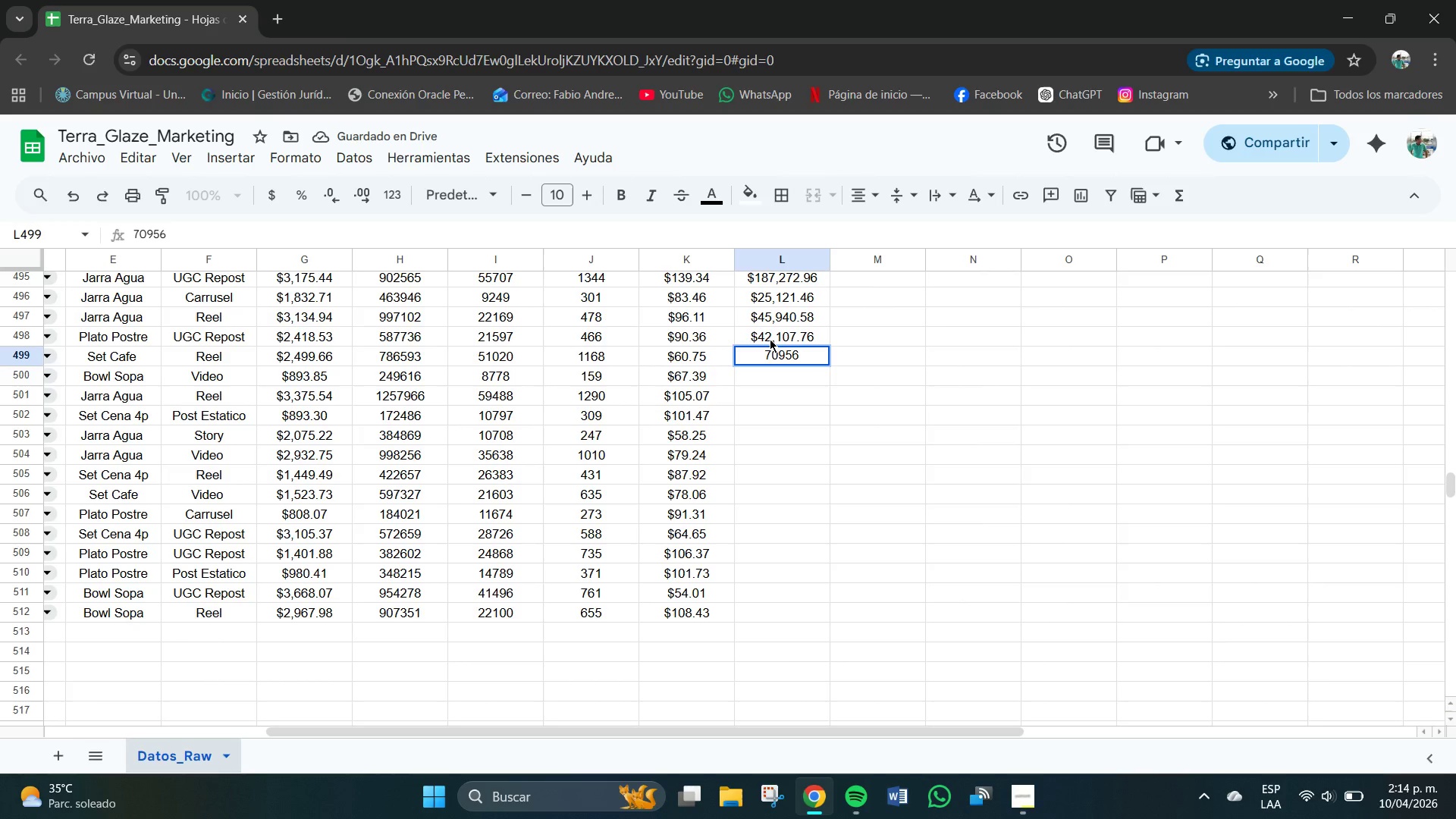 
key(NumpadDecimal)
 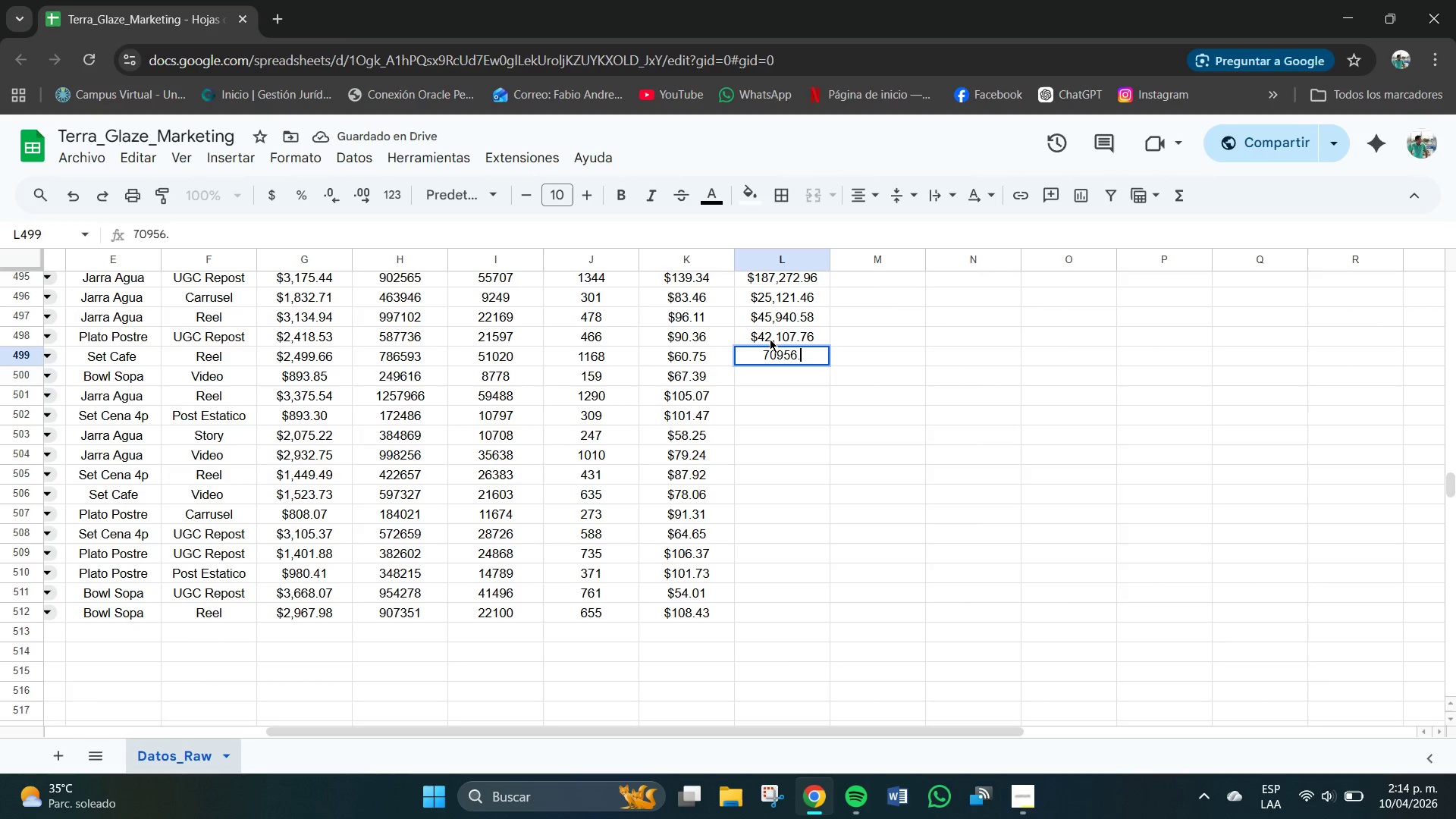 
key(Numpad0)
 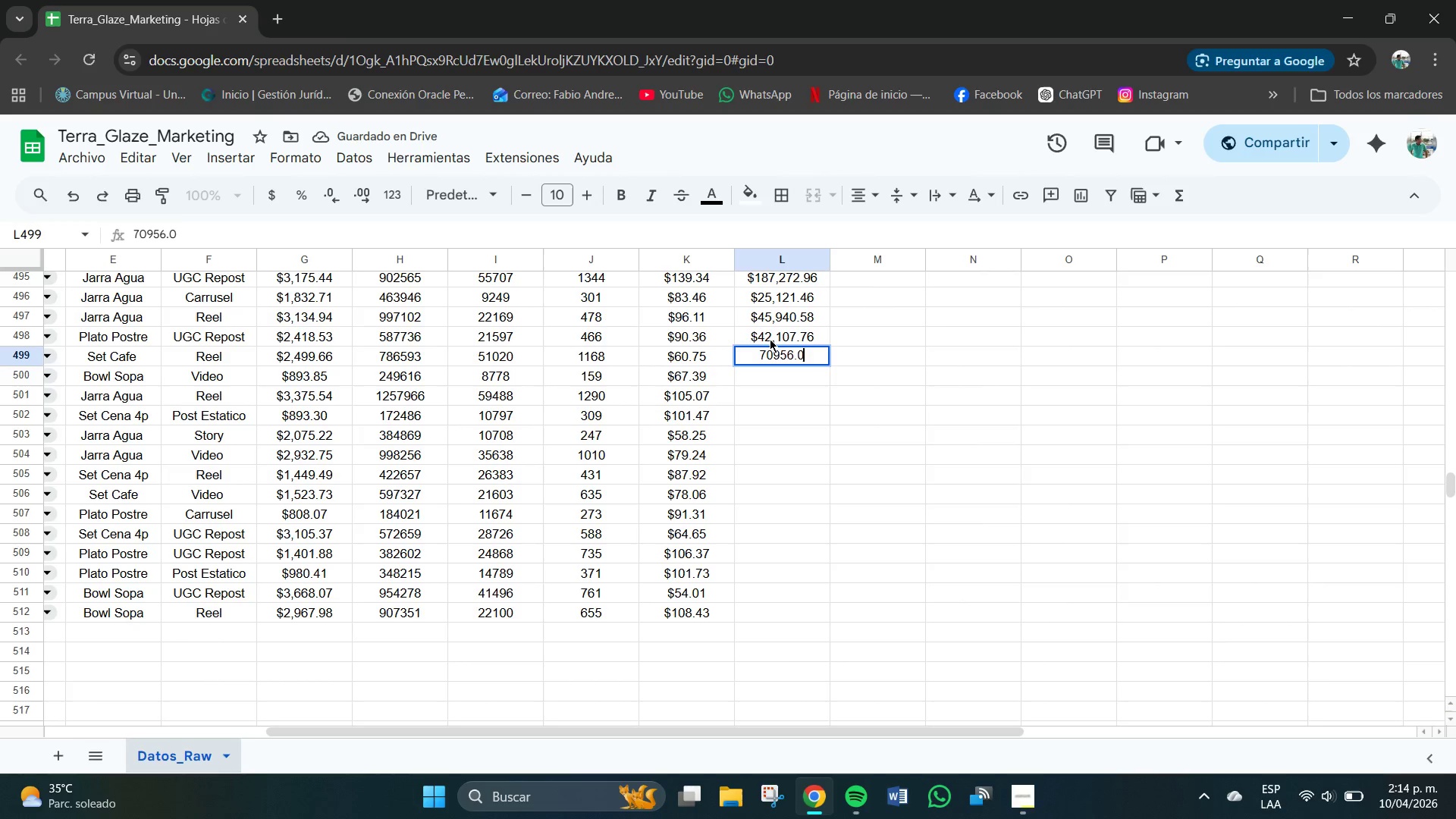 
key(Numpad0)
 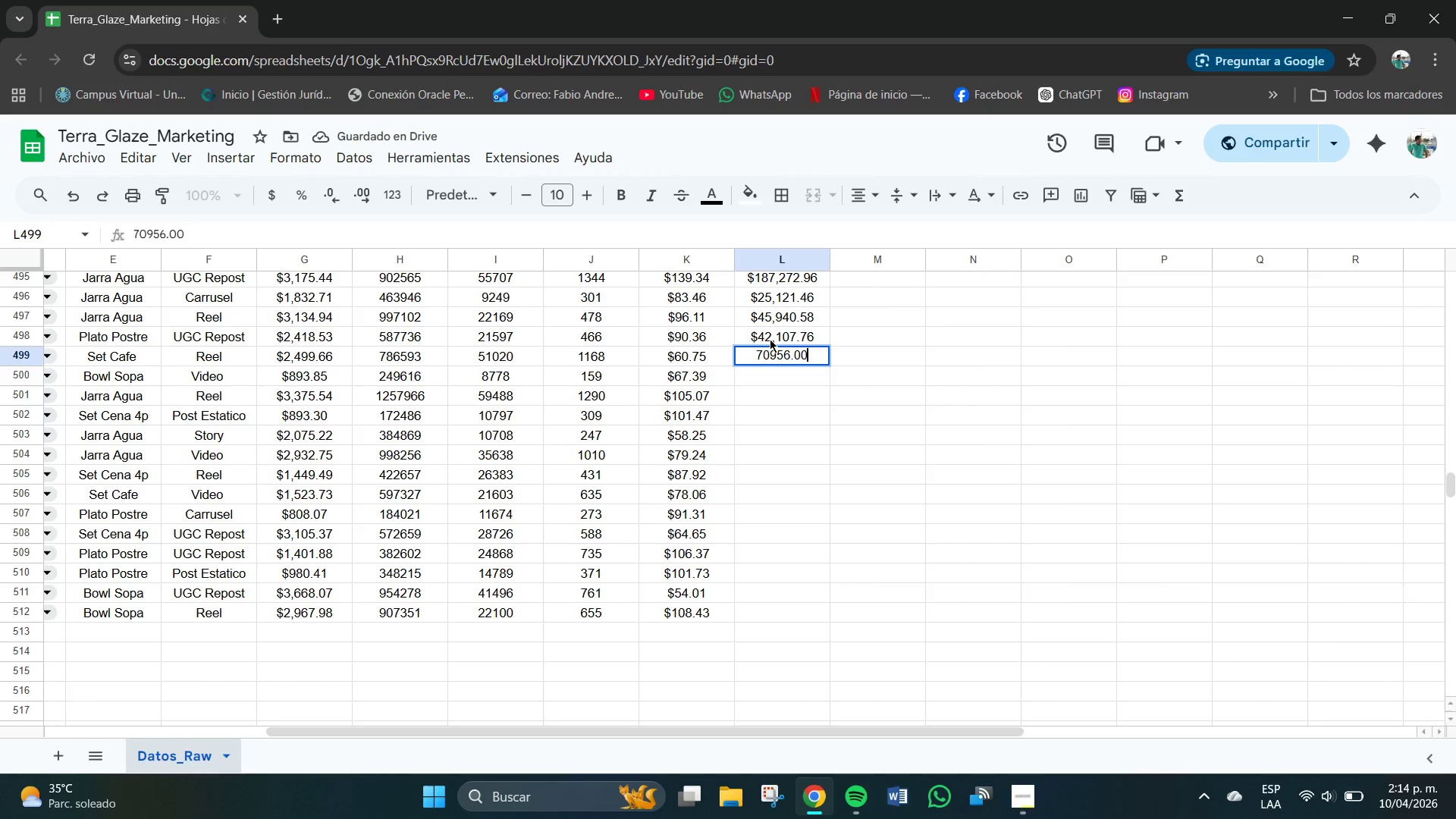 
key(NumpadEnter)
 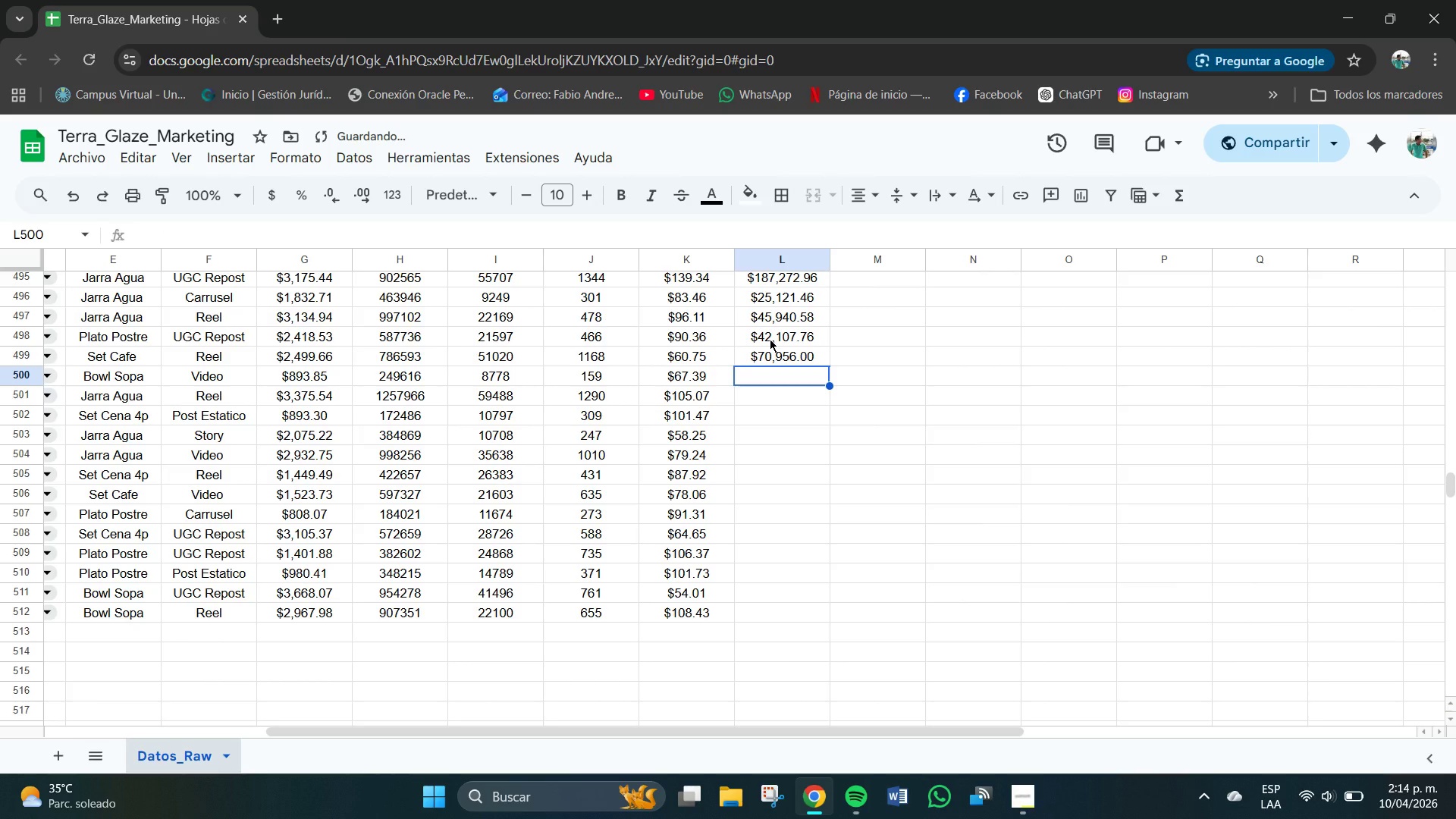 
key(Numpad1)
 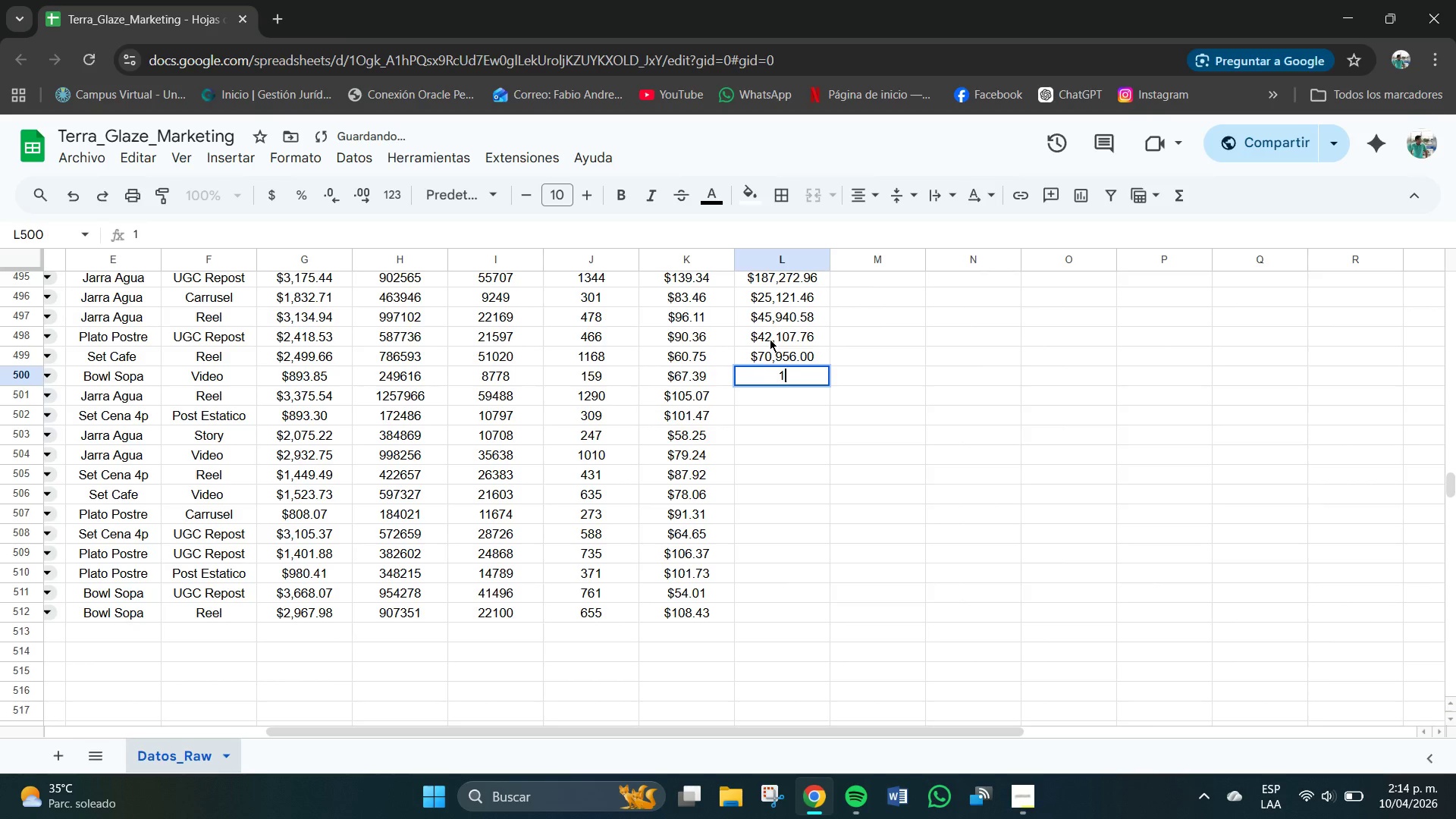 
key(Numpad0)
 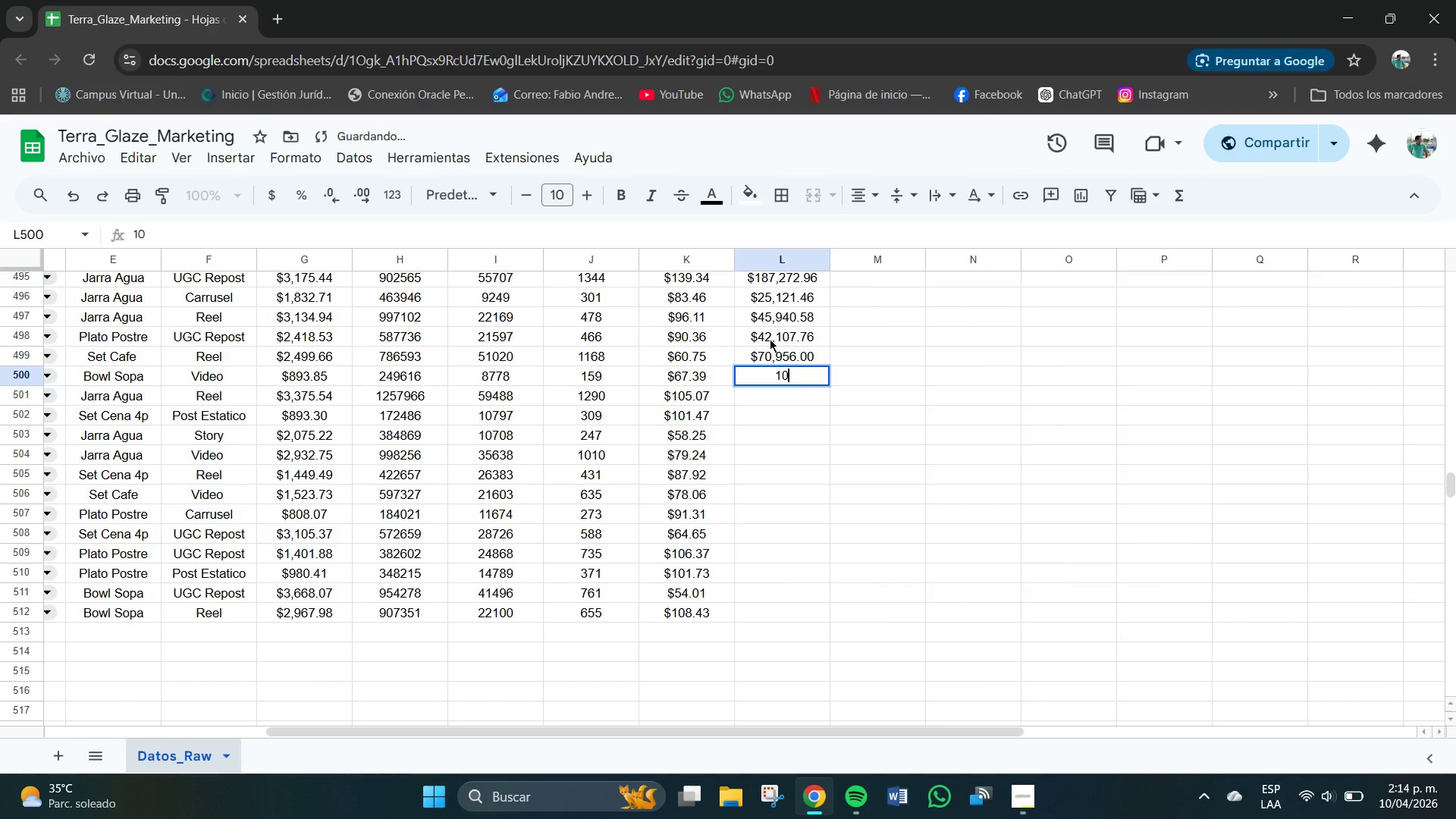 
key(Numpad1)
 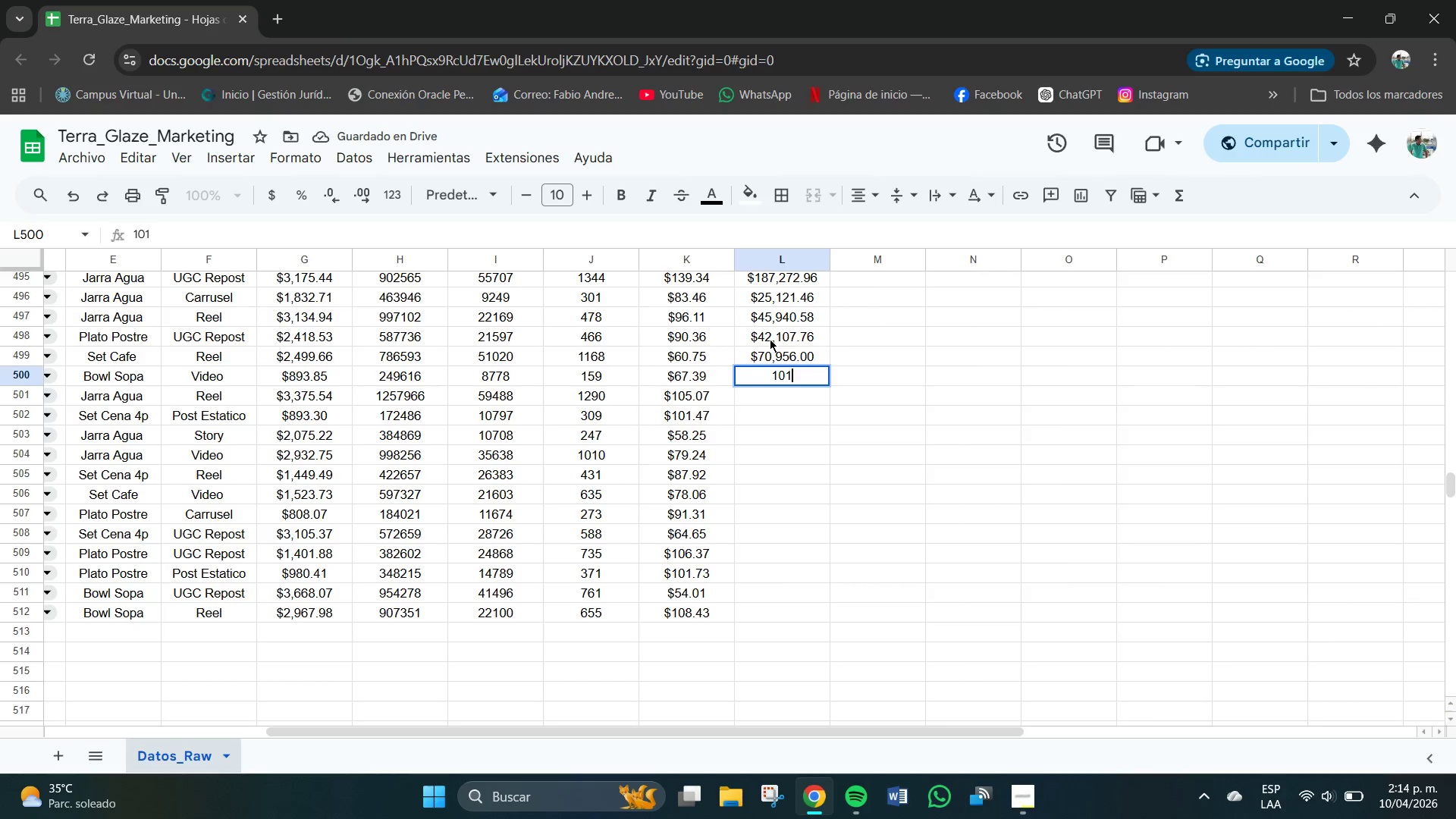 
key(Numpad7)
 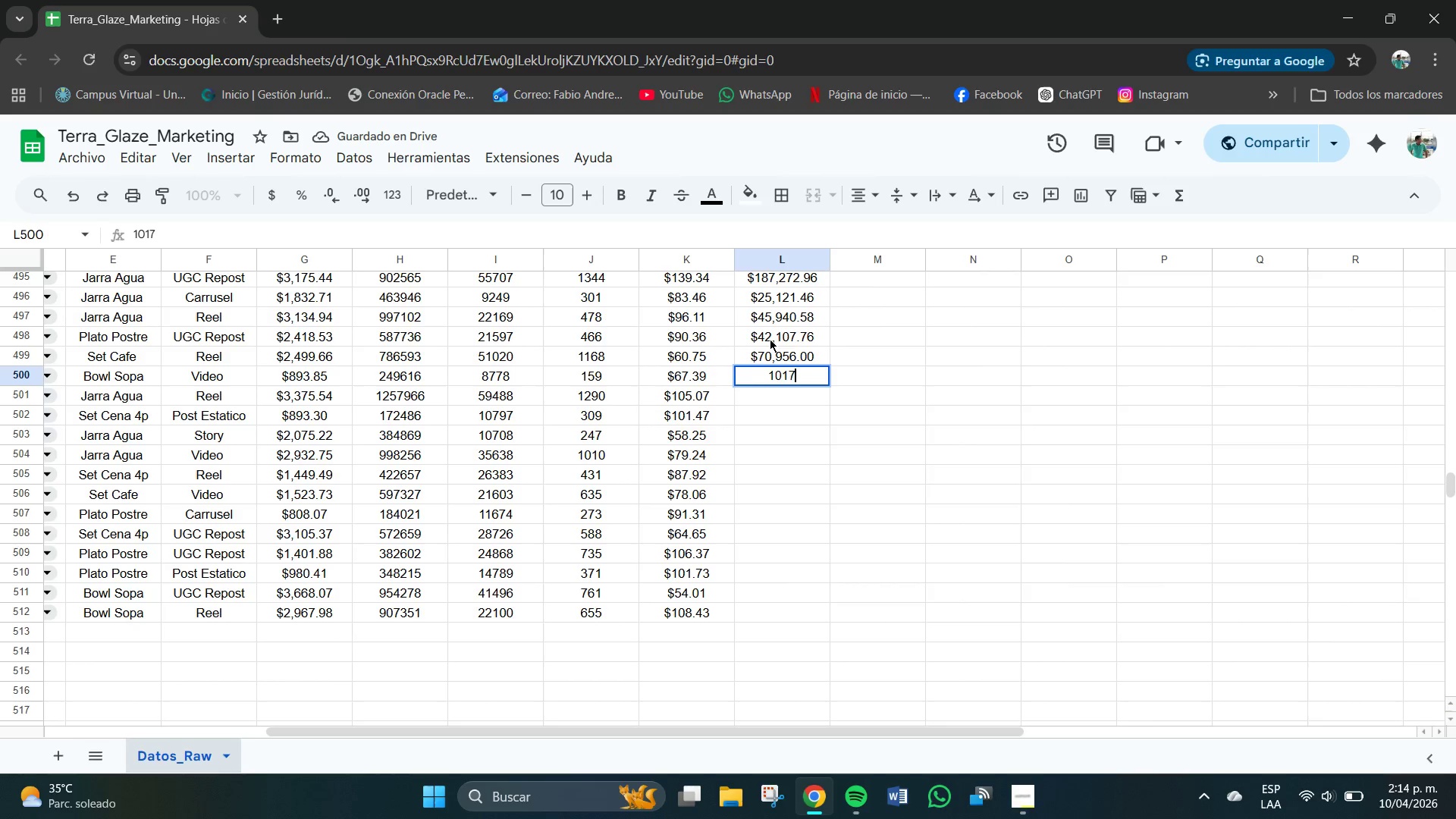 
key(Numpad5)
 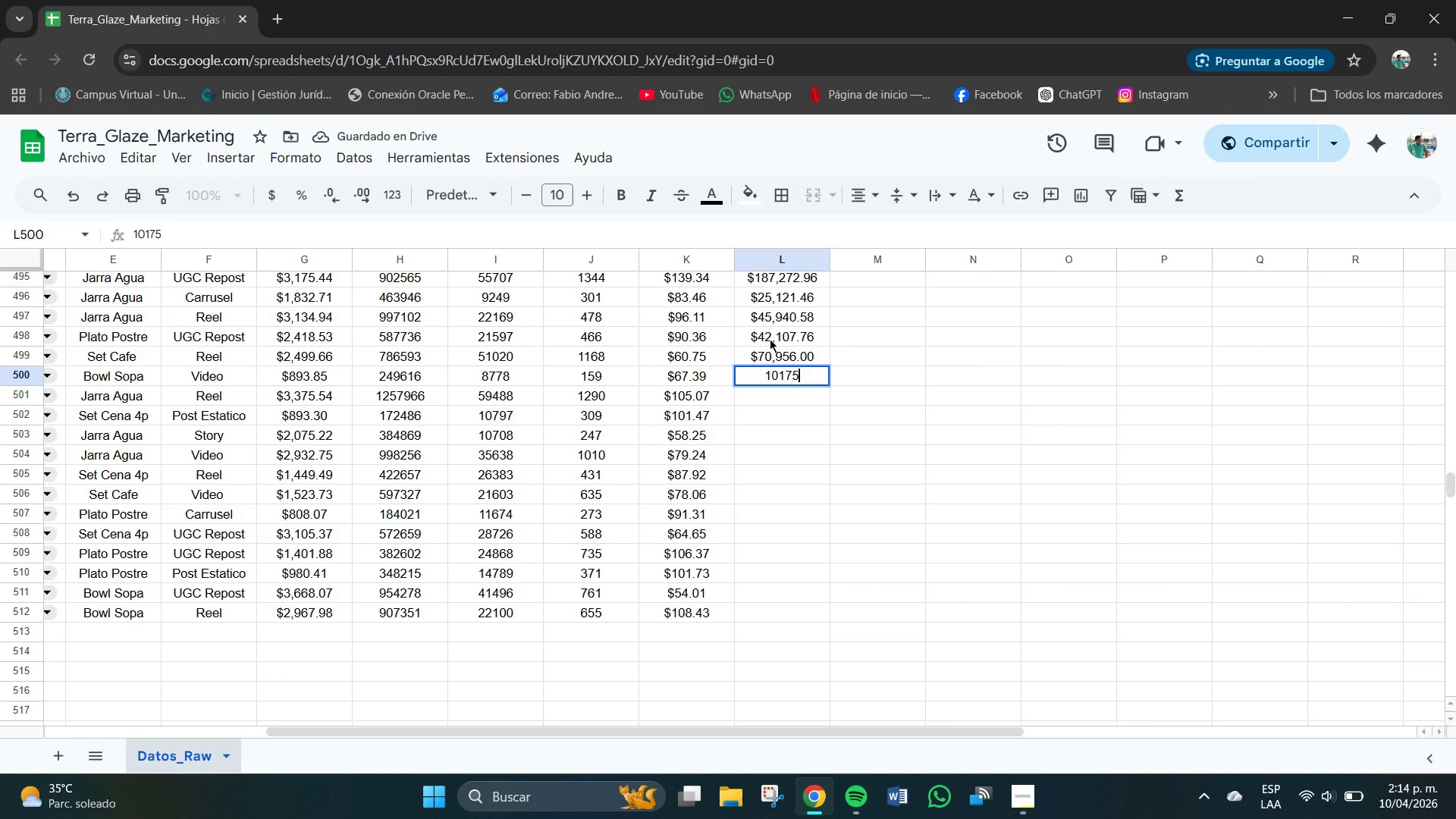 
key(NumpadDecimal)
 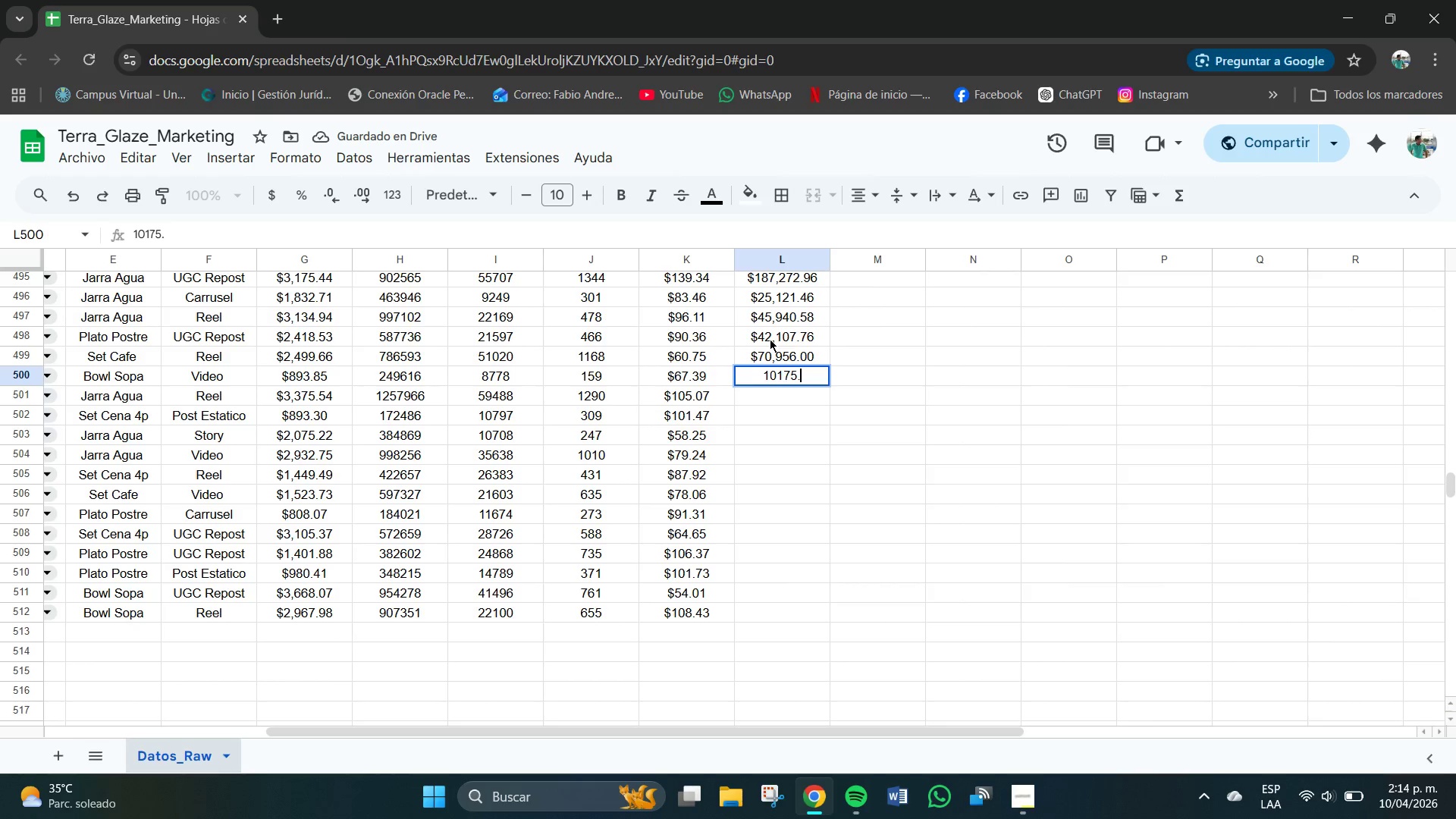 
key(Numpad0)
 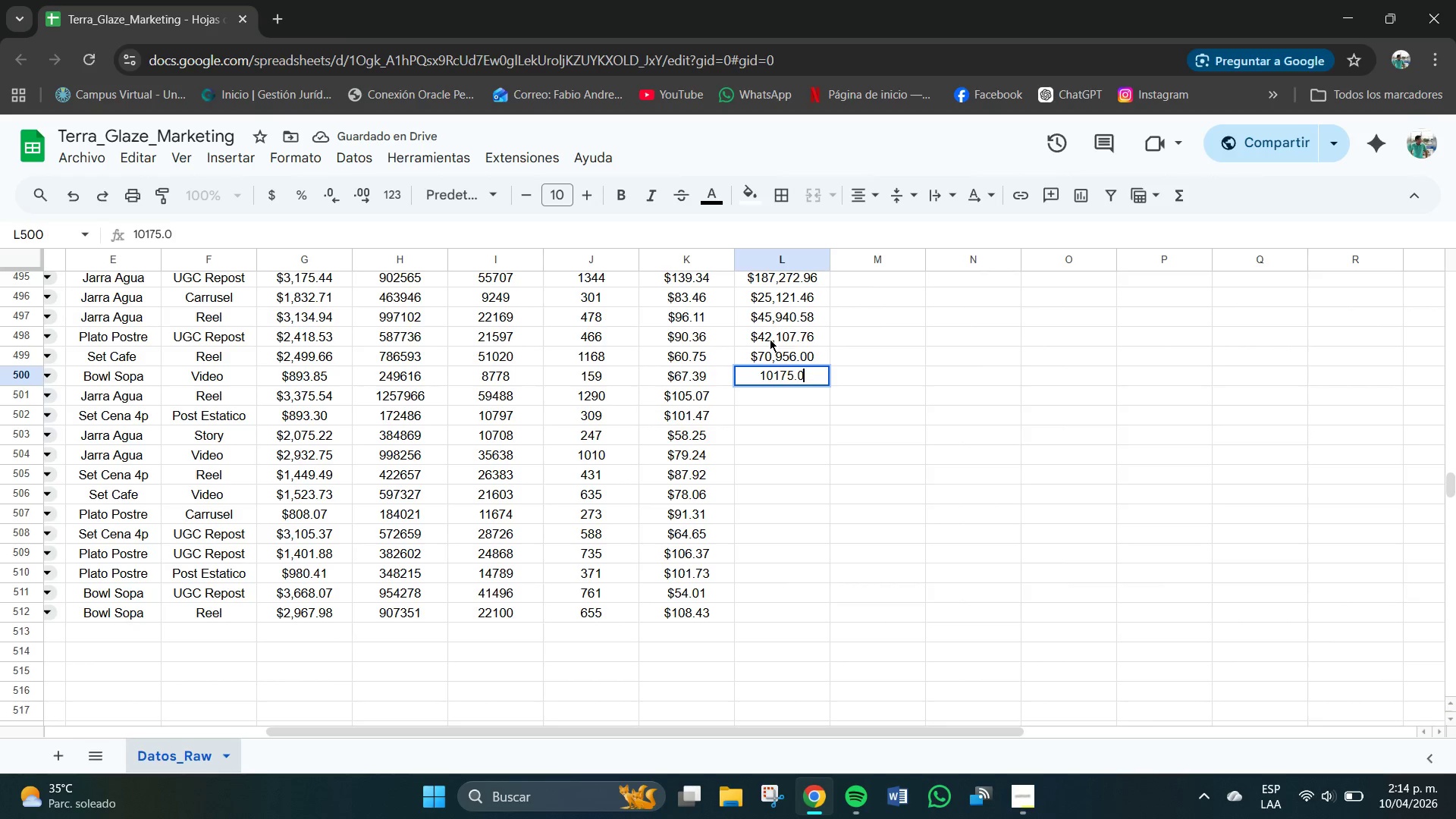 
key(Numpad1)
 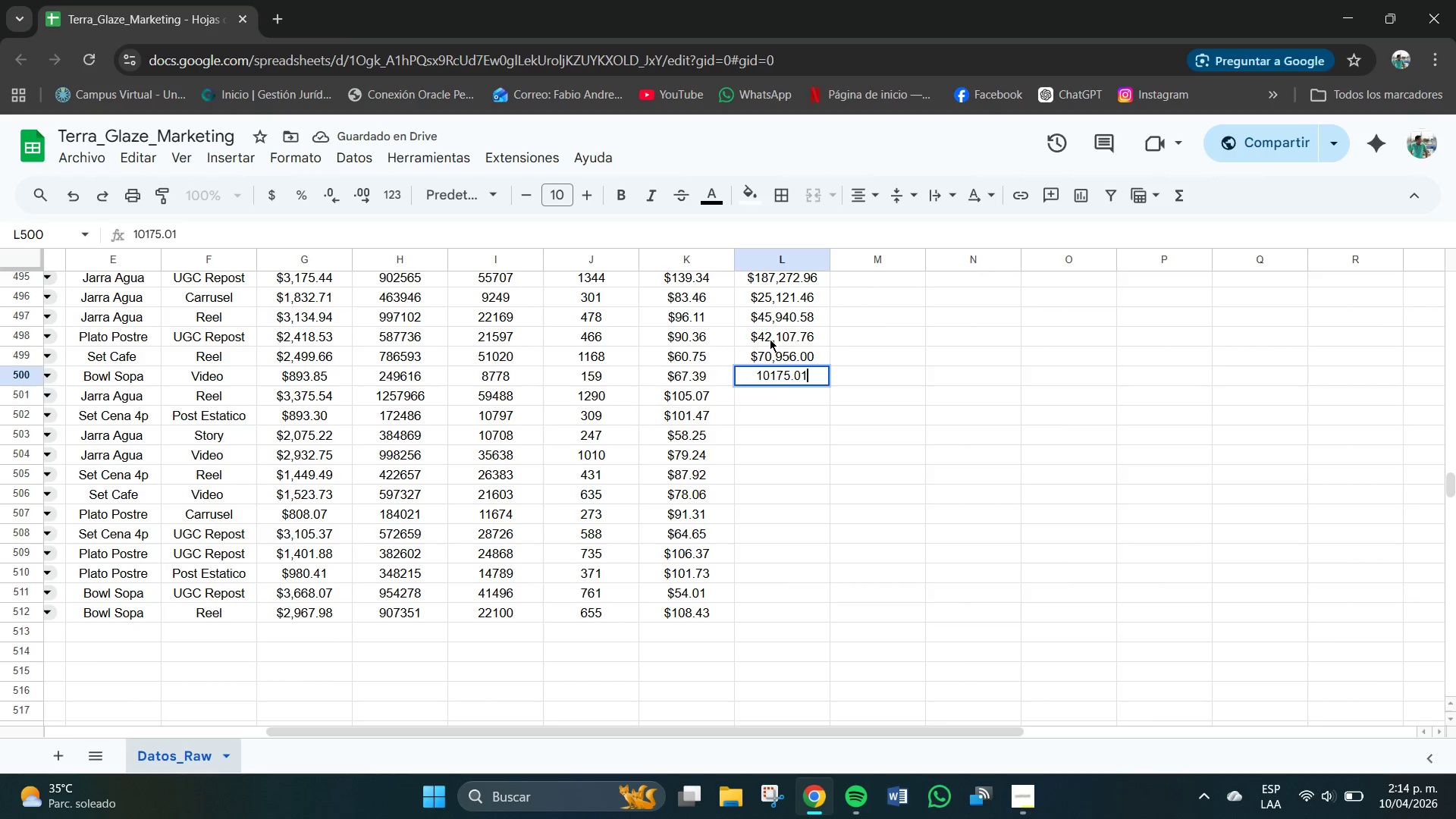 
key(NumpadEnter)
 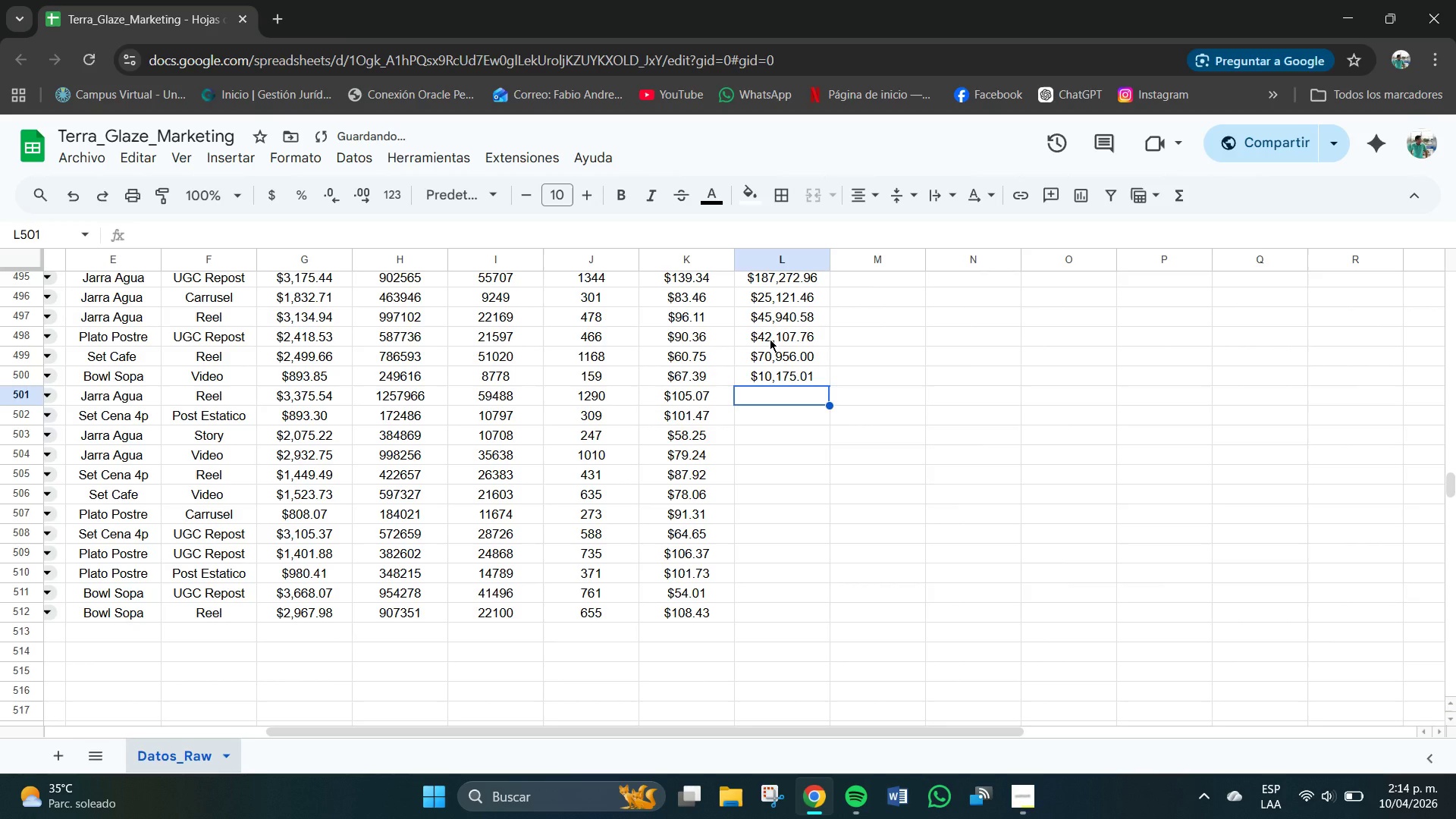 
key(Numpad1)
 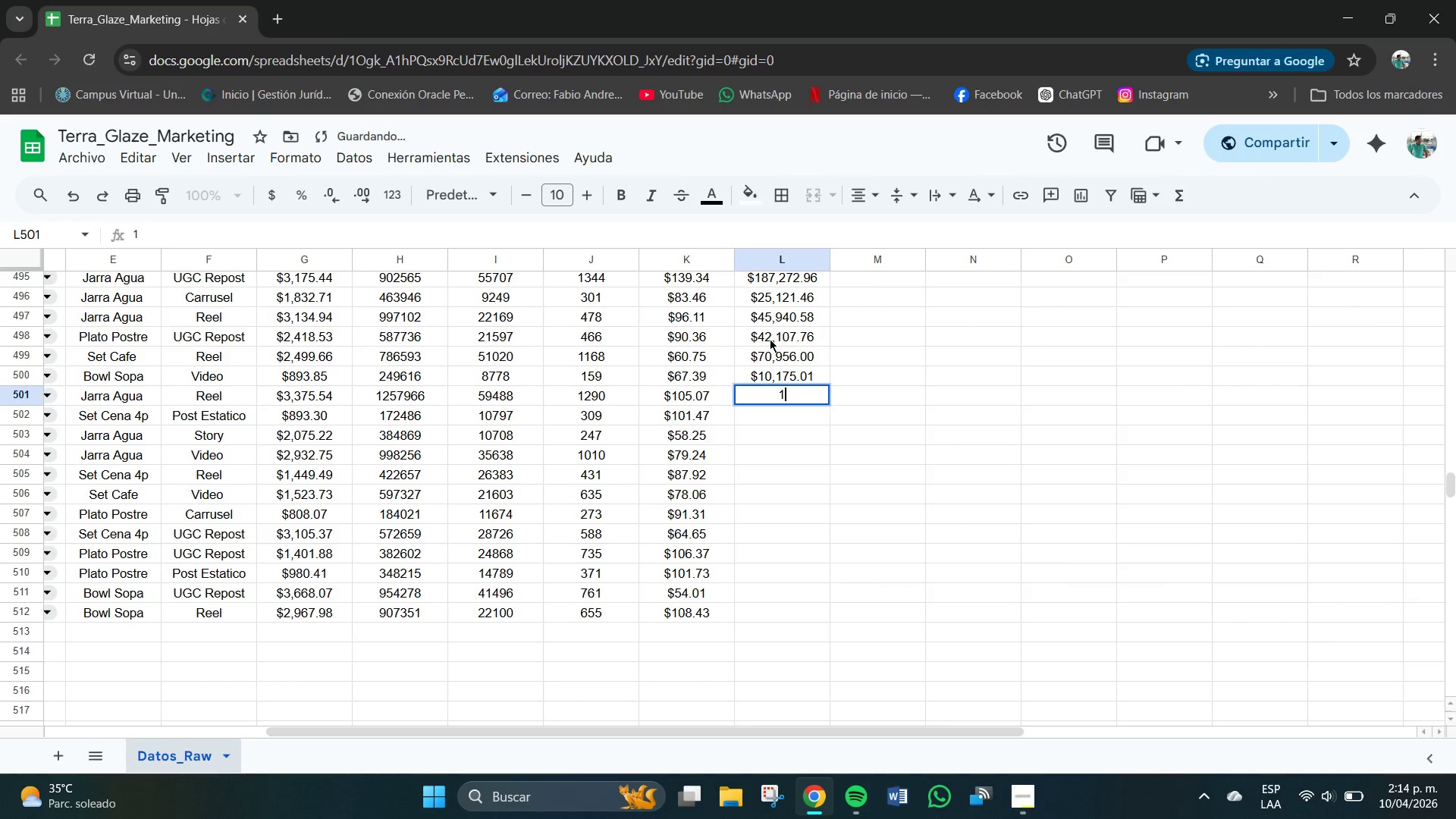 
key(Numpad3)
 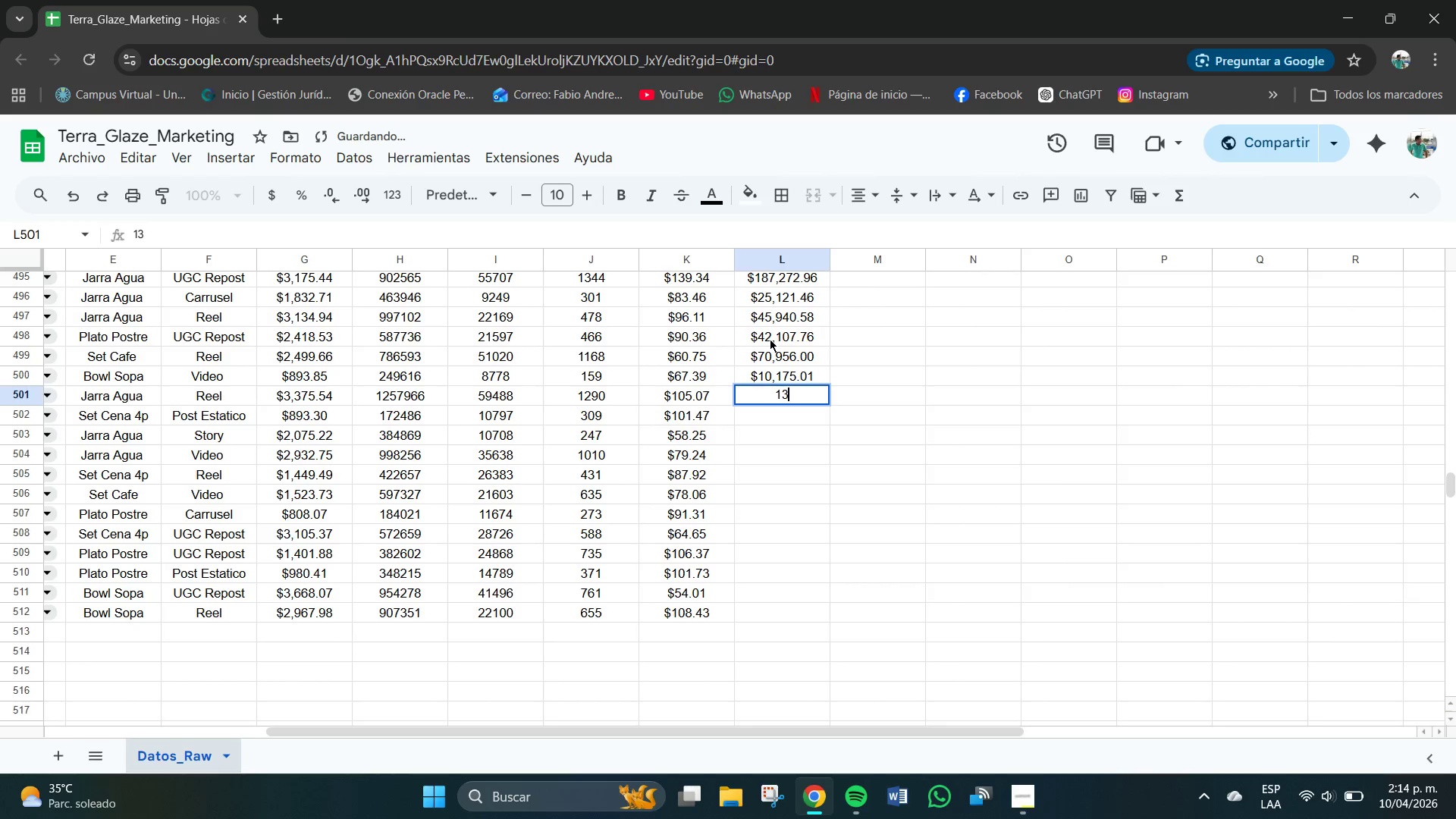 
key(Numpad5)
 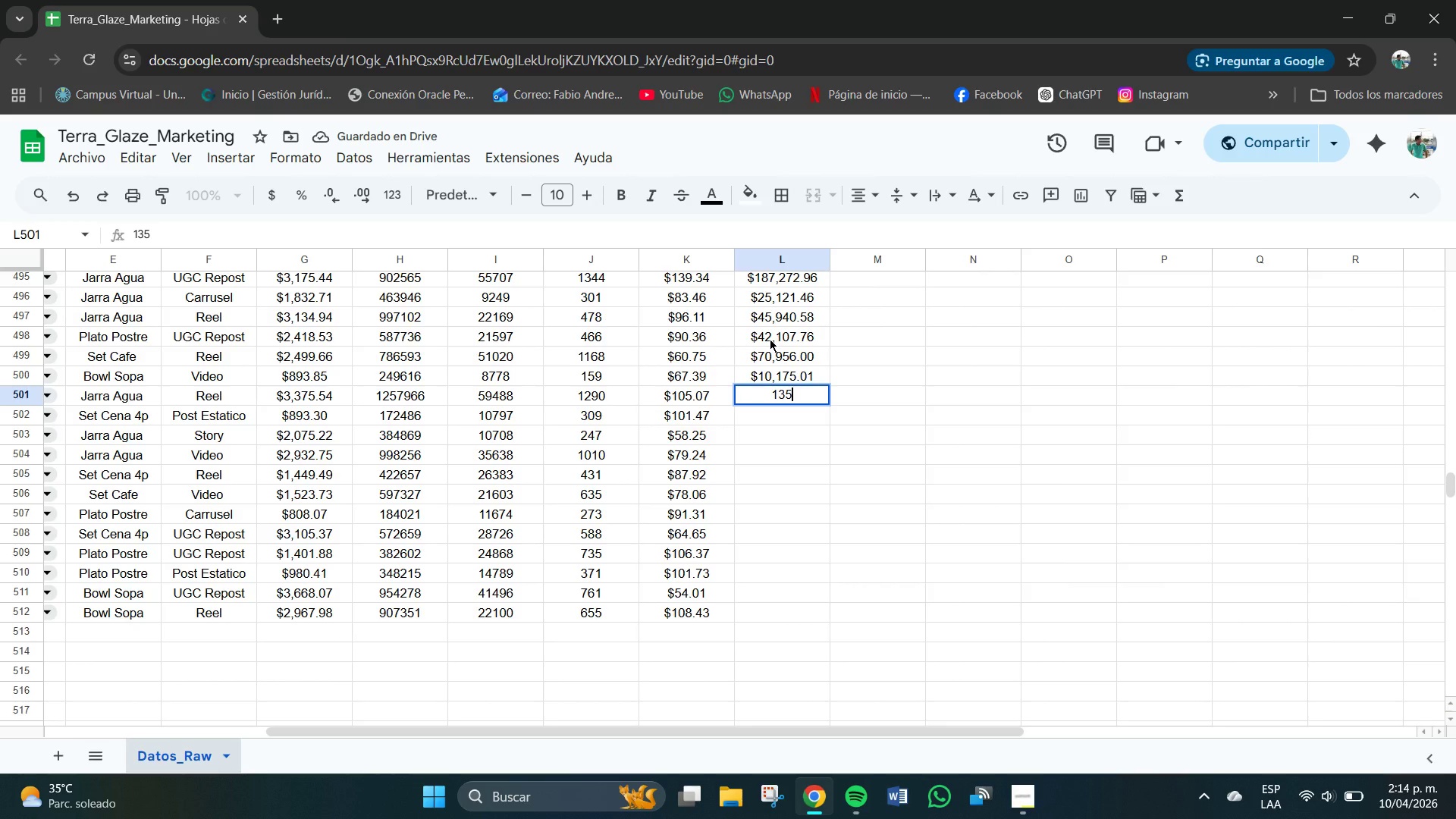 
key(Numpad5)
 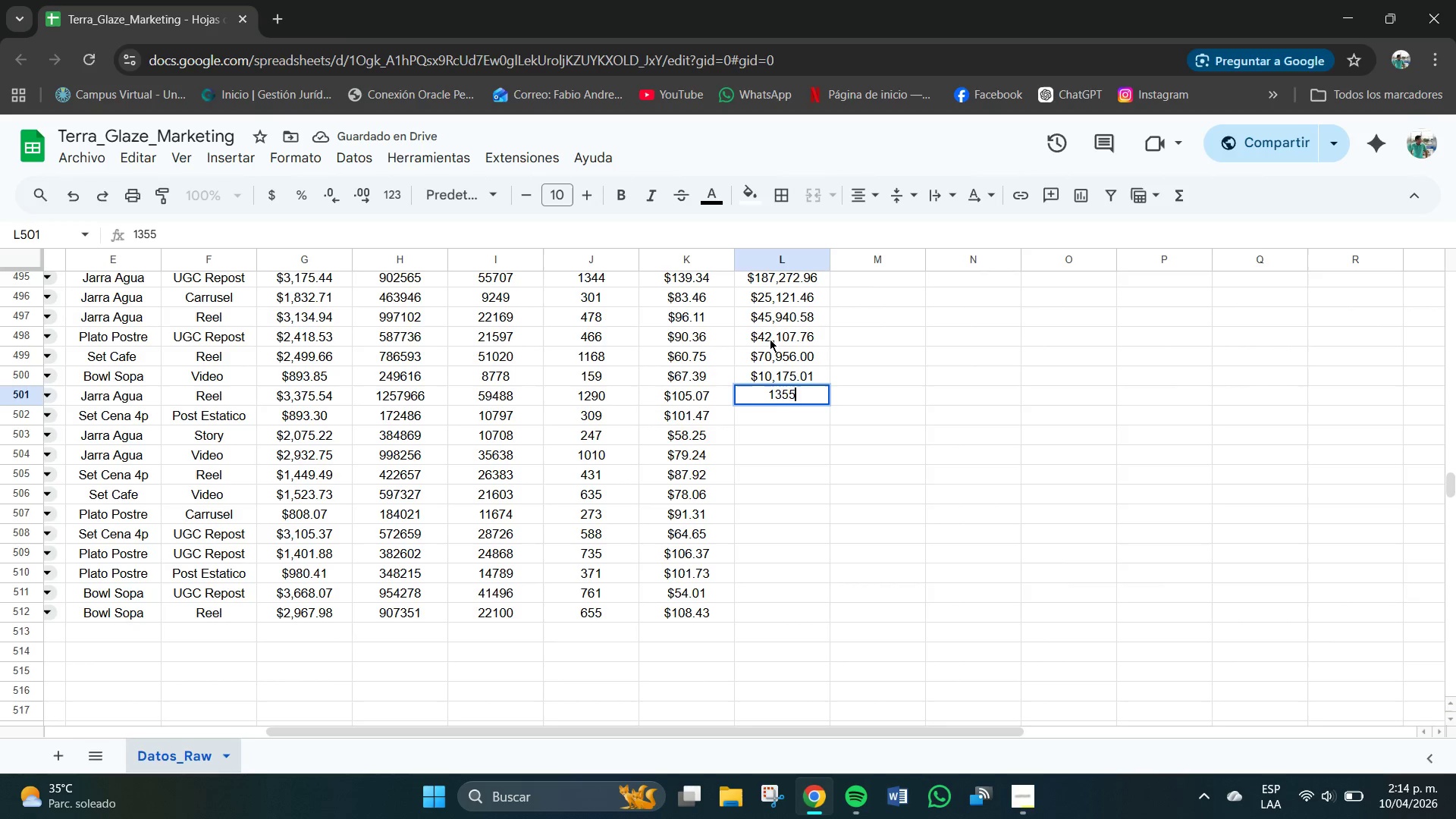 
key(Numpad4)
 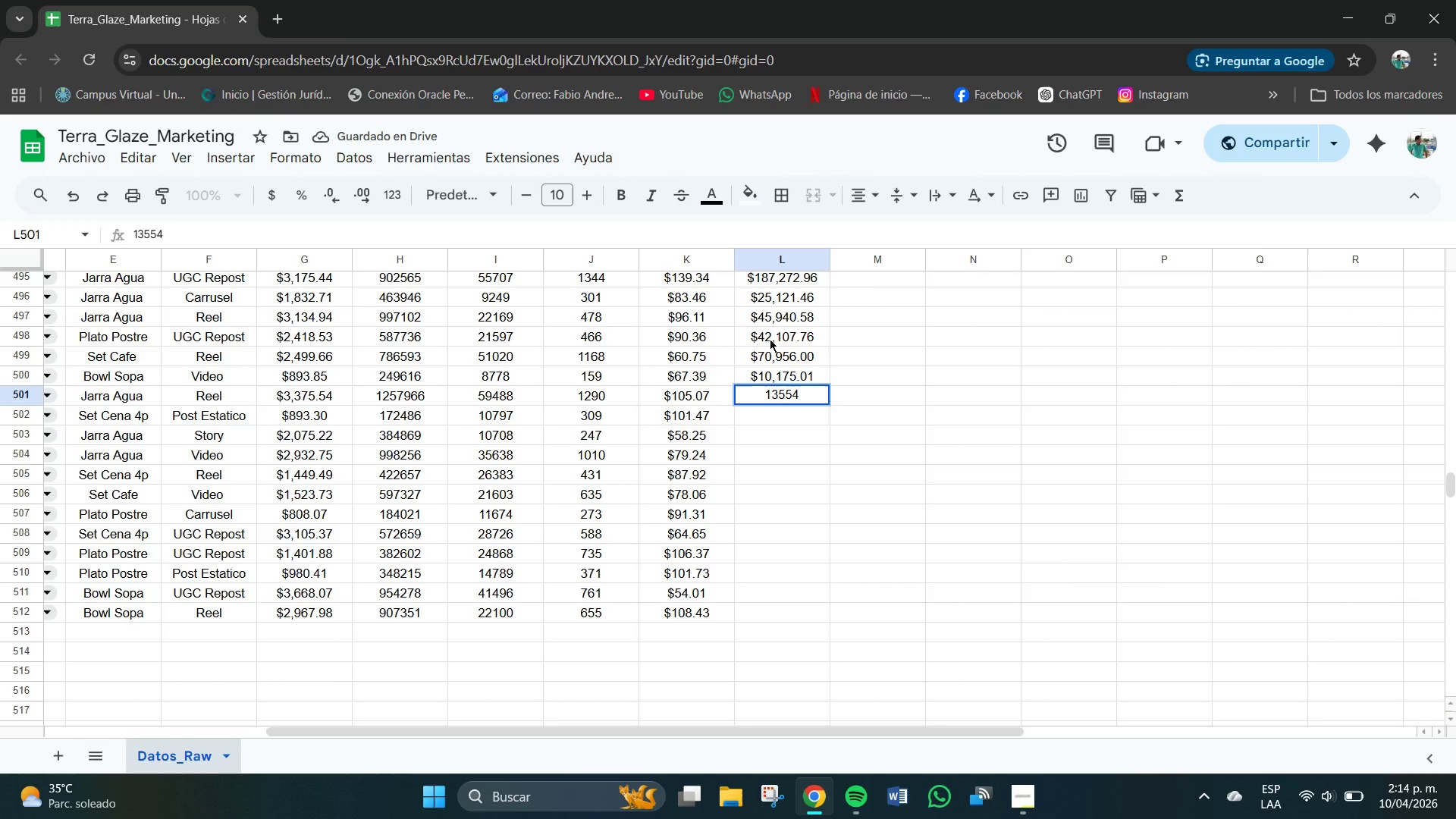 
key(Numpad0)
 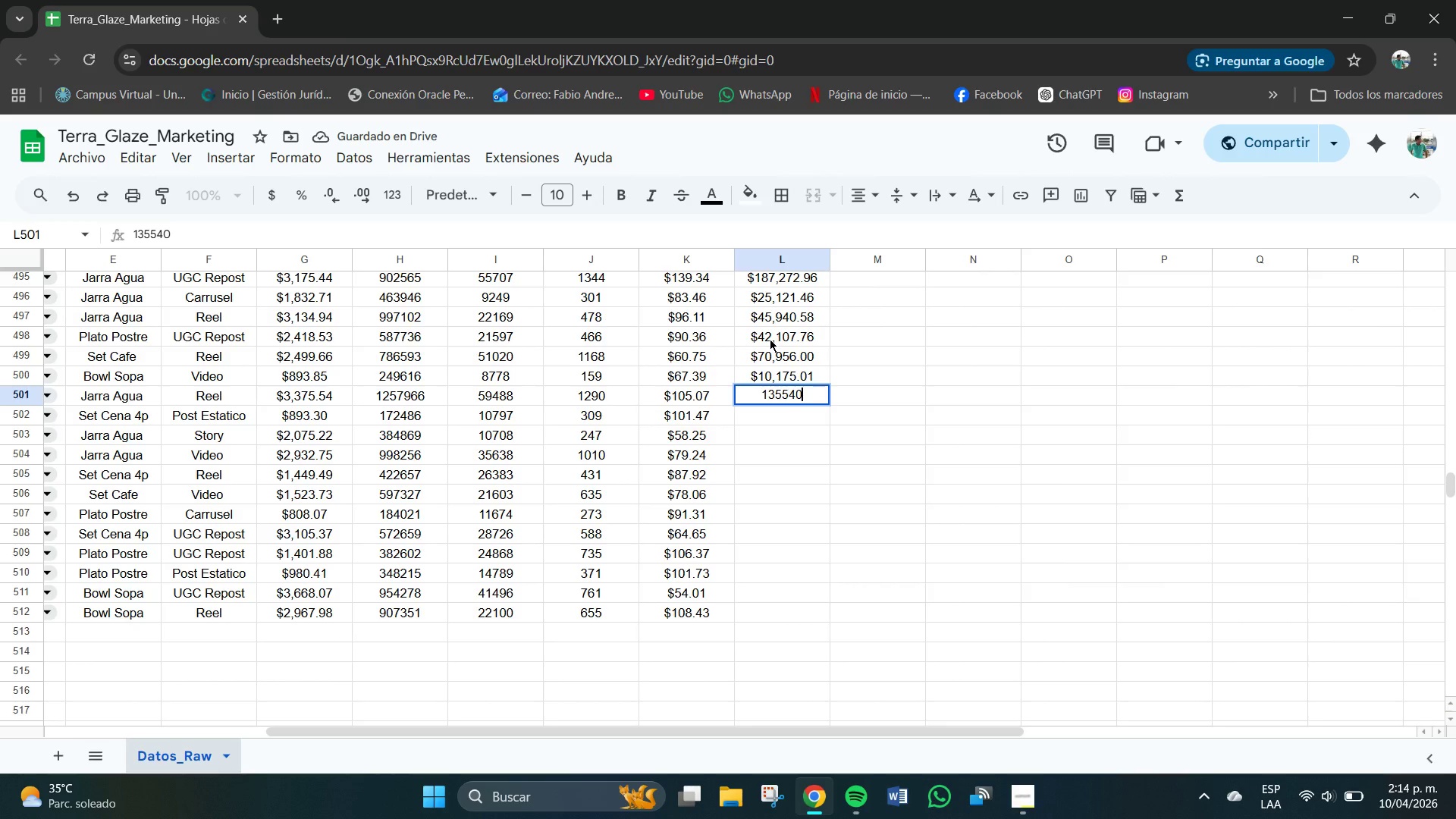 
key(NumpadDecimal)
 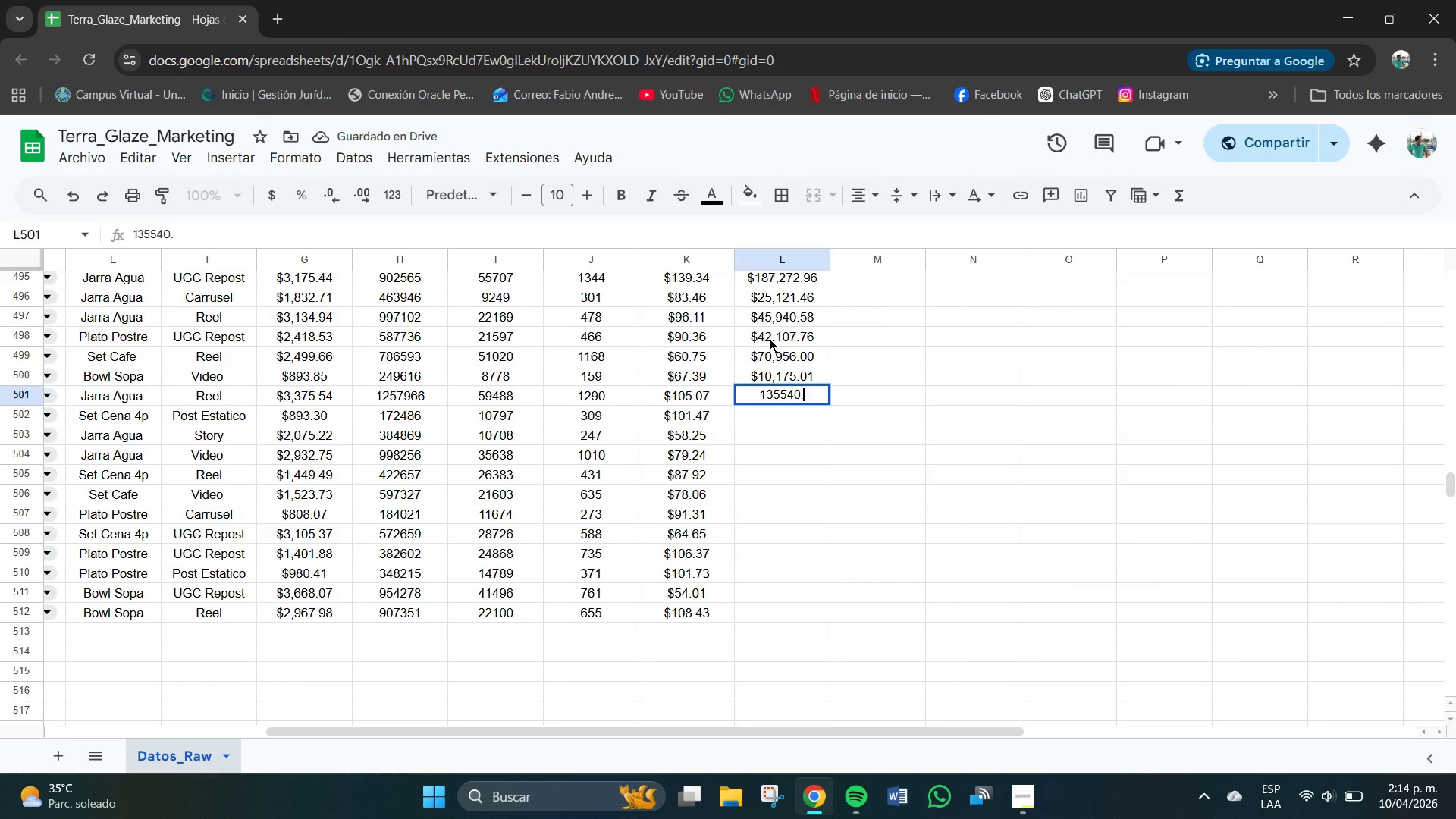 
key(Numpad3)
 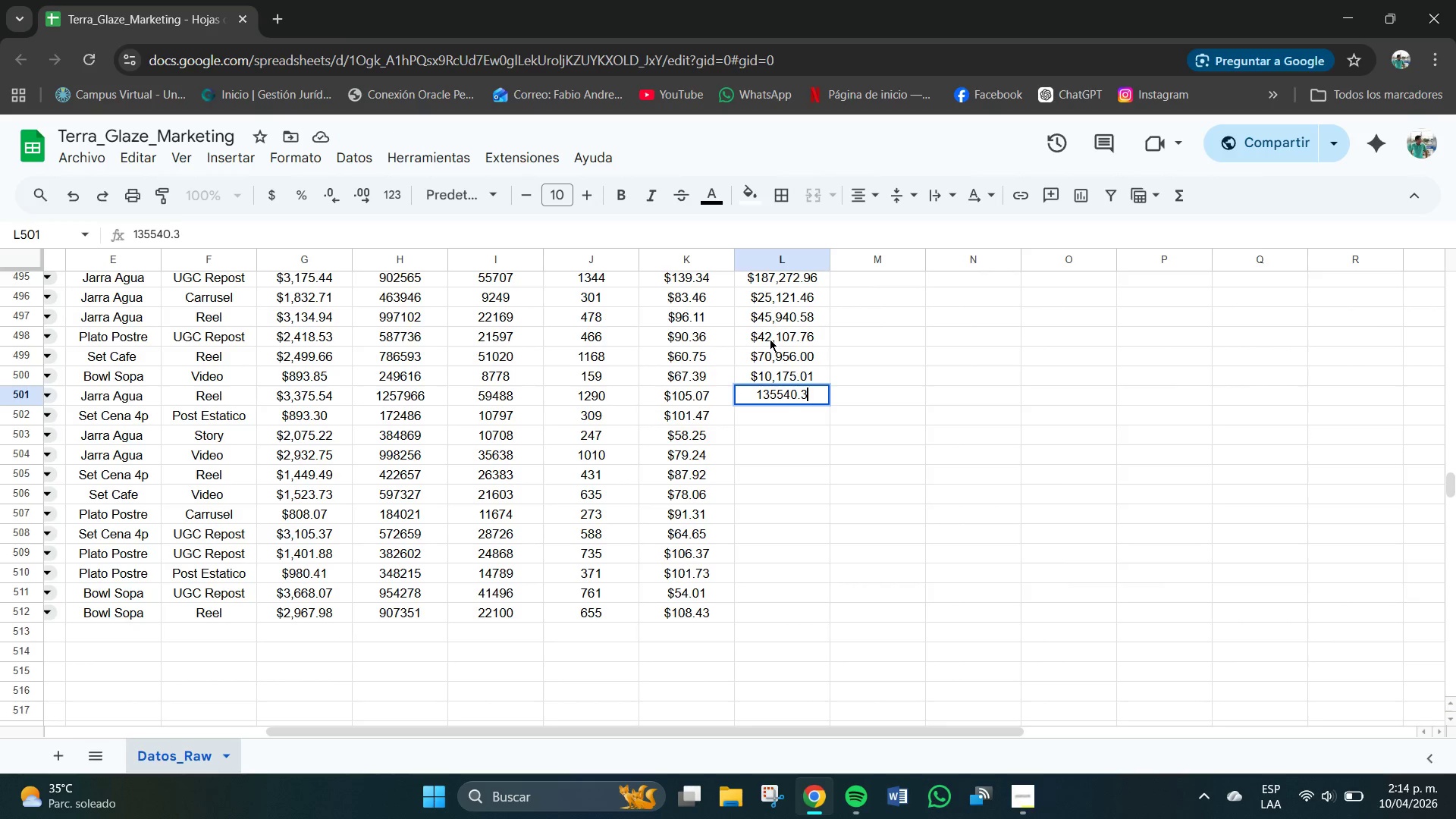 
key(Numpad0)
 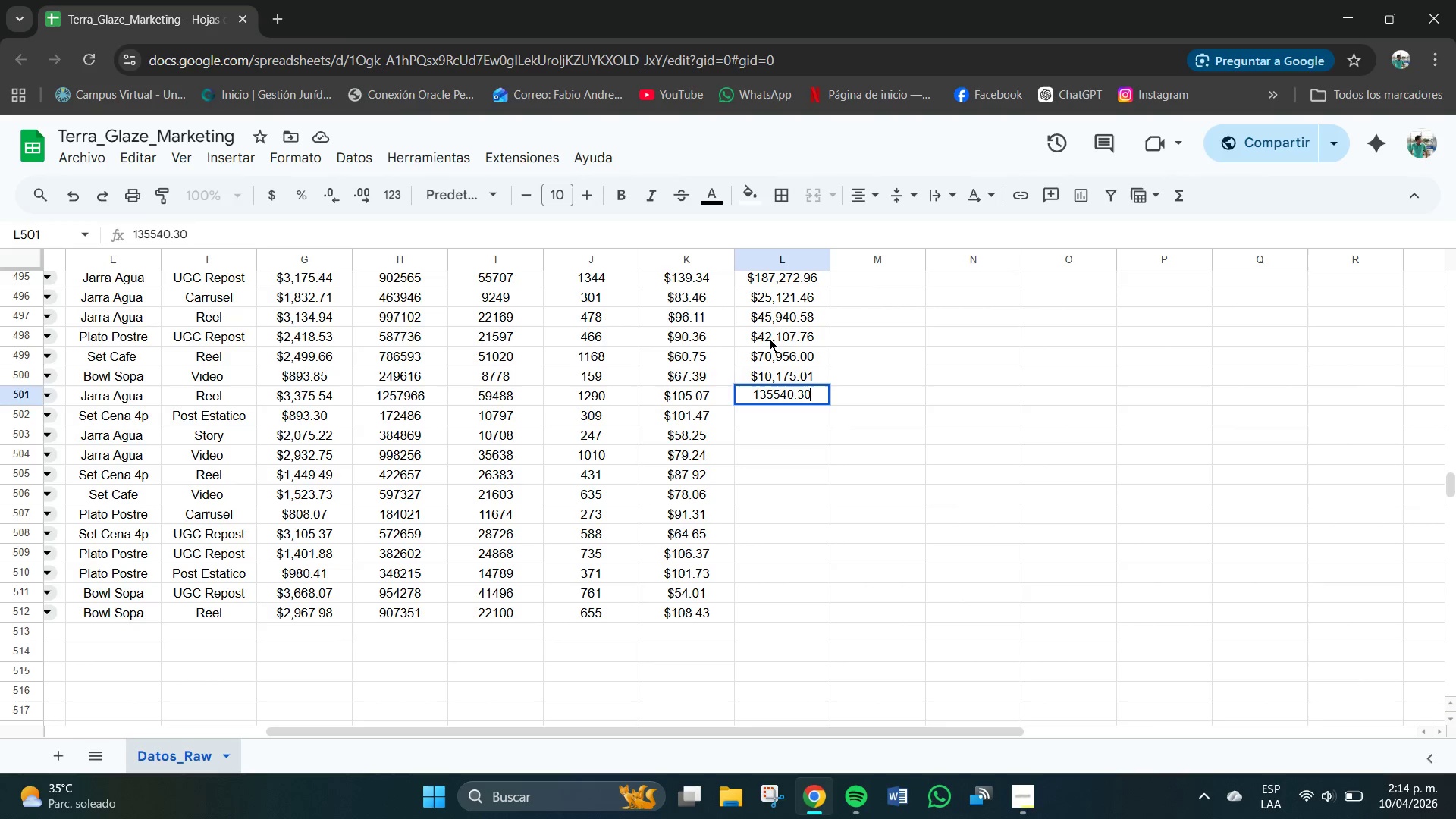 
key(NumpadEnter)
 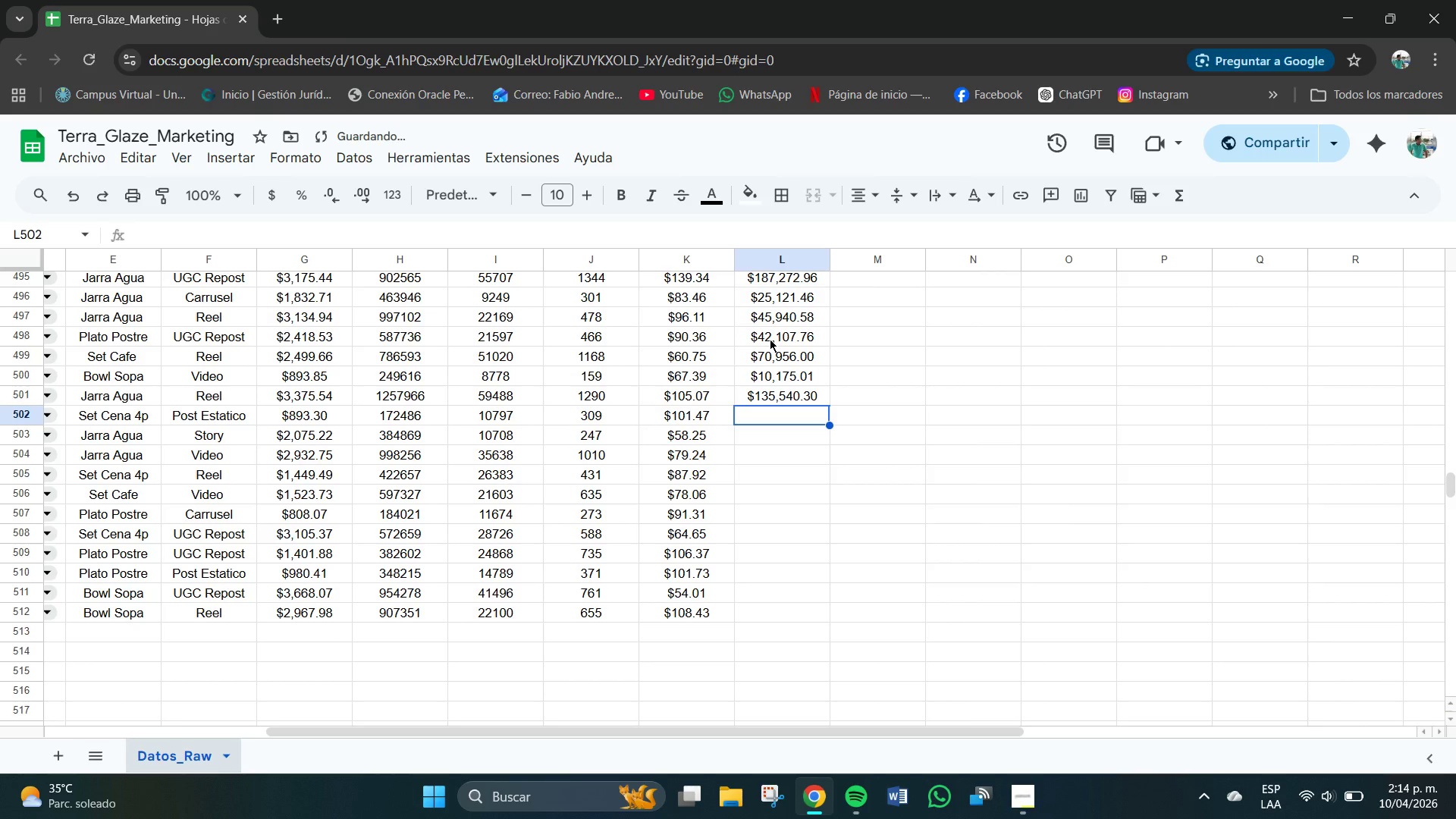 
key(Numpad3)
 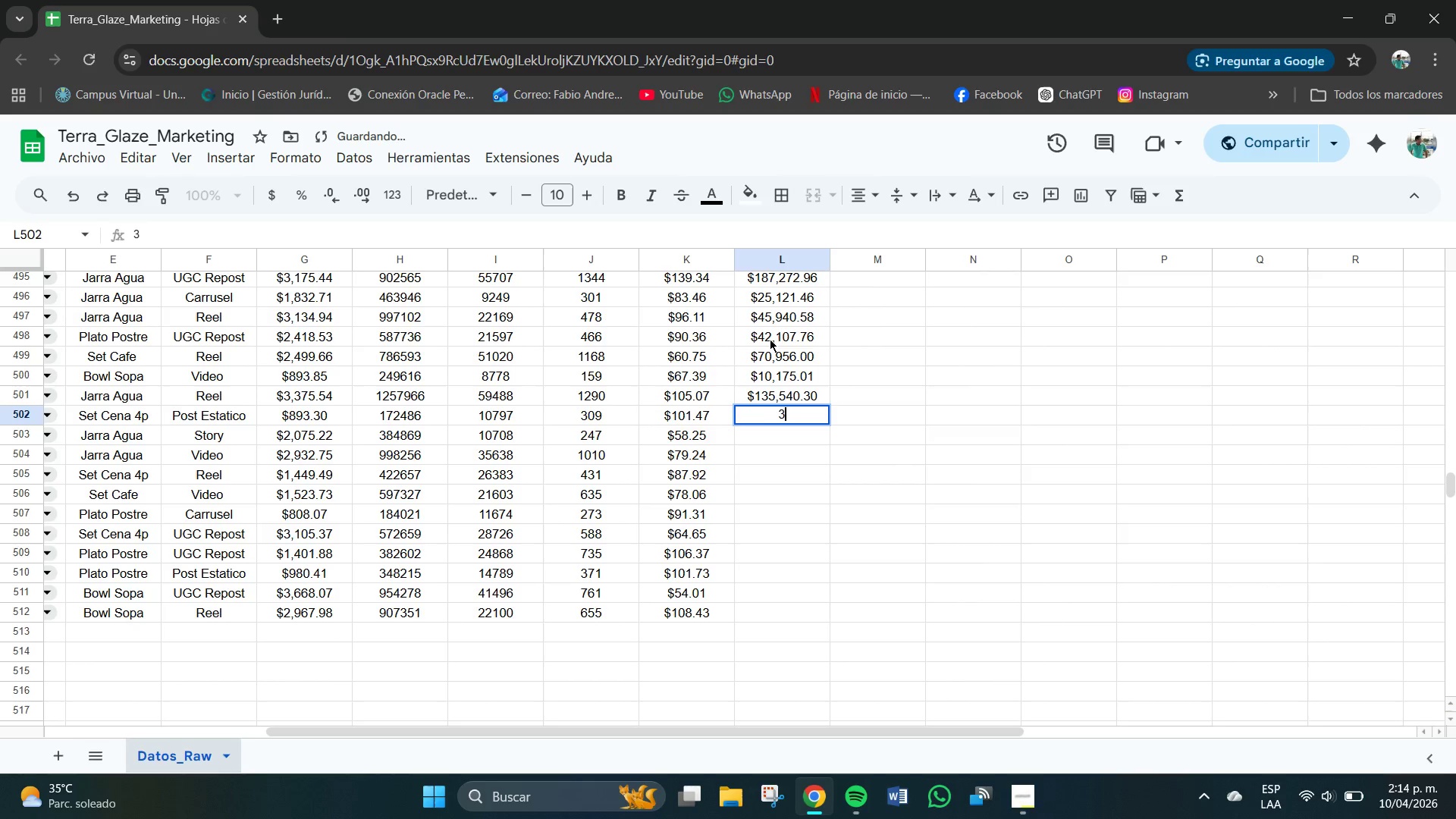 
key(Numpad1)
 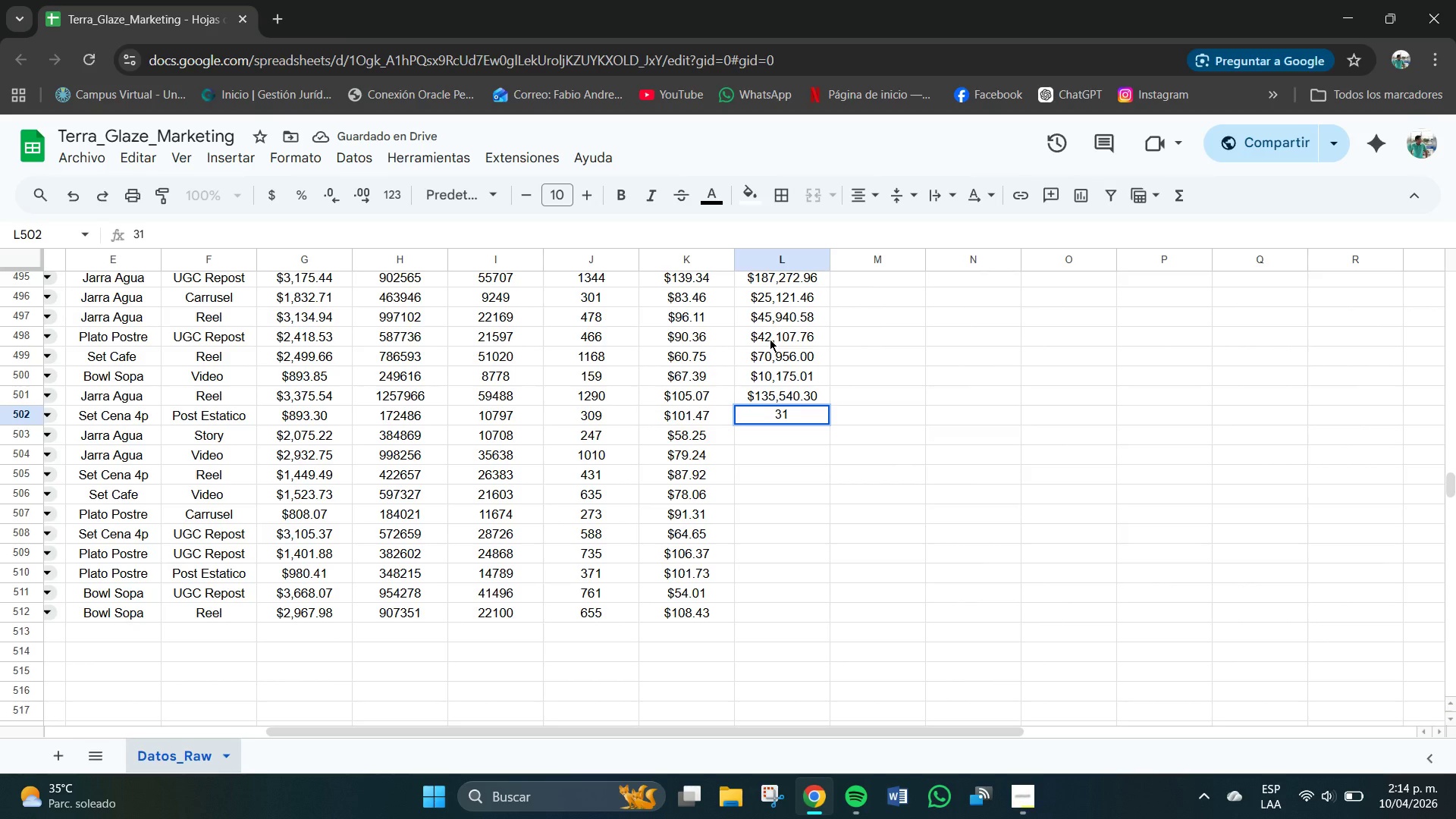 
key(Numpad3)
 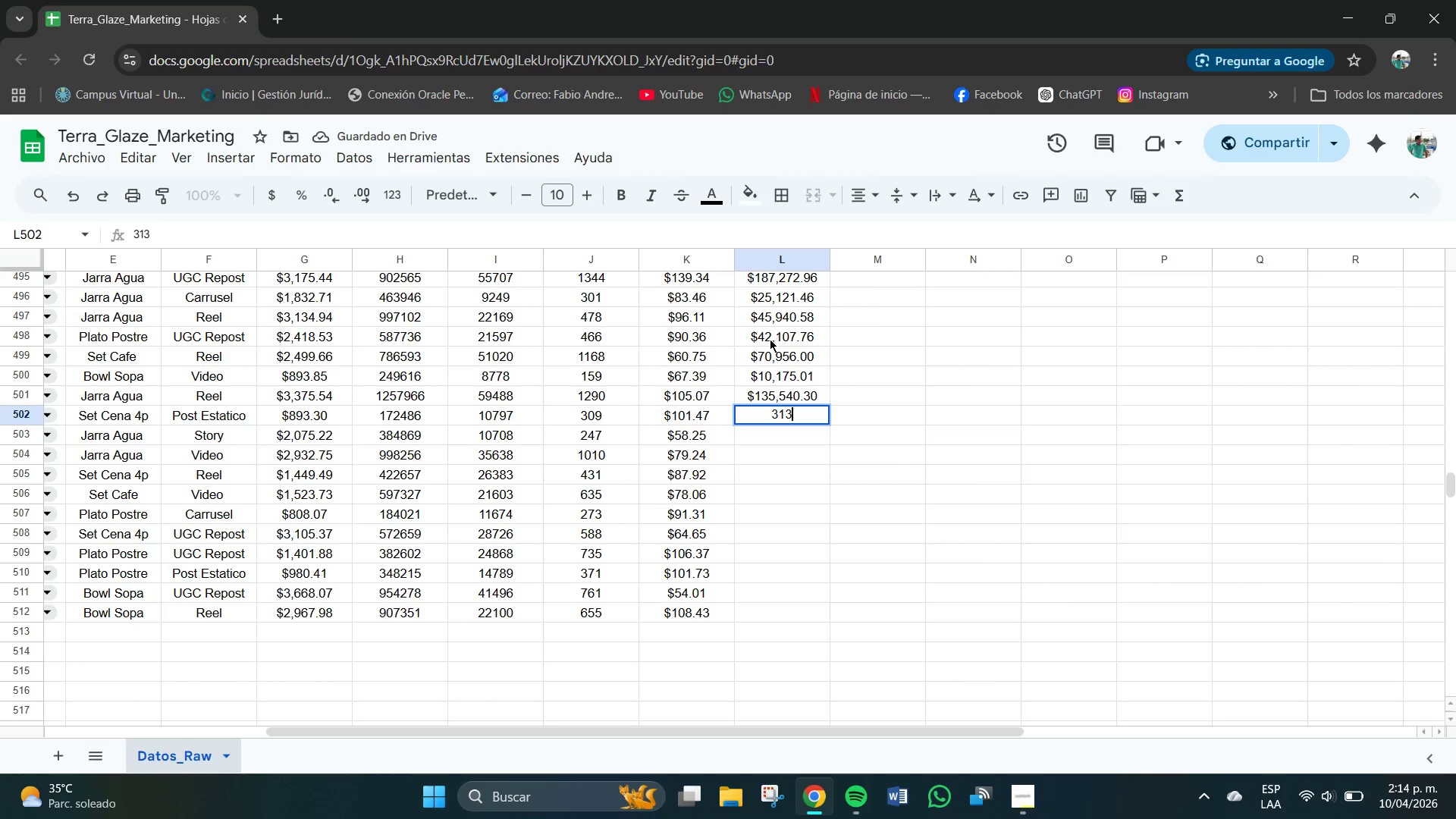 
key(Numpad5)
 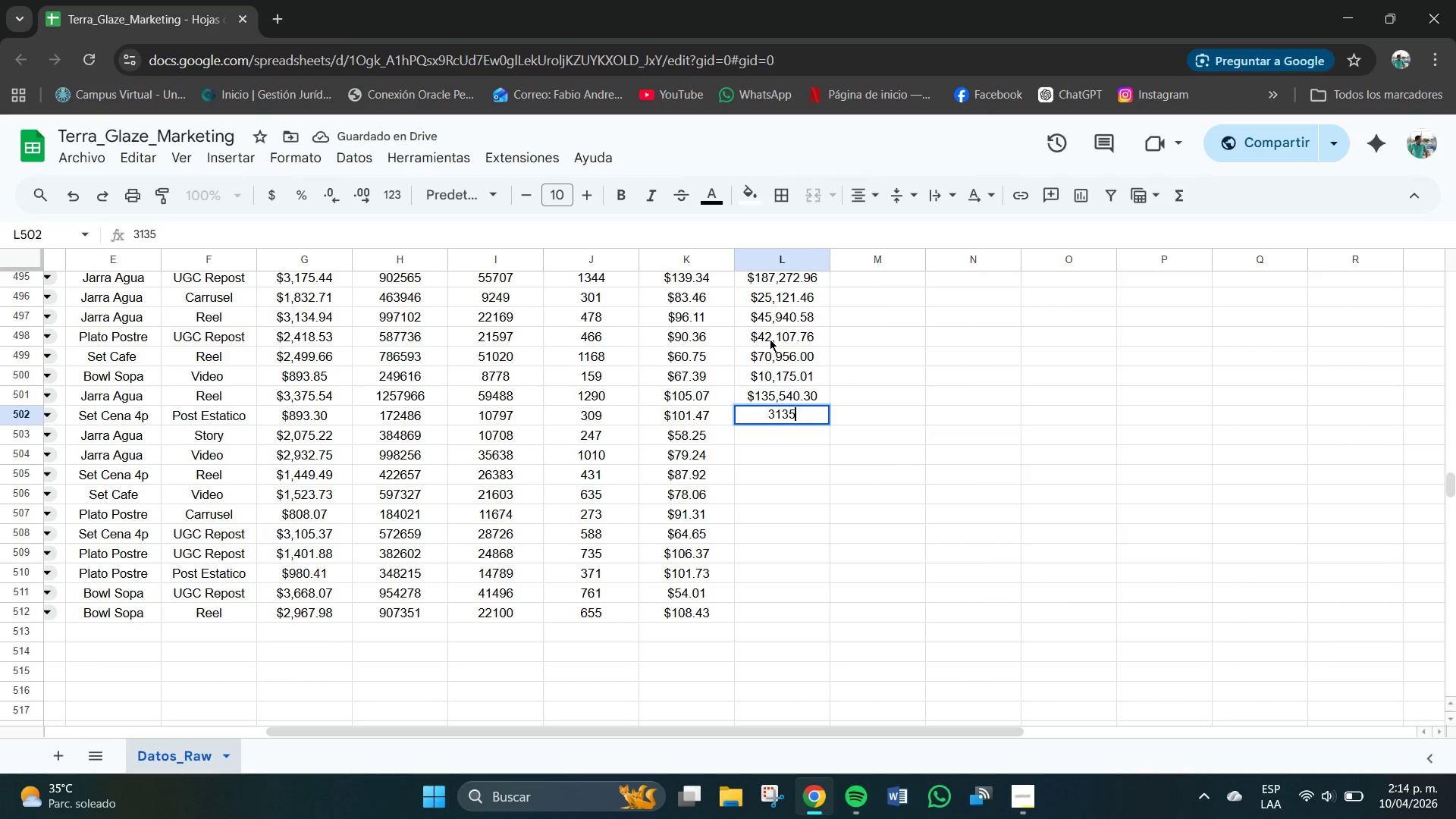 
key(Numpad4)
 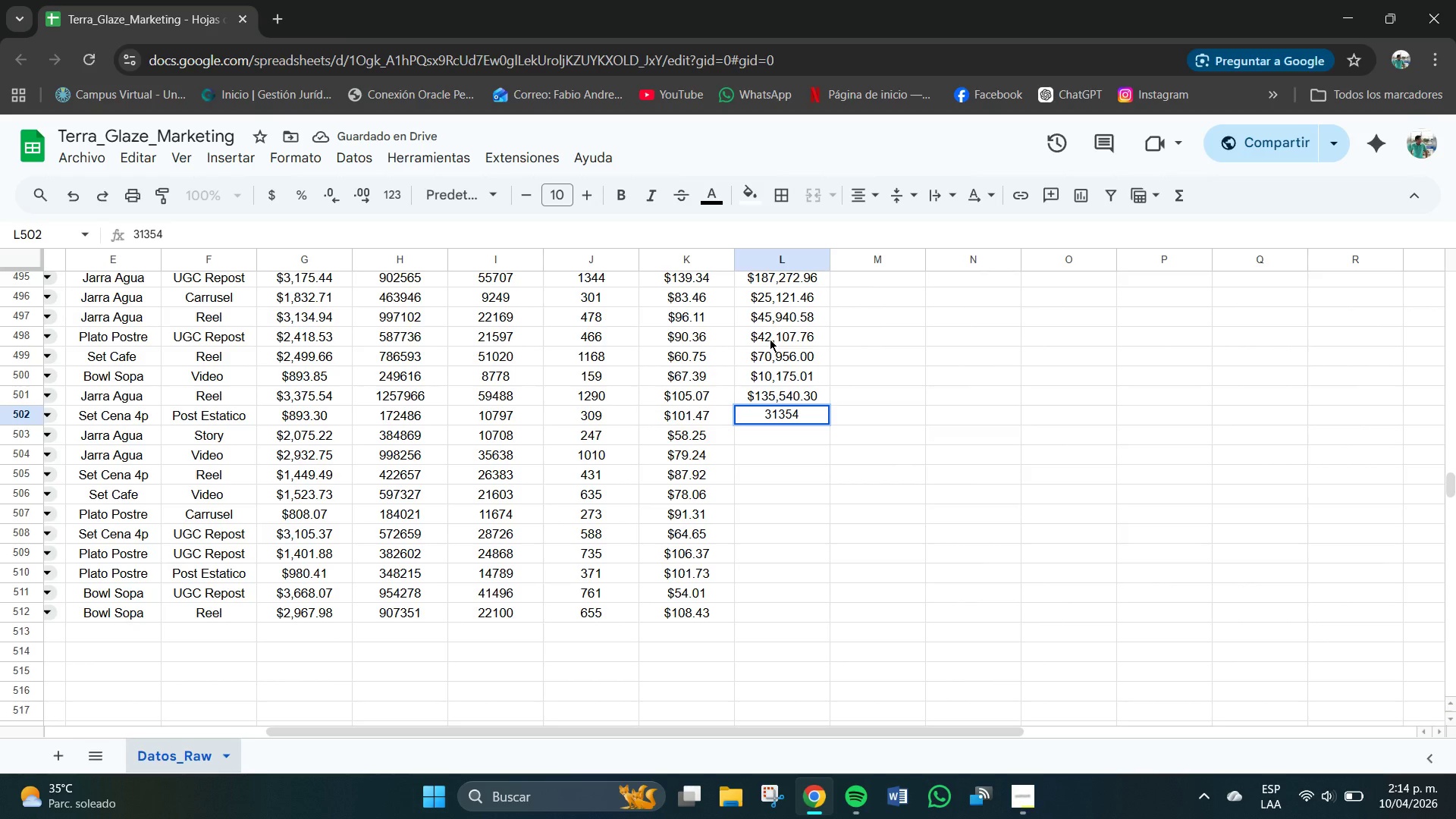 
key(NumpadDecimal)
 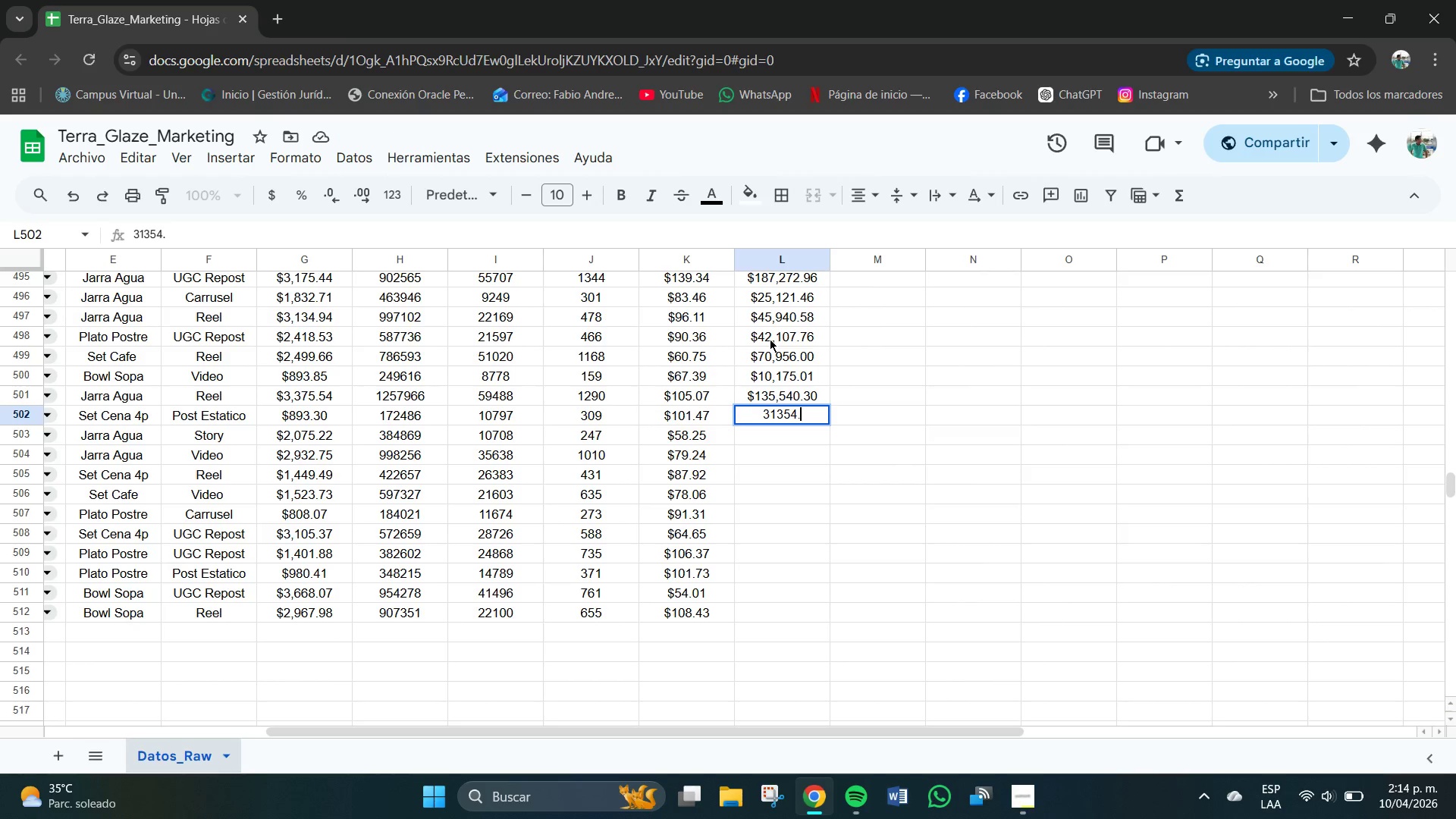 
key(Numpad2)
 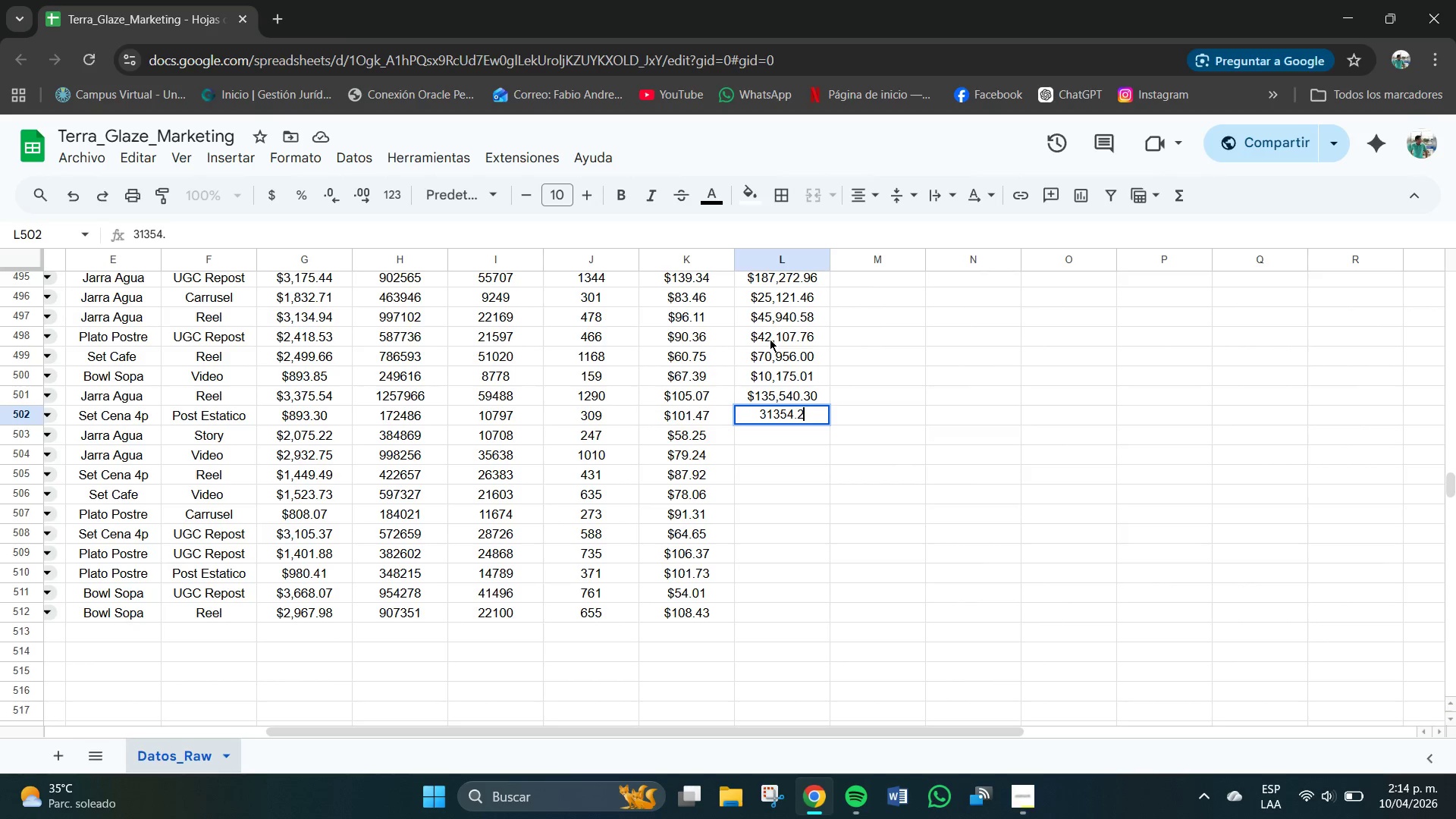 
key(Numpad3)
 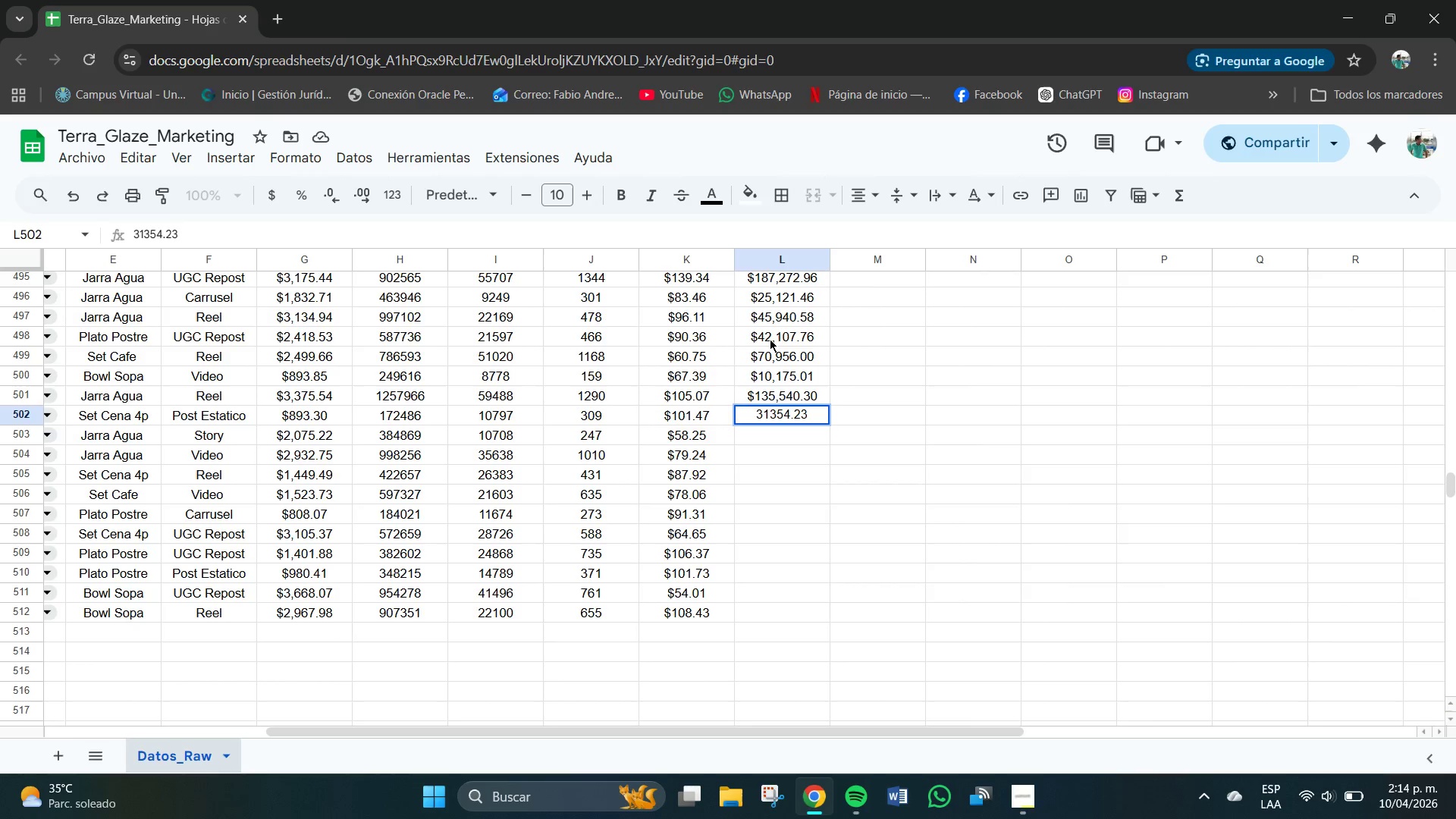 
key(NumpadEnter)
 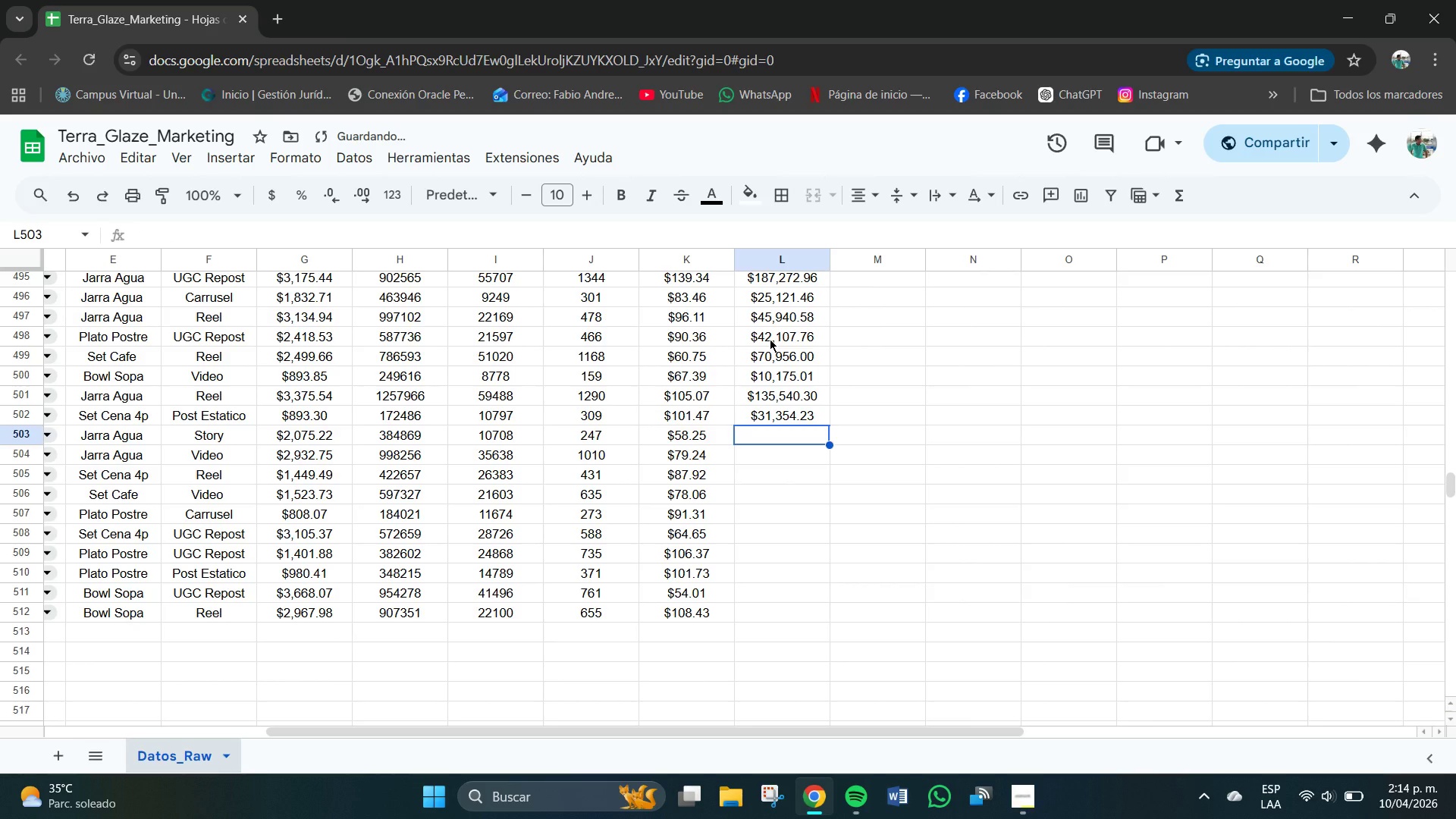 
key(Numpad1)
 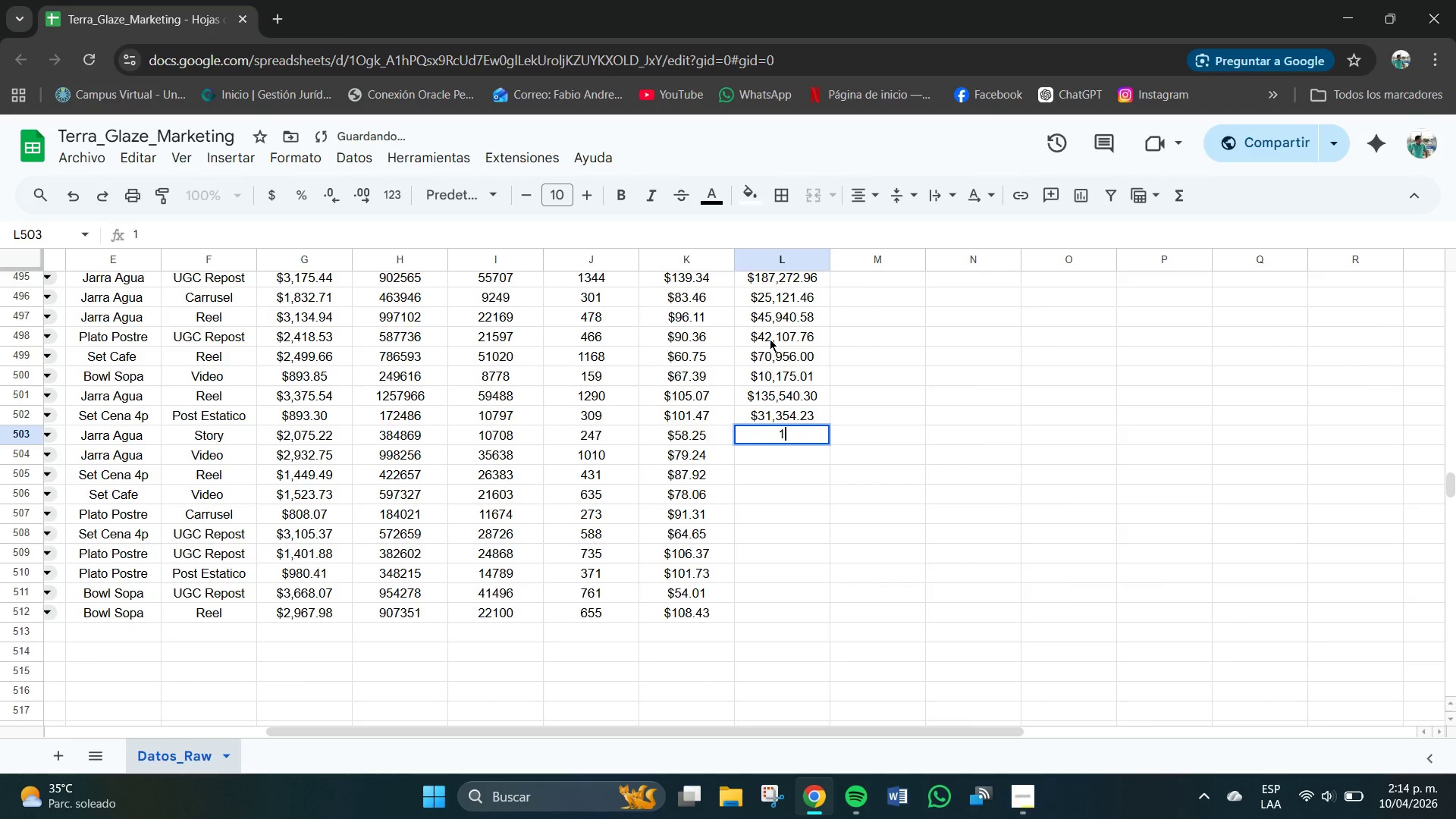 
key(Numpad4)
 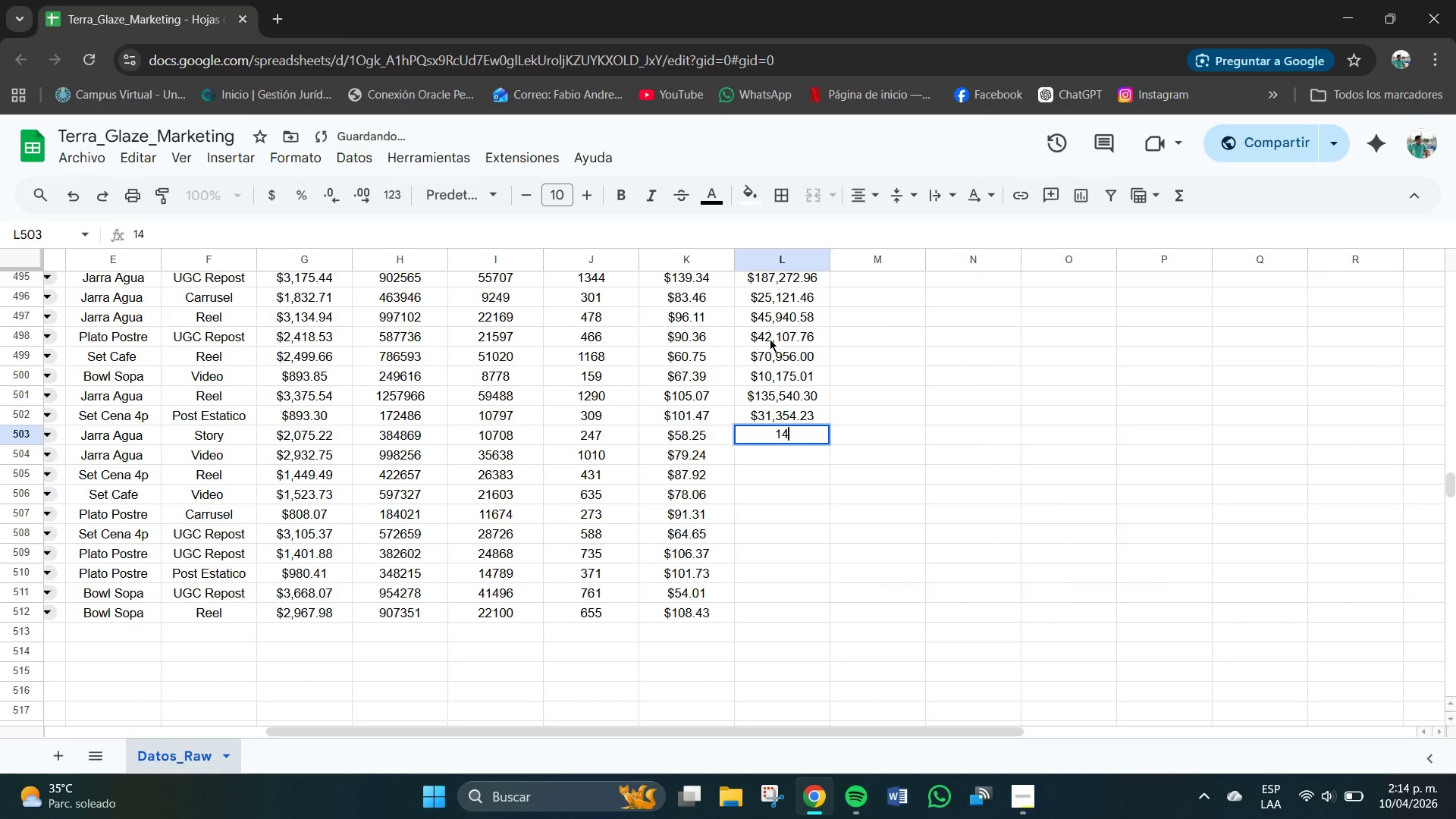 
key(Numpad3)
 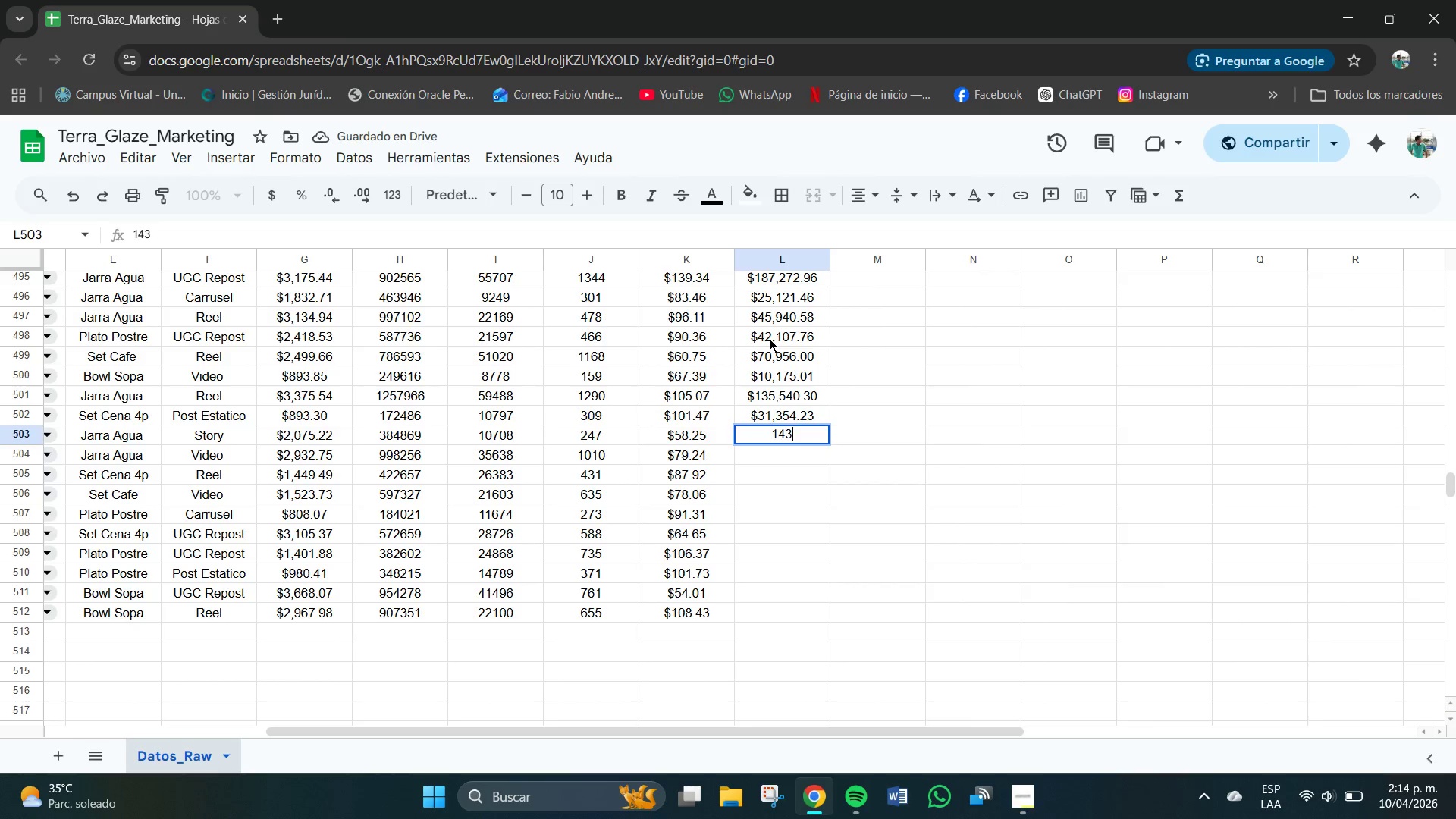 
key(Numpad8)
 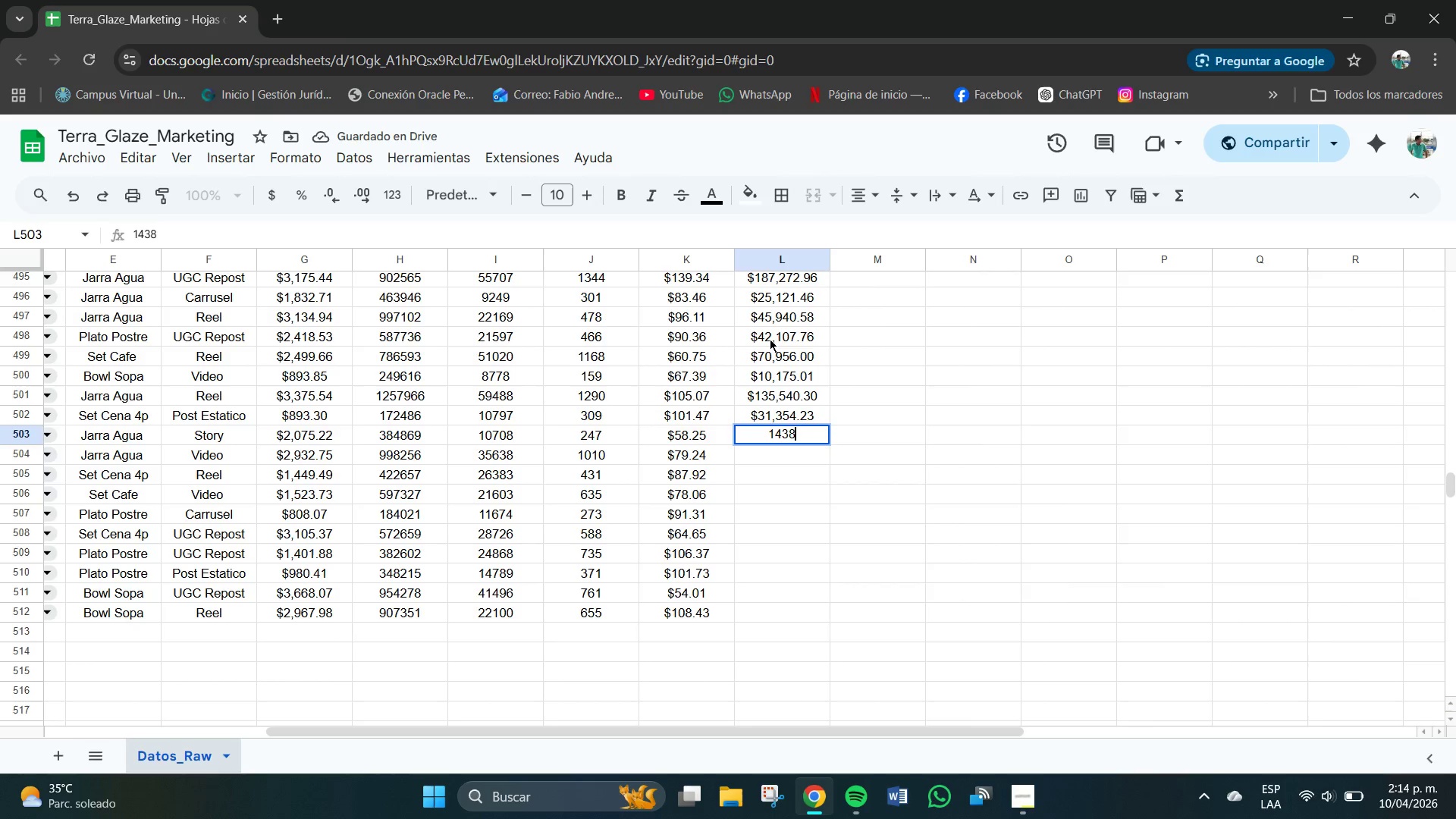 
key(Numpad7)
 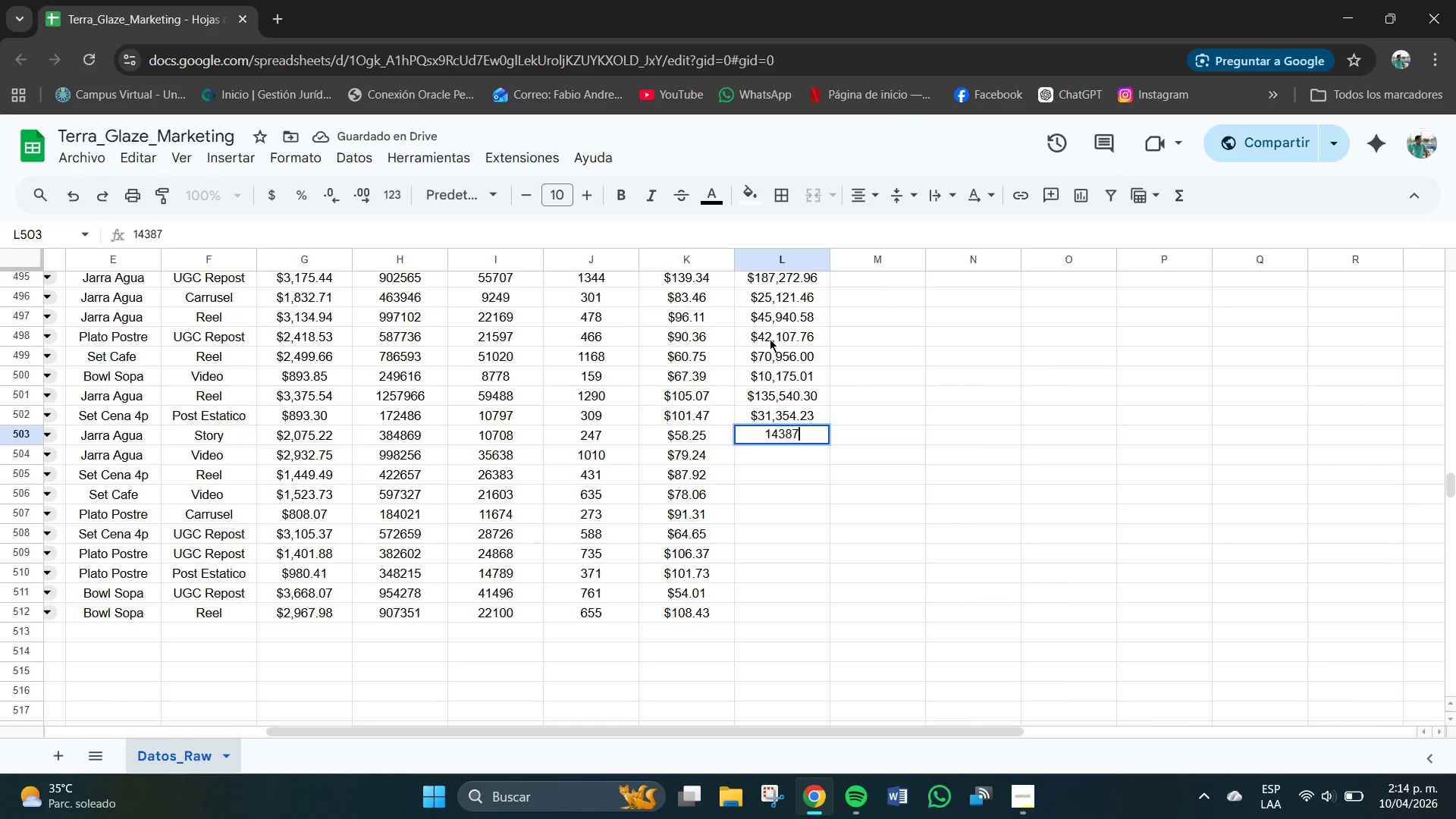 
key(NumpadDecimal)
 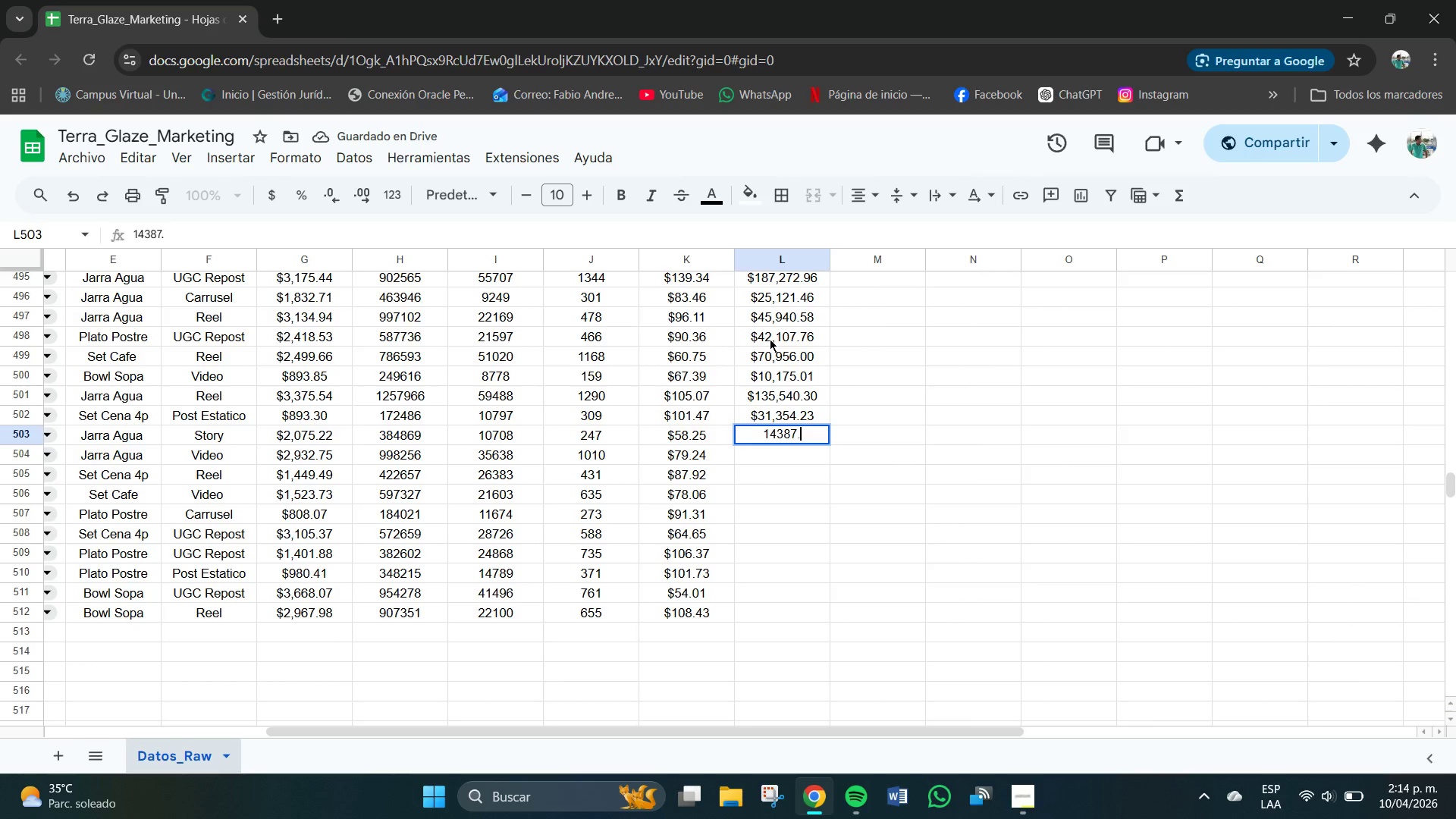 
key(Numpad7)
 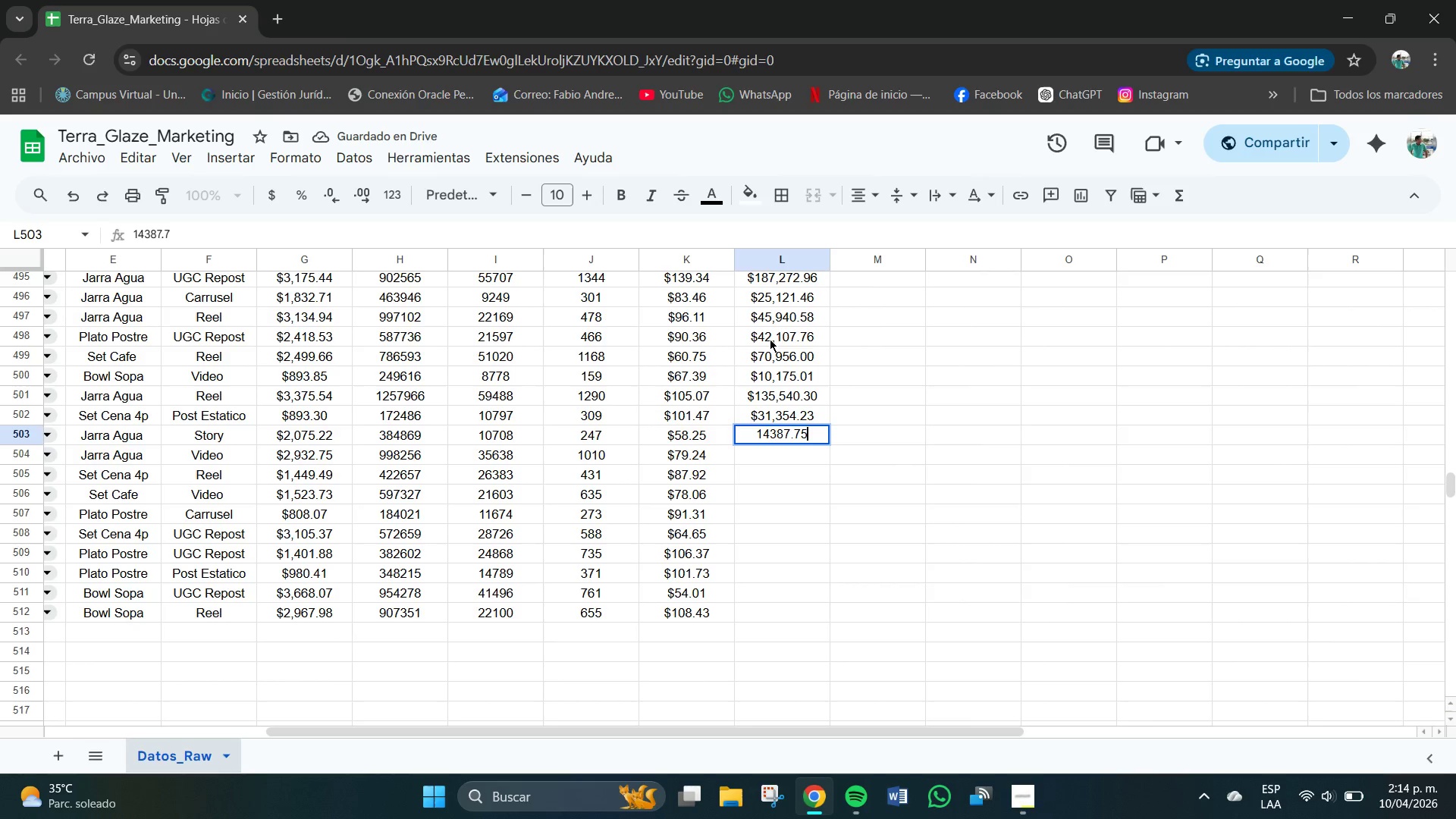 
key(Numpad5)
 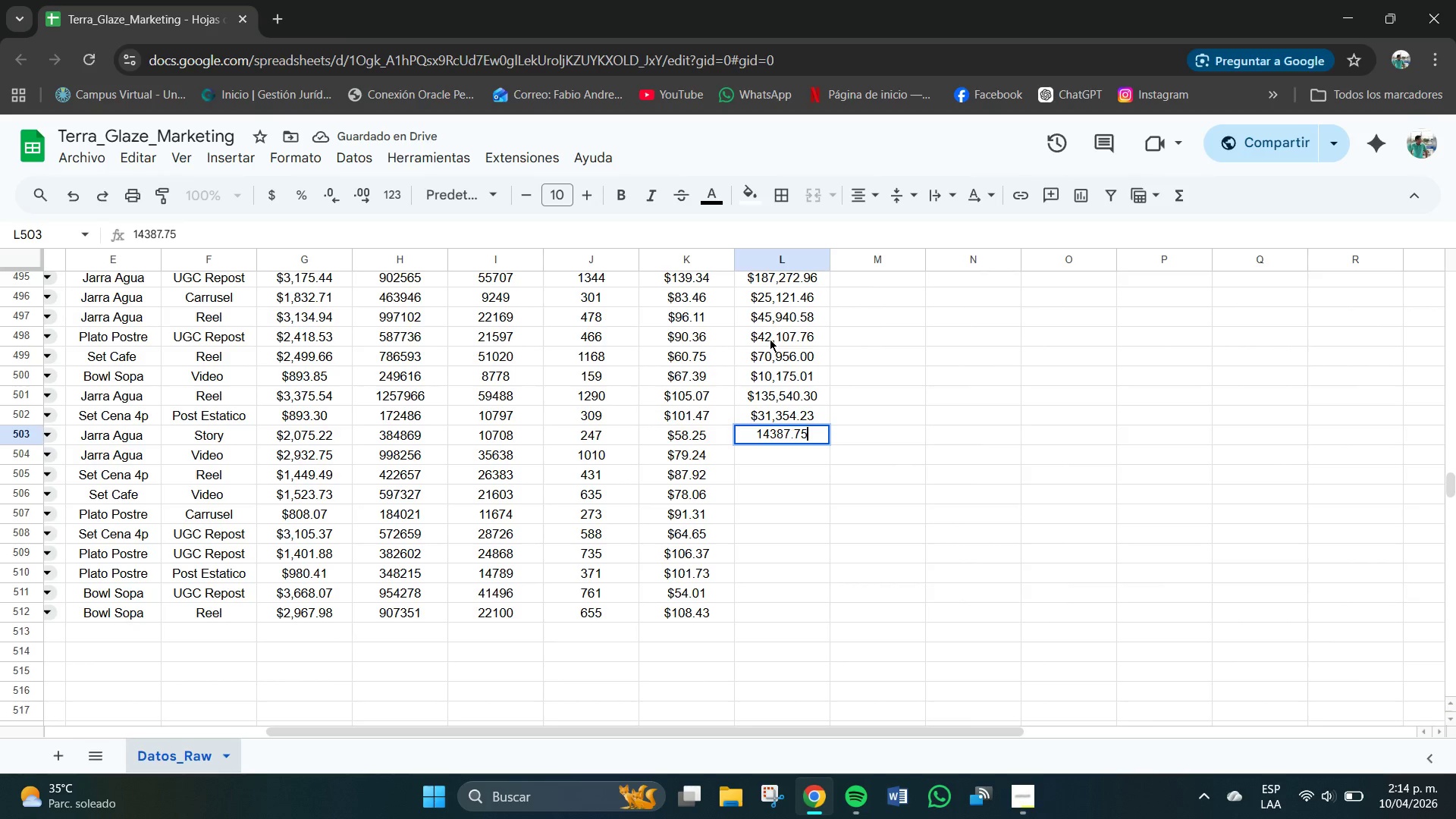 
key(NumpadEnter)
 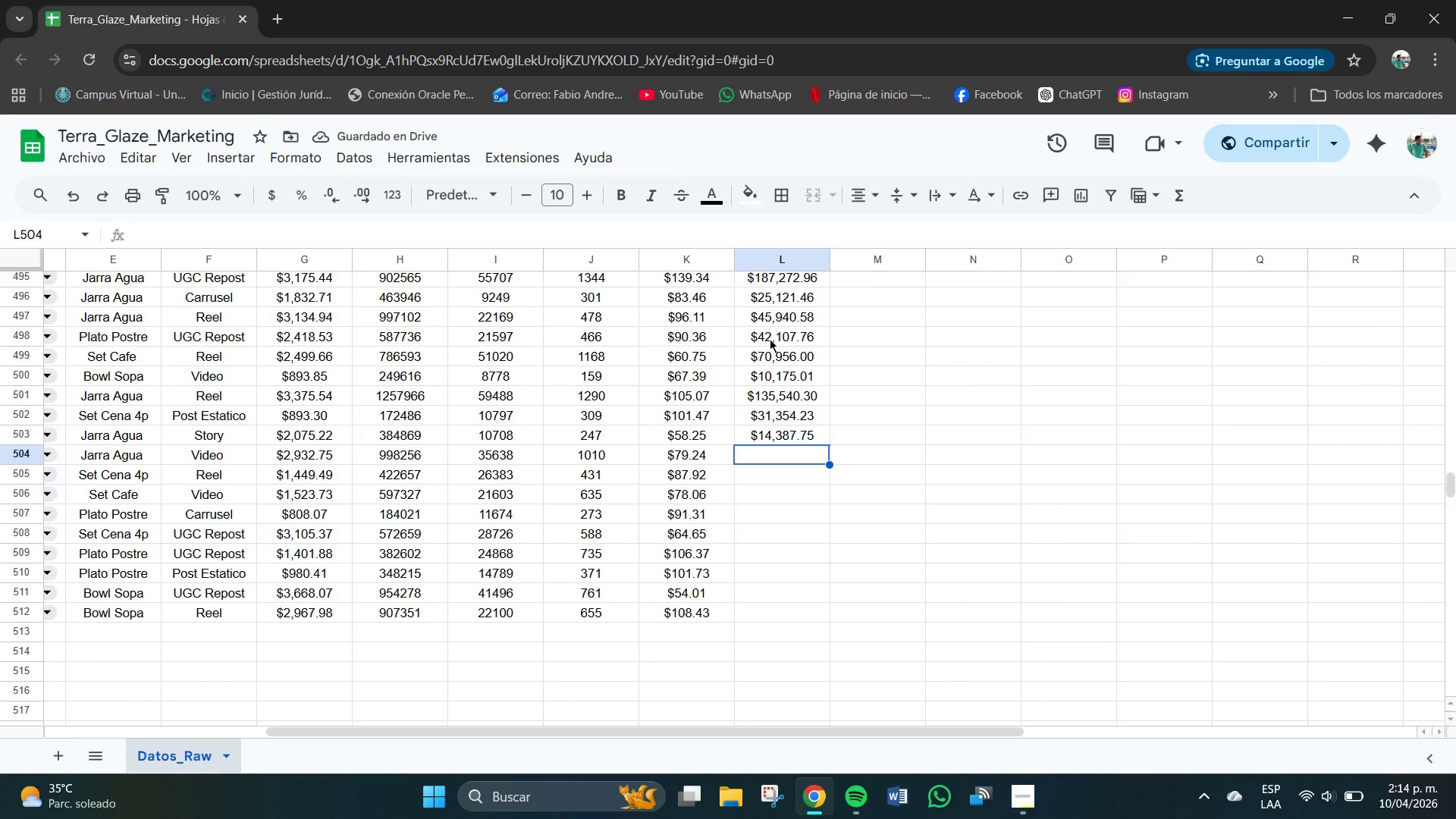 
key(Numpad8)
 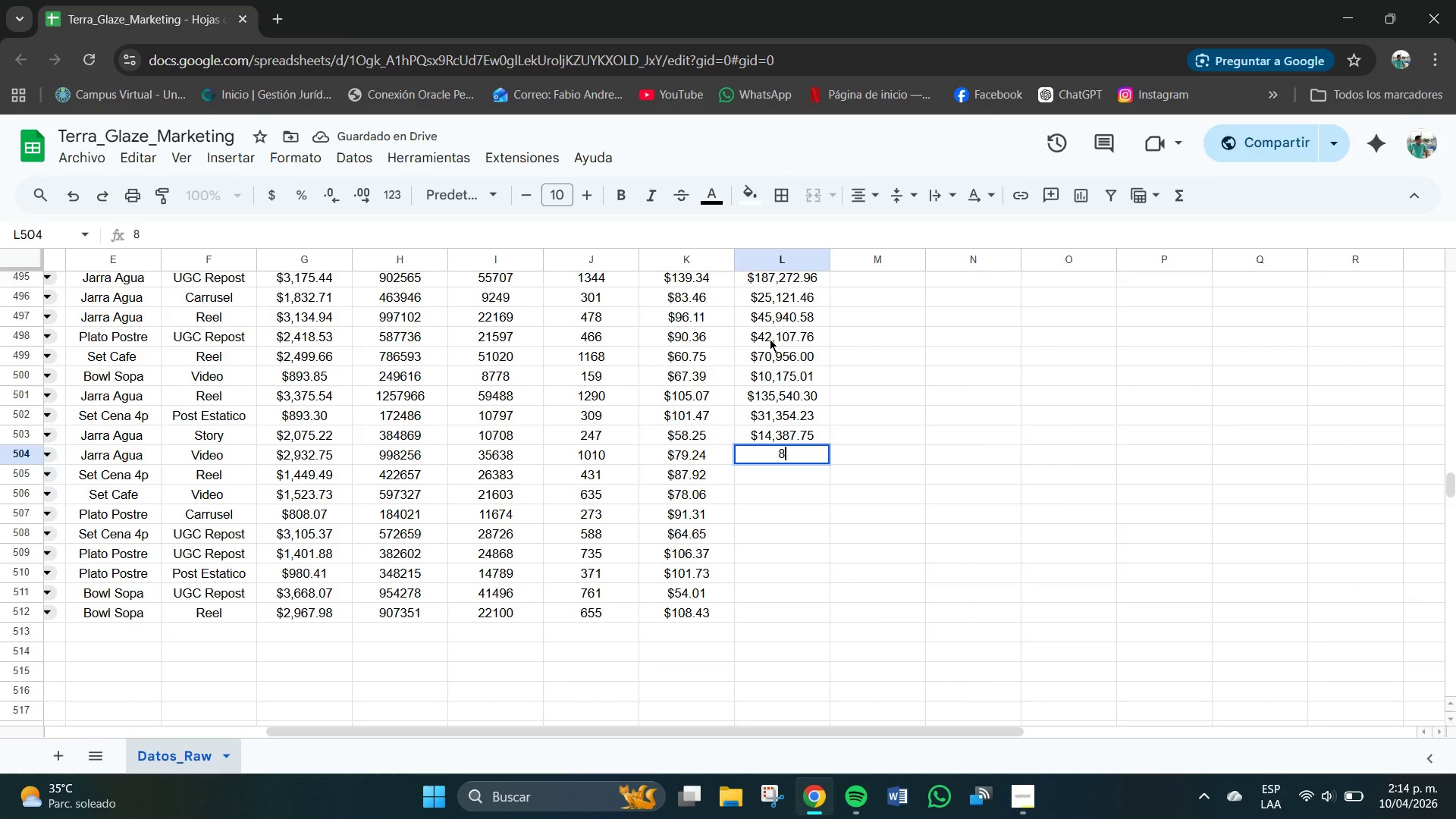 
key(Numpad0)
 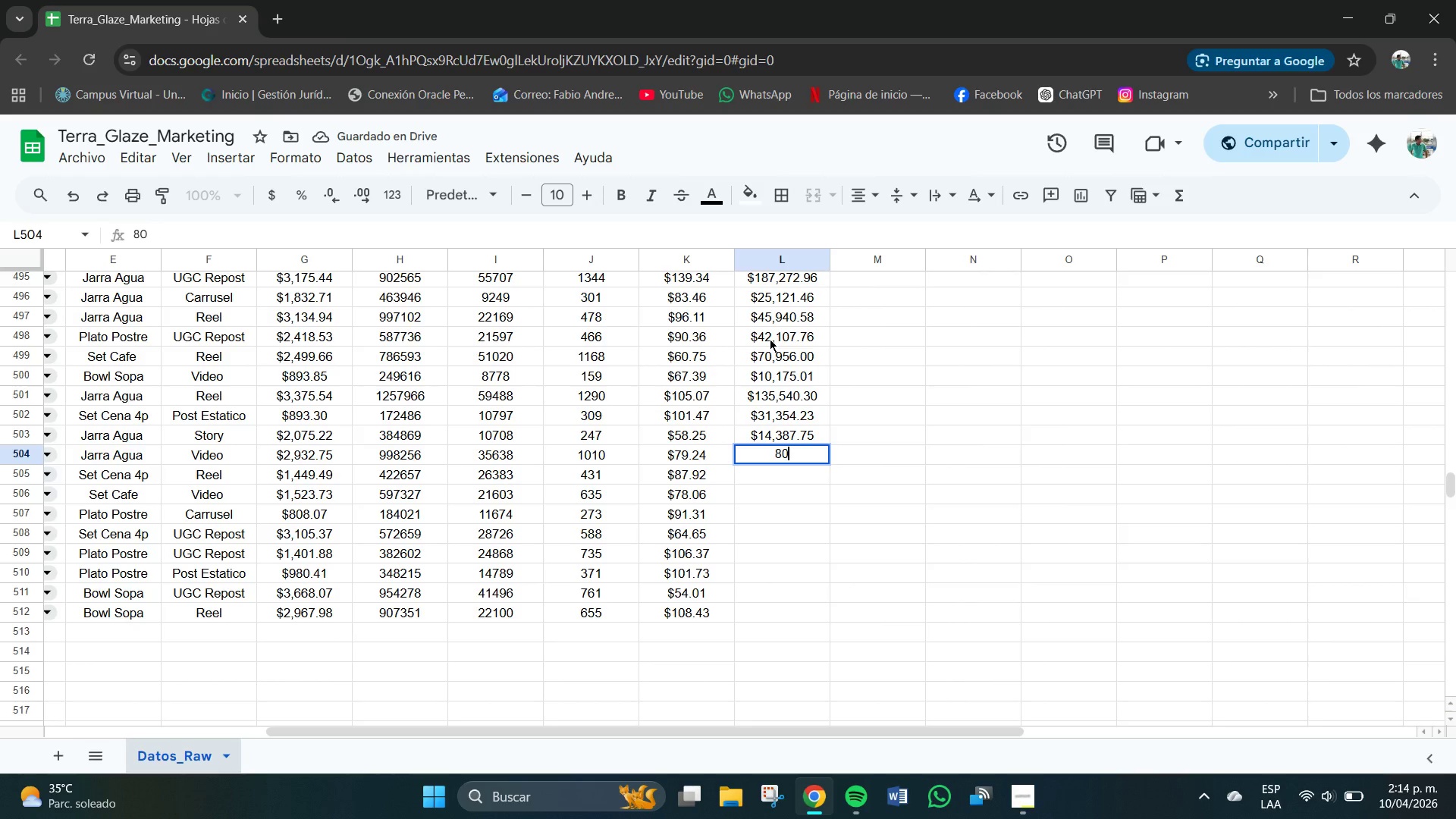 
key(Numpad0)
 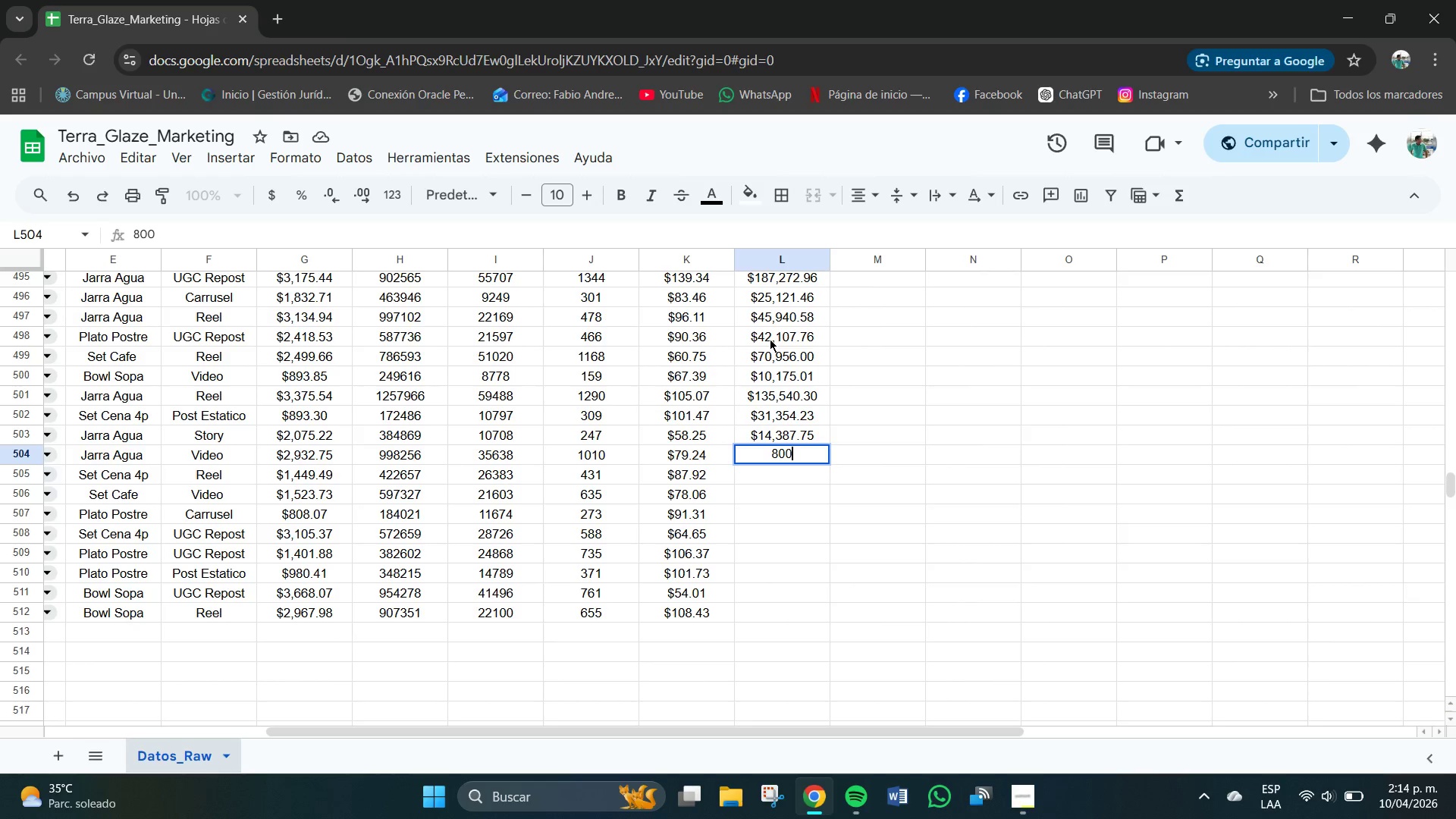 
key(Numpad3)
 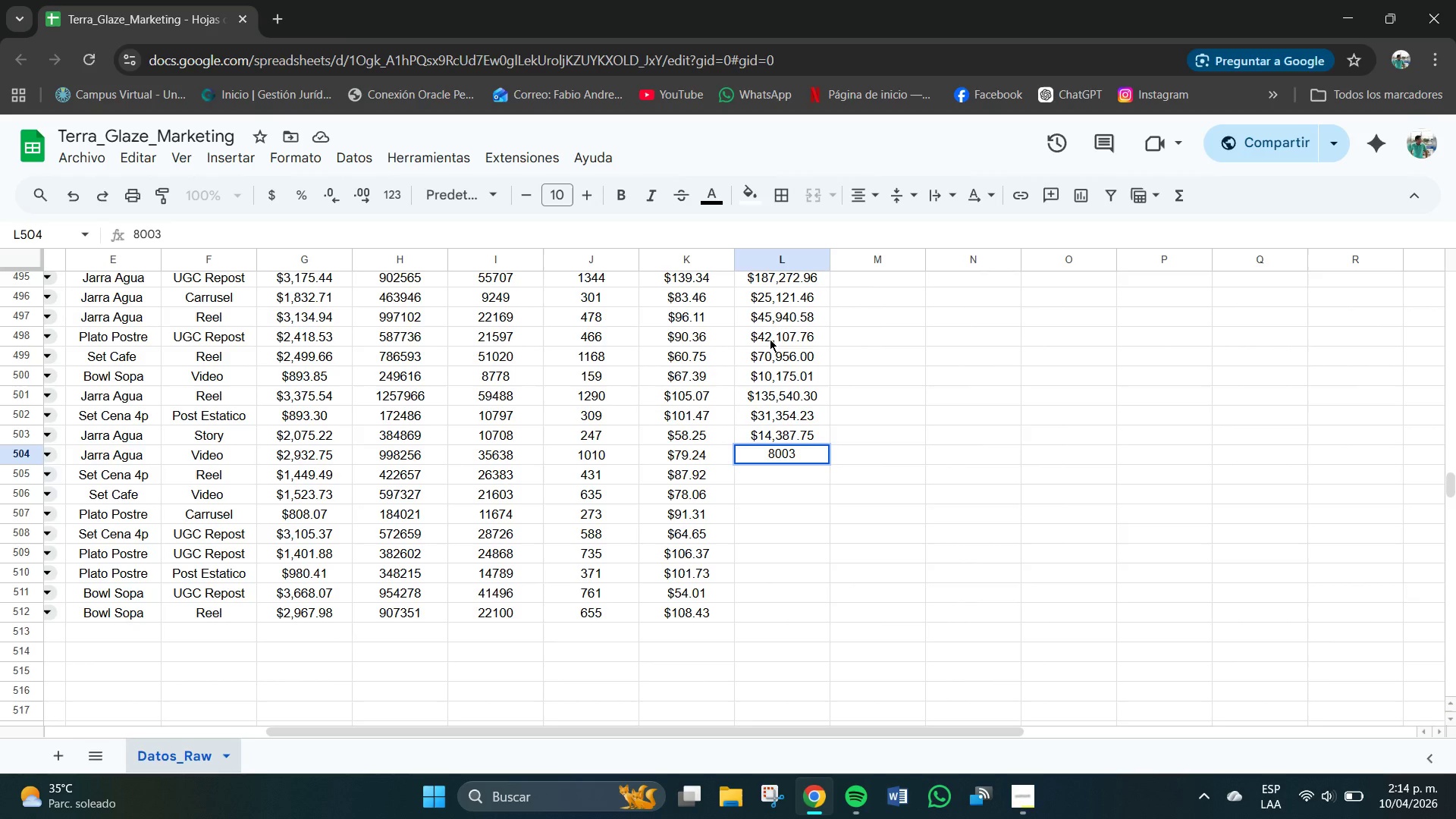 
key(Numpad2)
 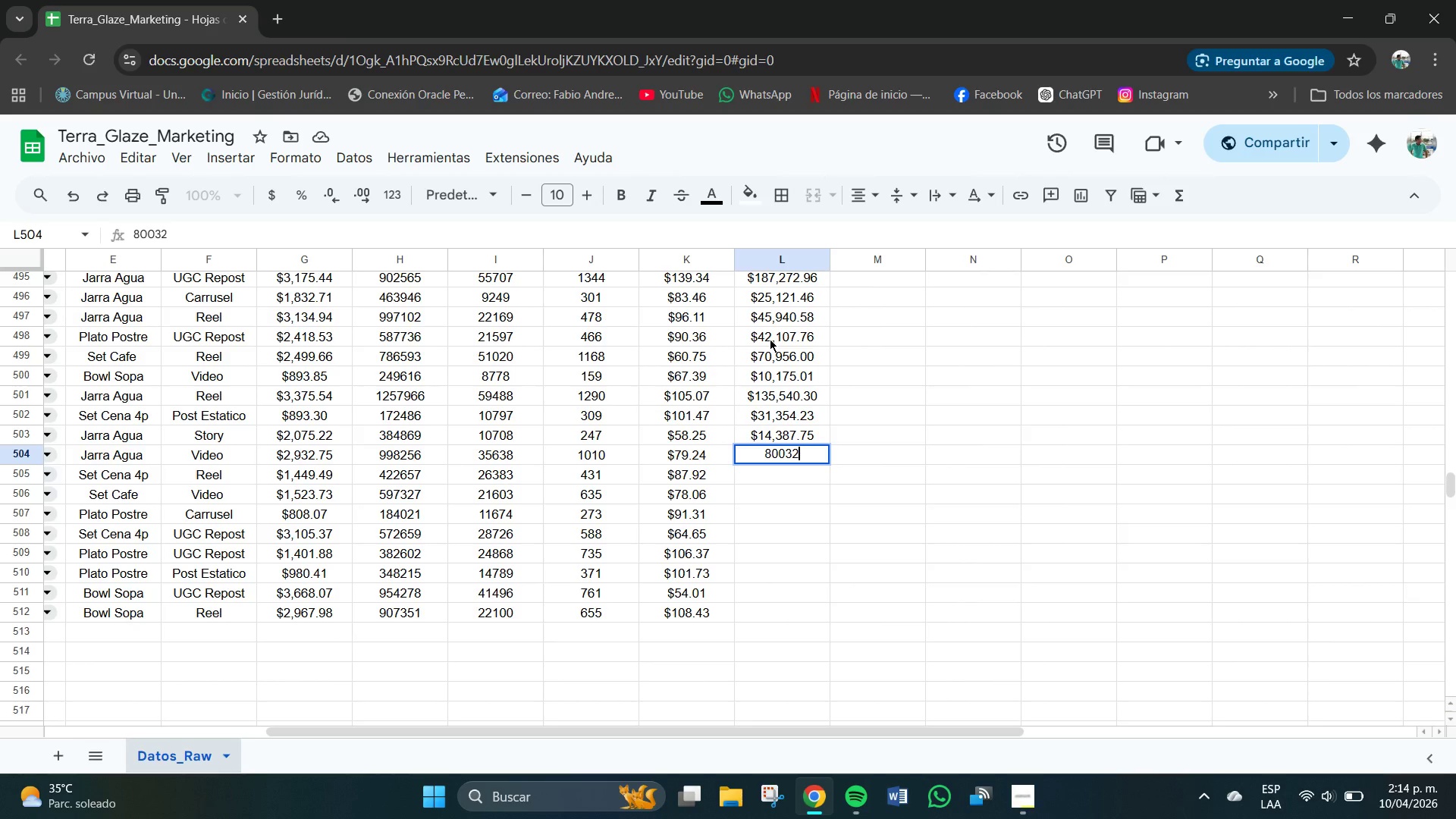 
key(NumpadDecimal)
 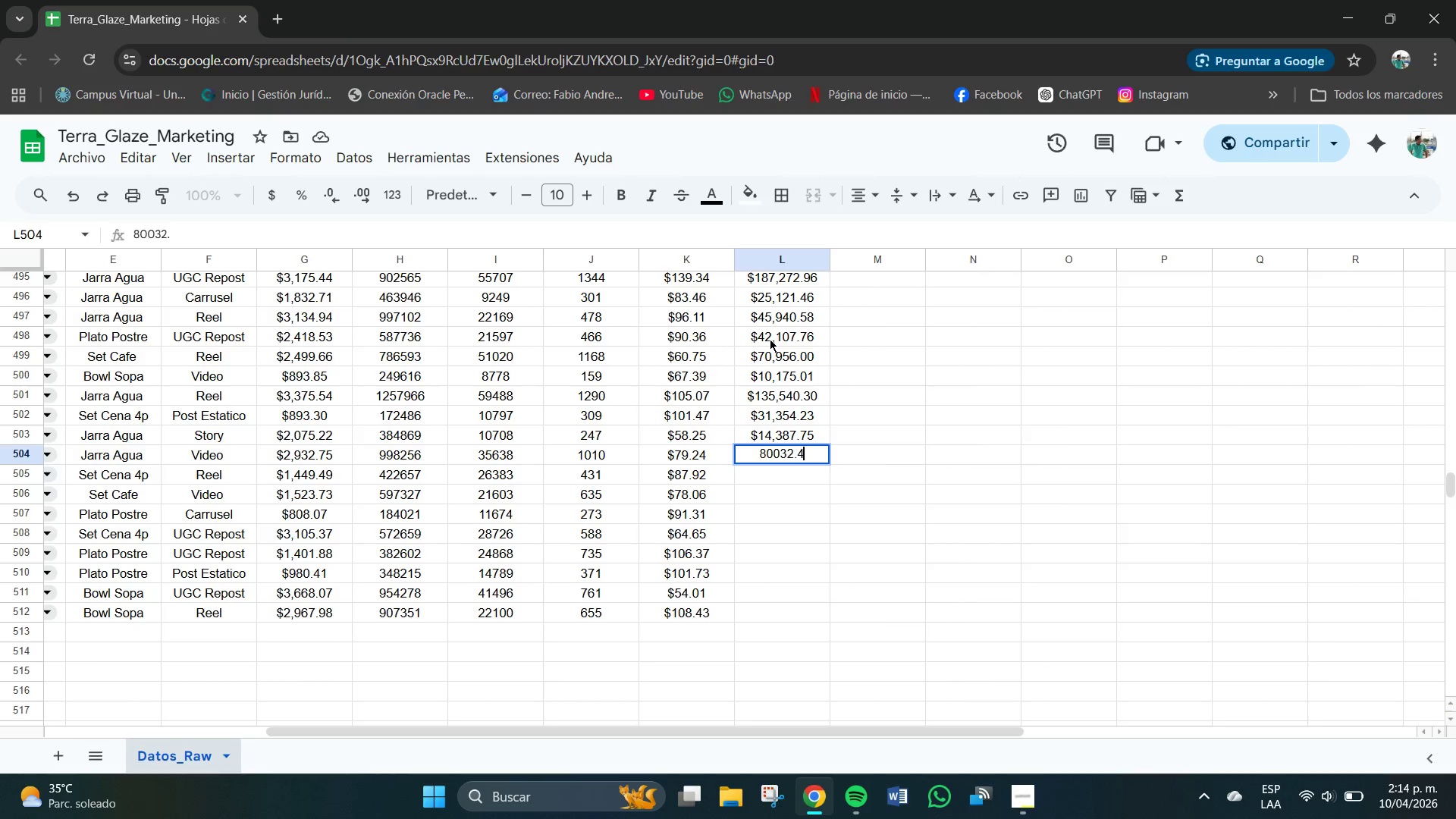 
key(Numpad4)
 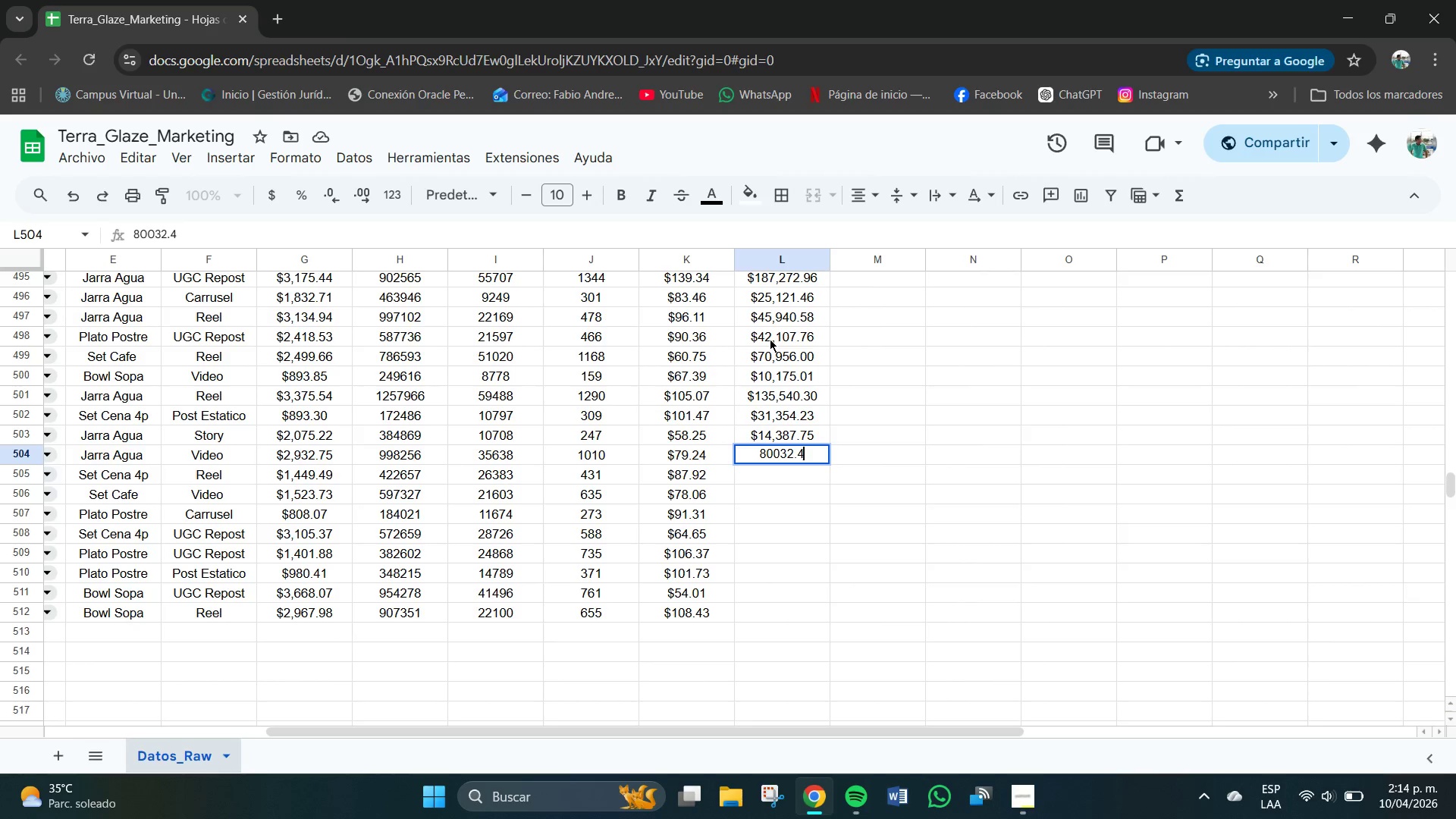 
key(Numpad0)
 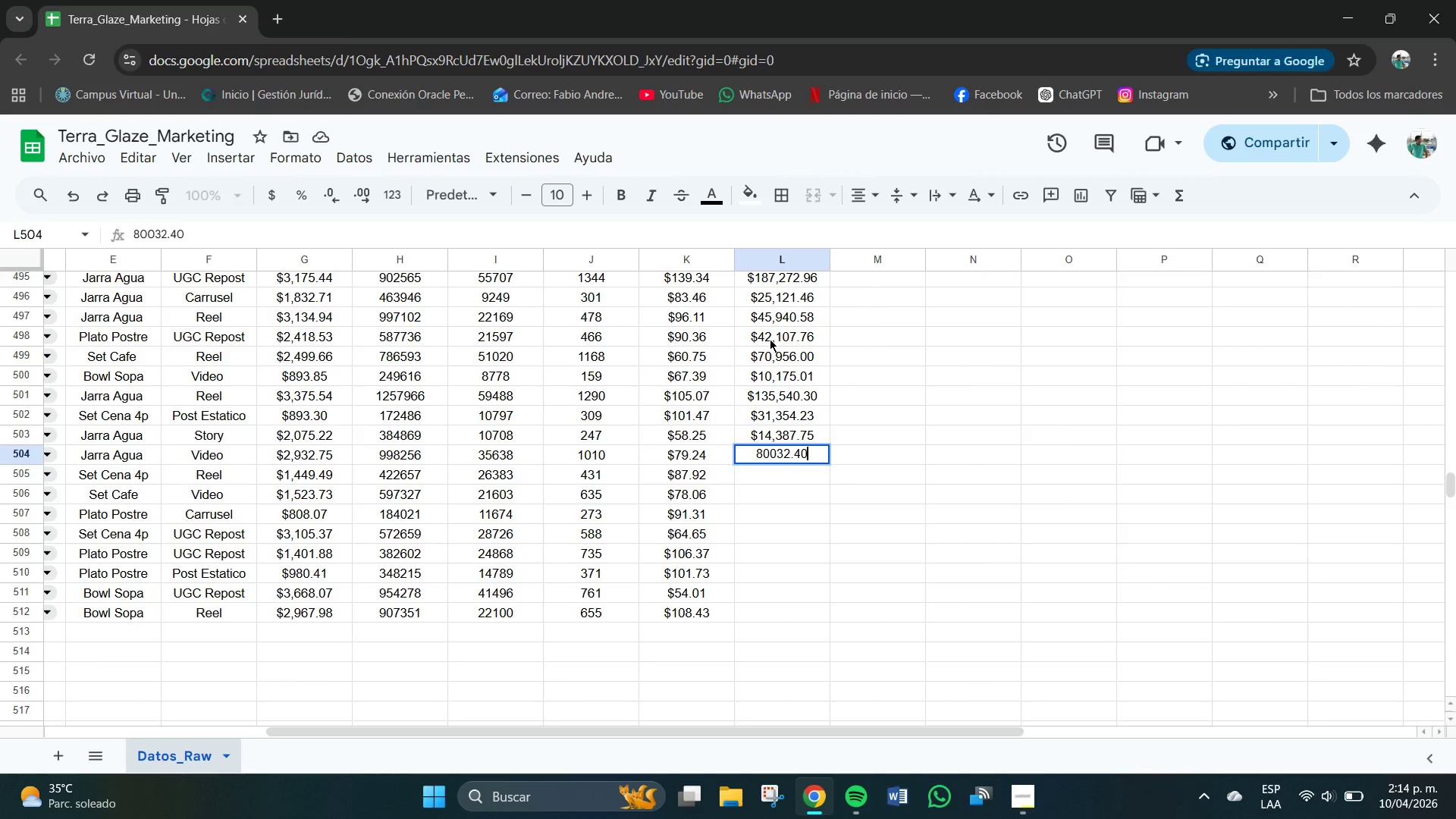 
key(NumpadEnter)
 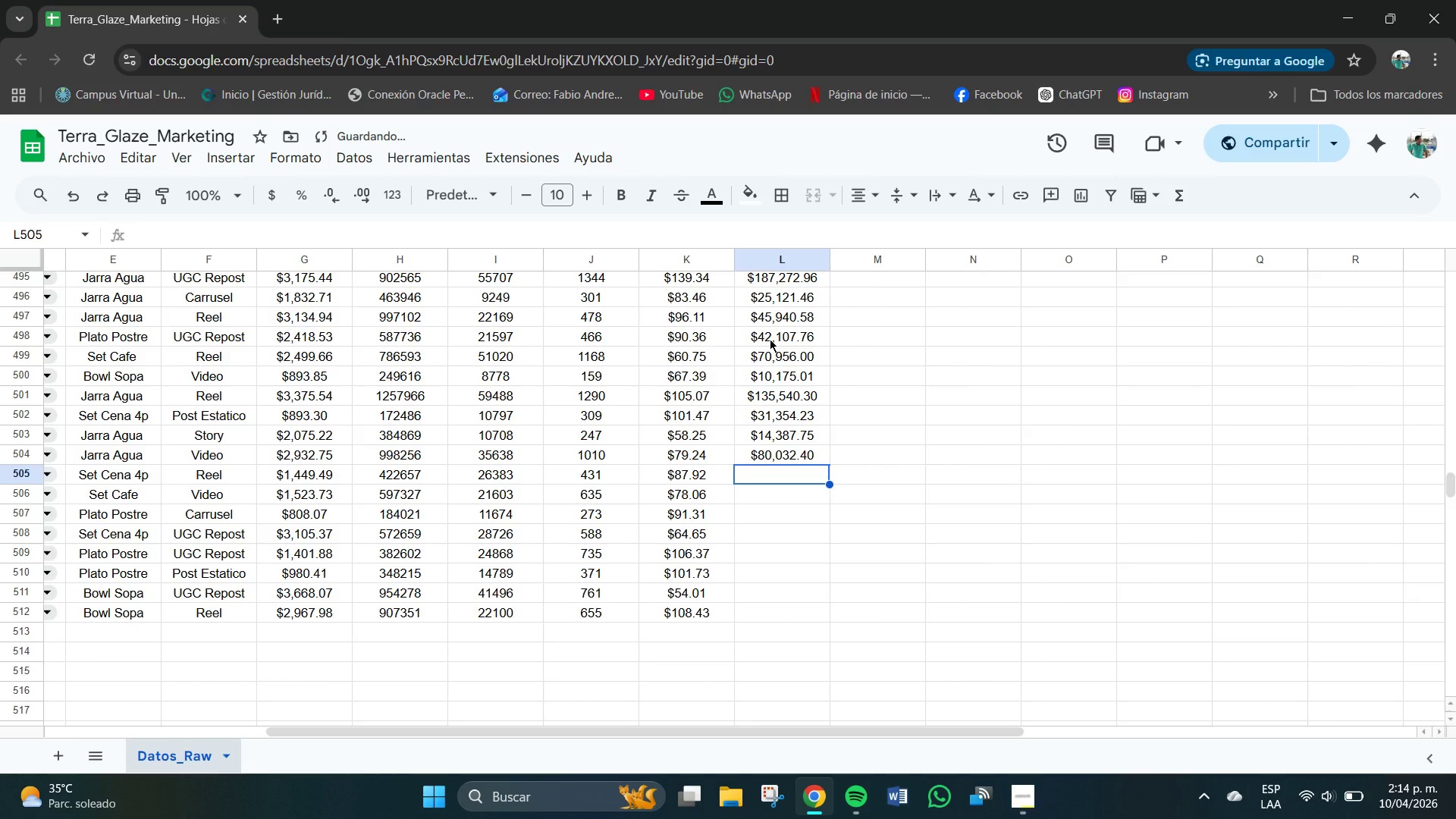 
key(Numpad3)
 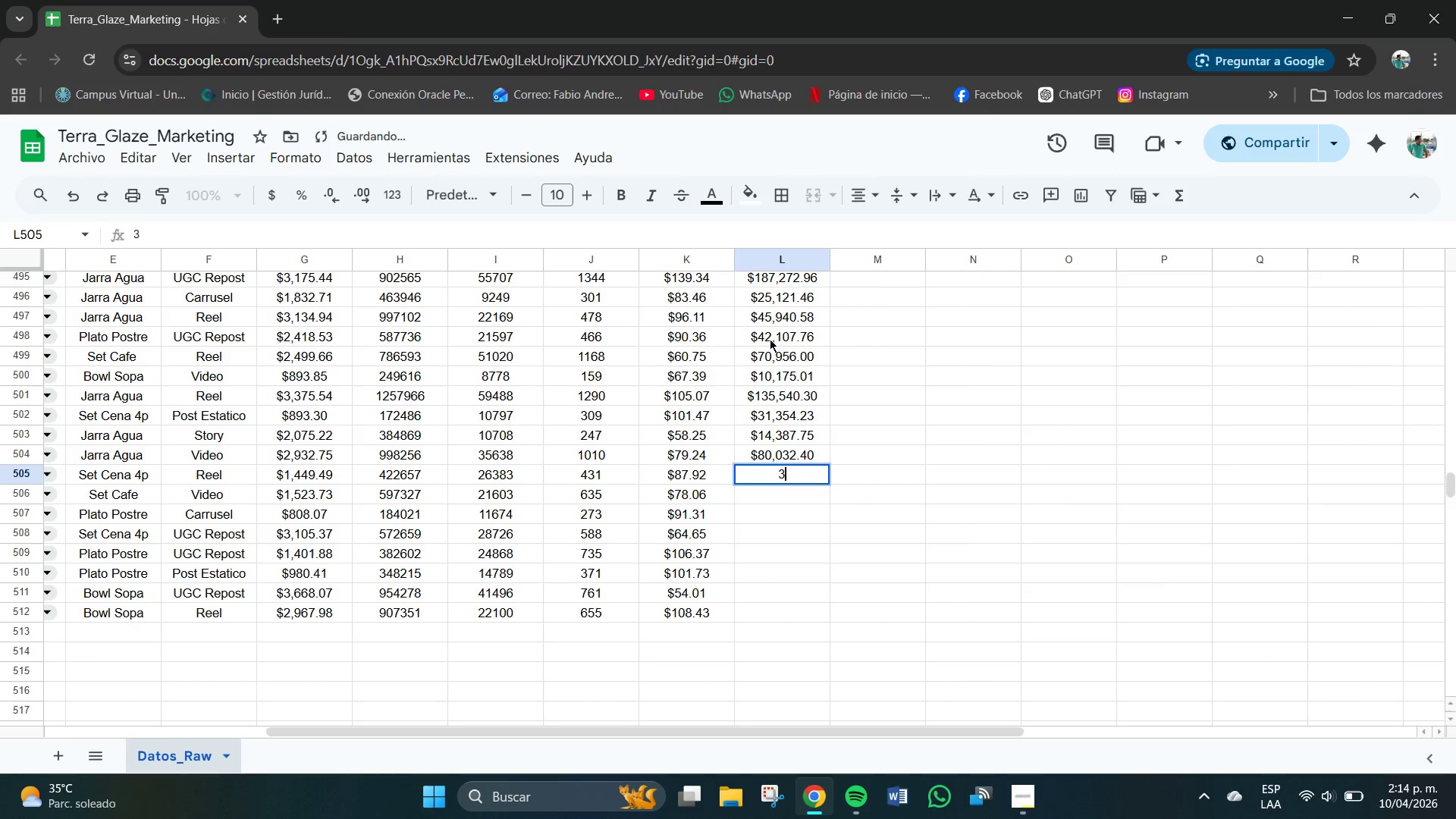 
key(Numpad7)
 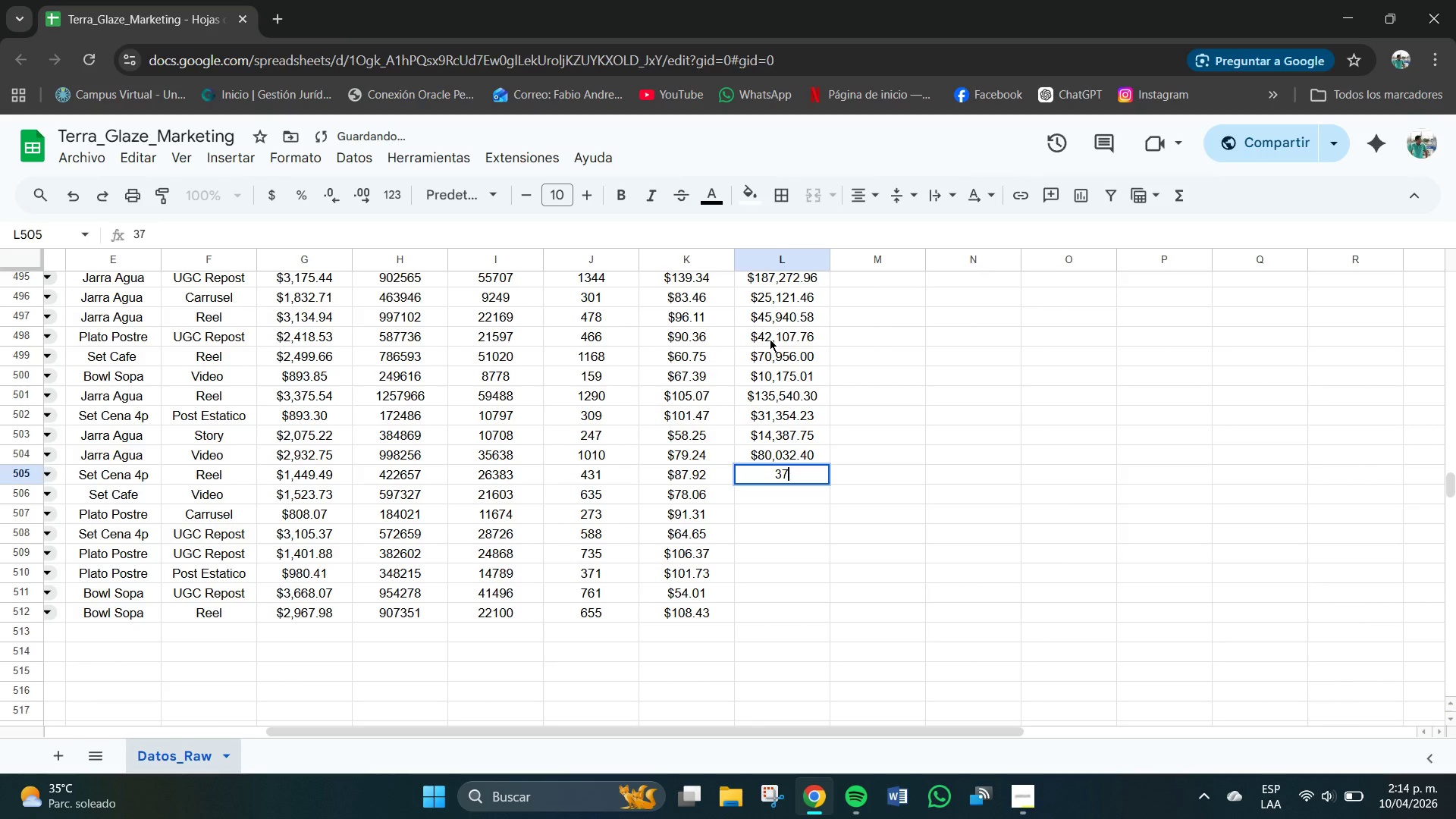 
key(Numpad8)
 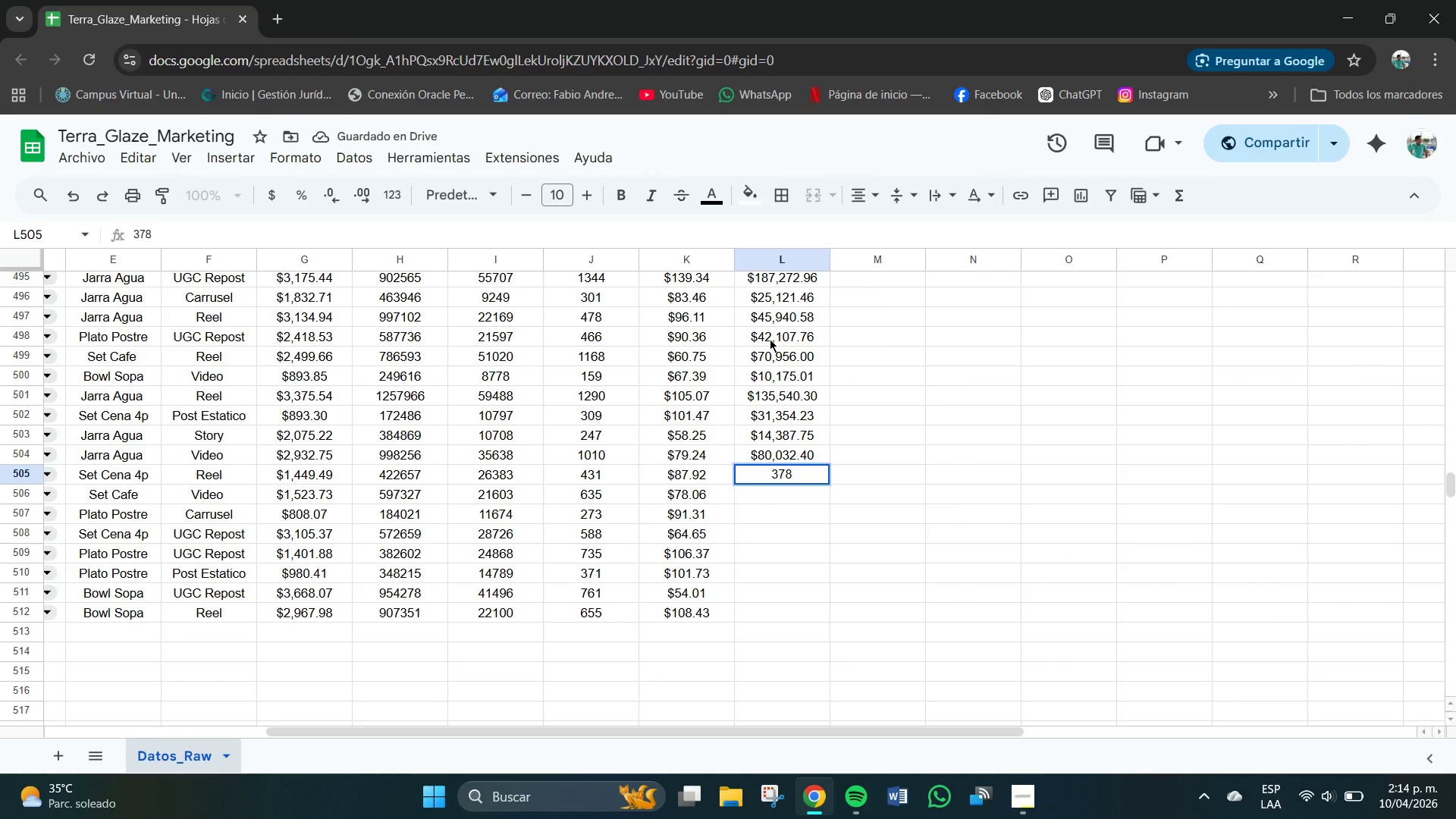 
key(Numpad9)
 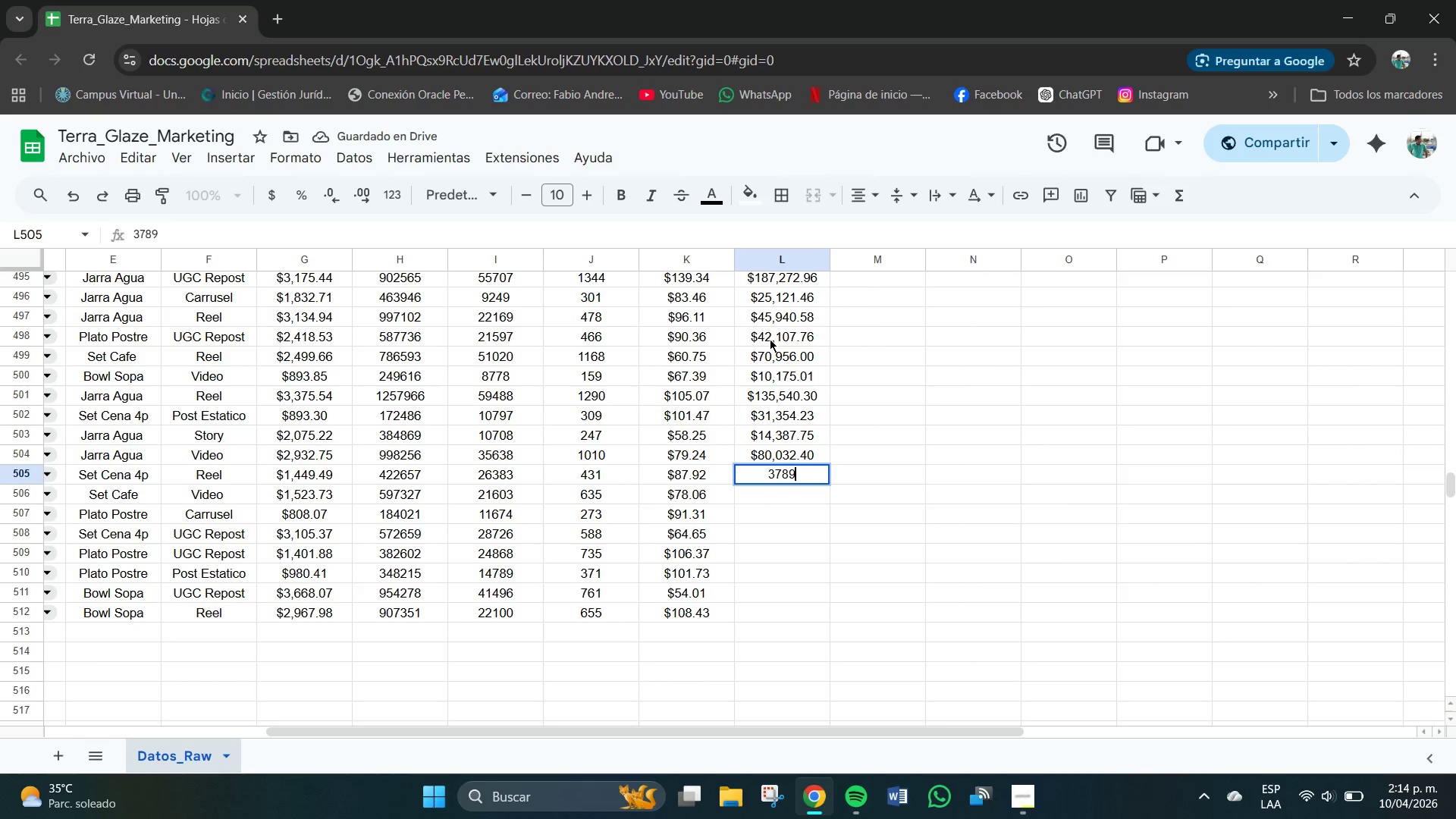 
key(Numpad3)
 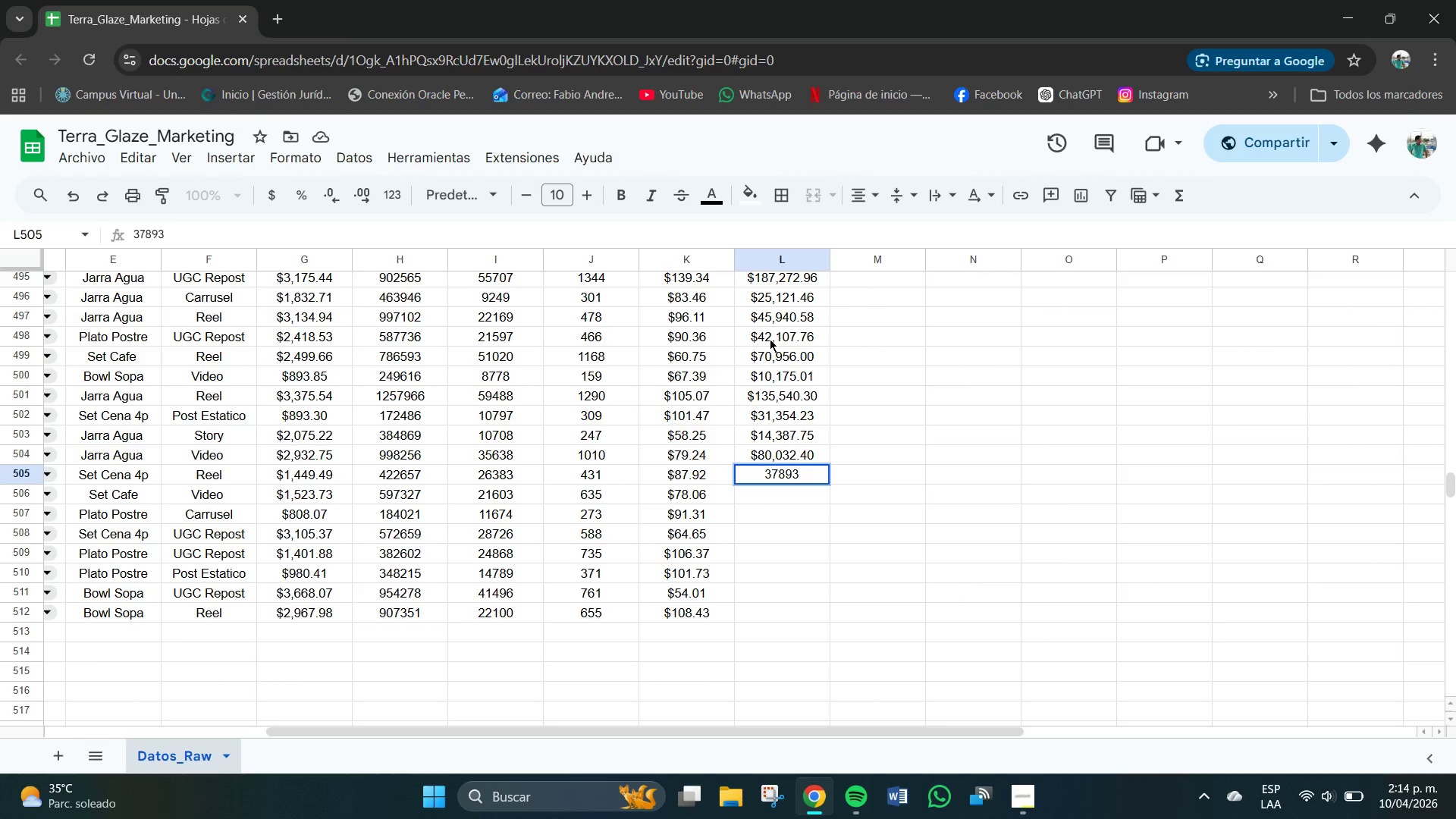 
wait(5.22)
 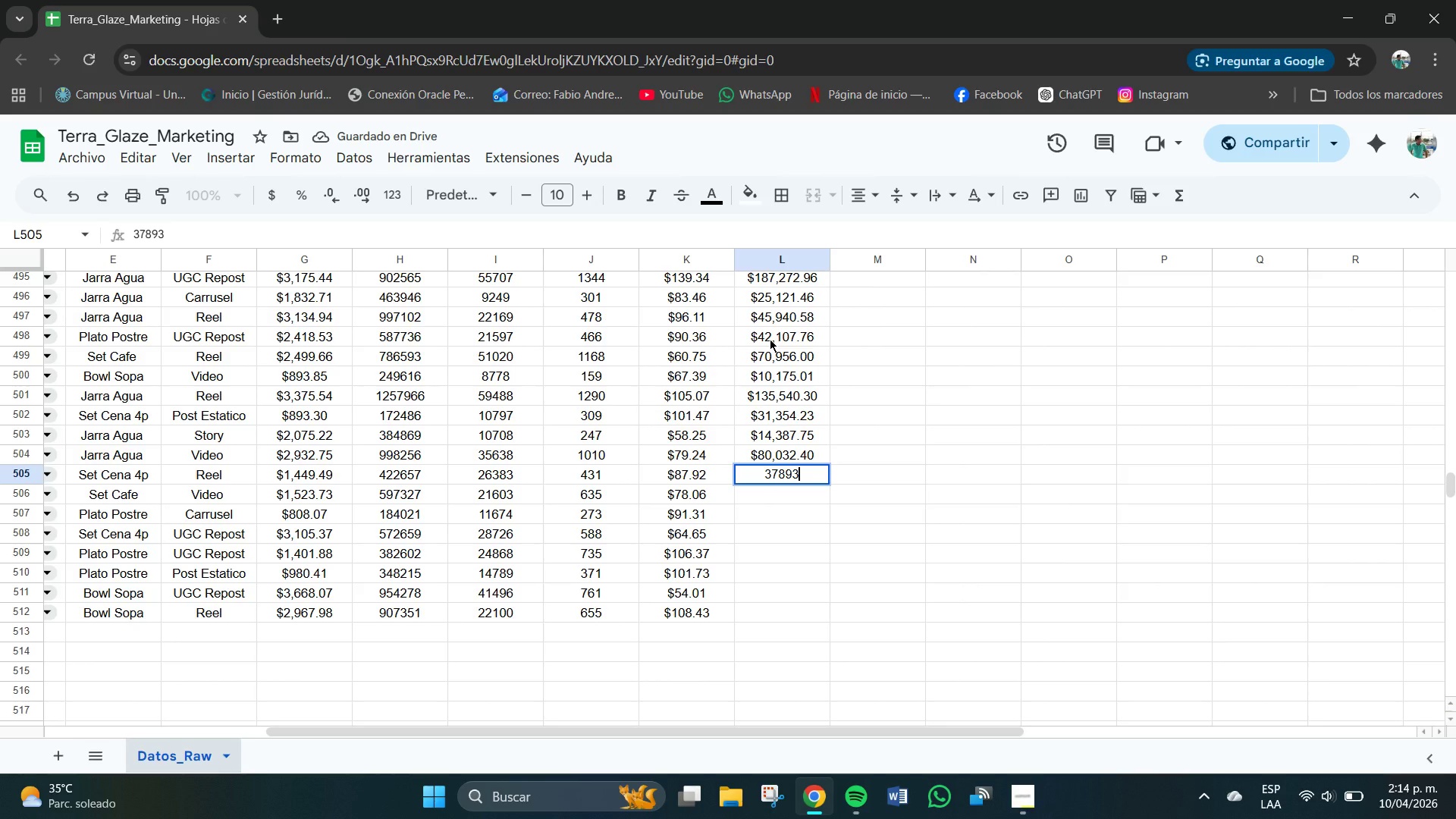 
key(NumpadDecimal)
 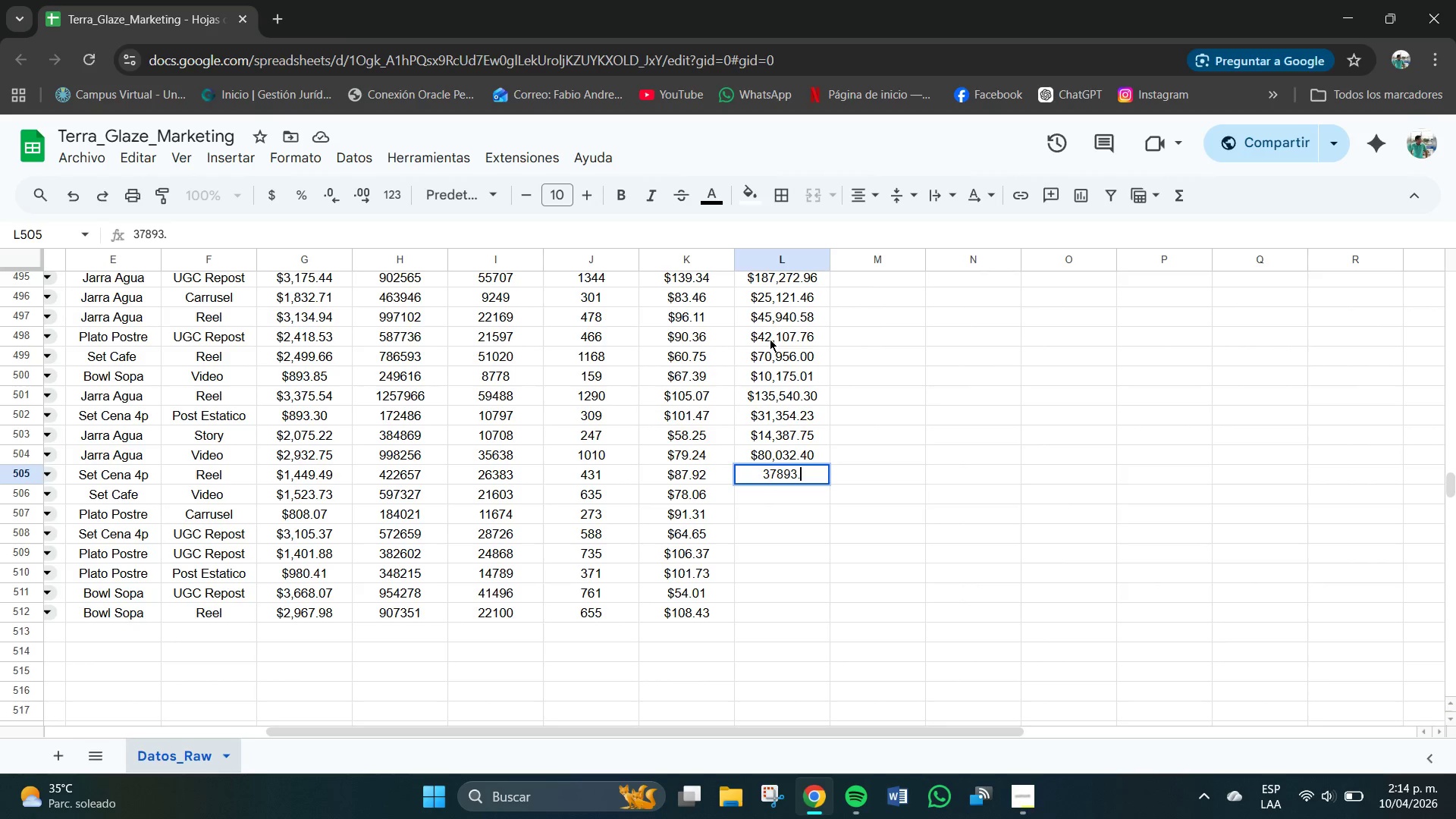 
key(Numpad5)
 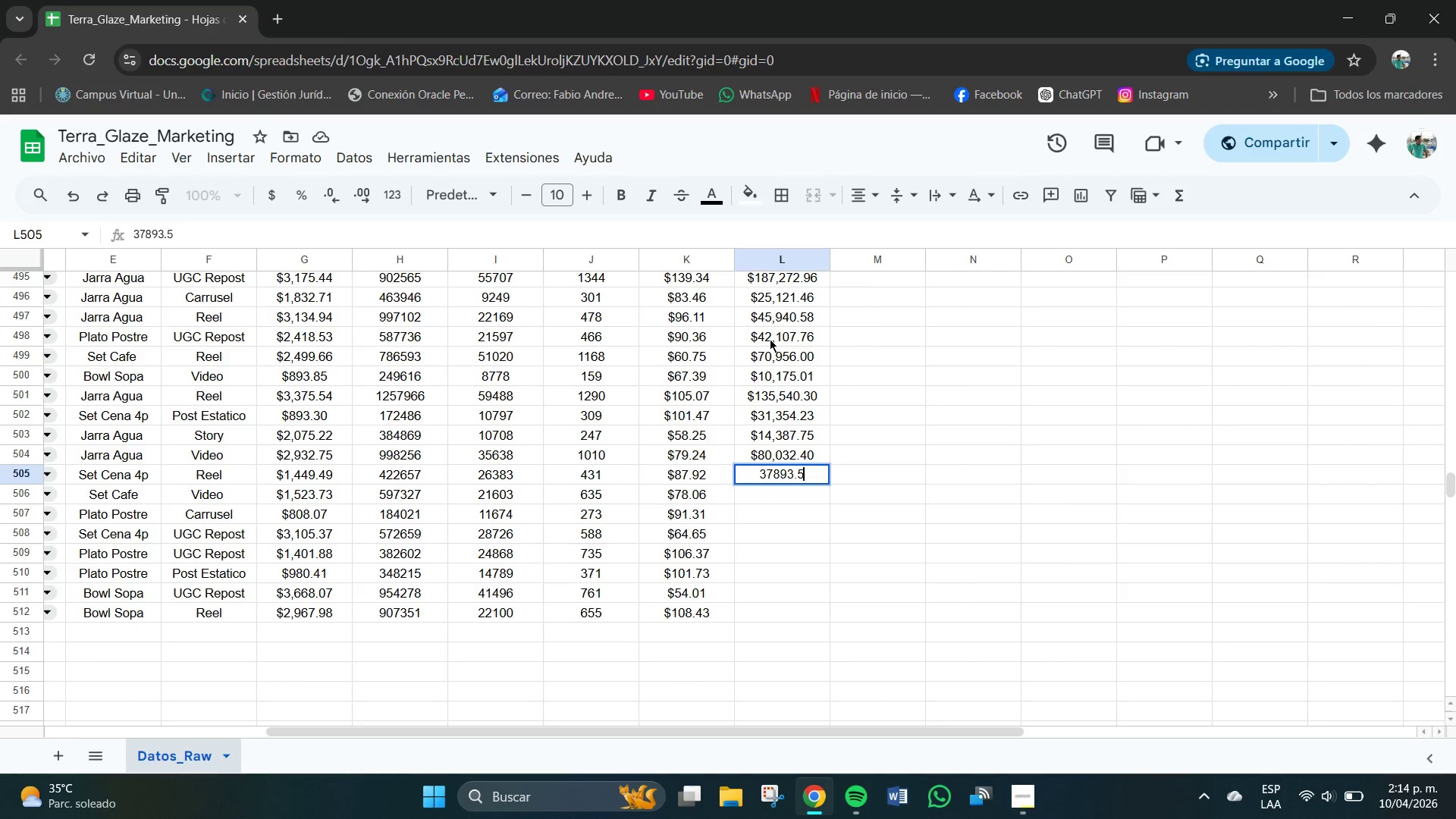 
key(Numpad2)
 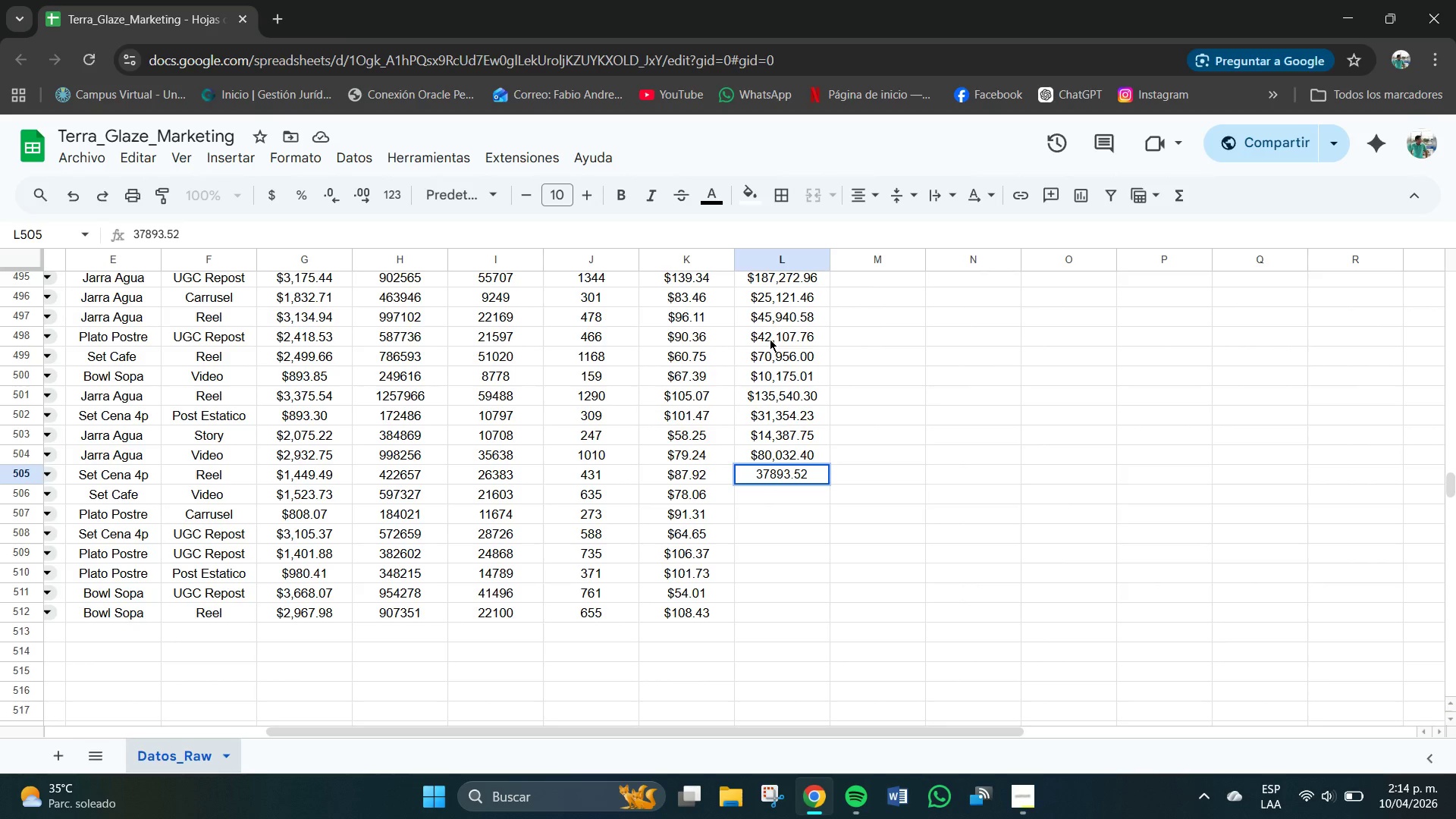 
key(NumpadEnter)
 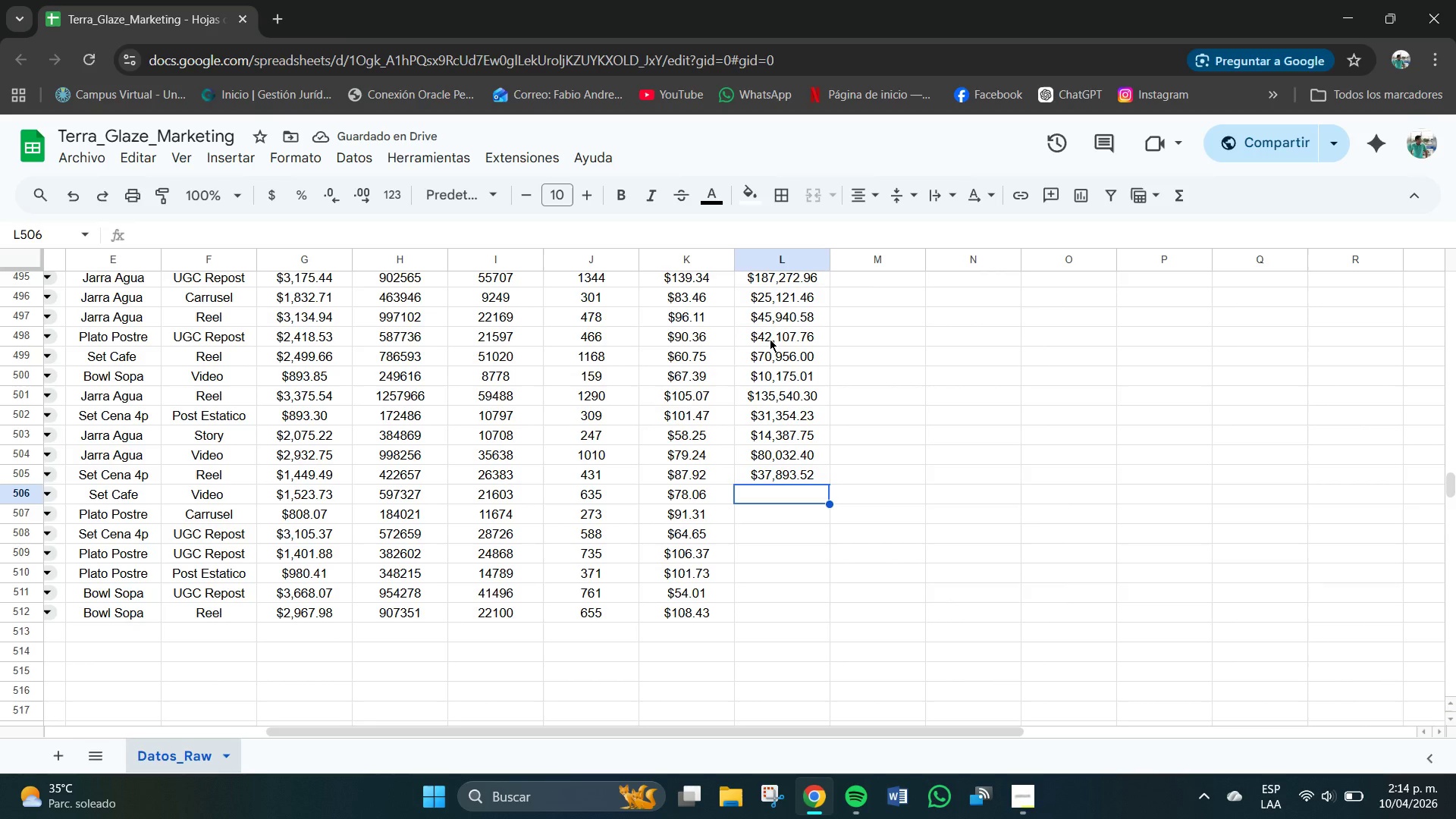 
wait(6.61)
 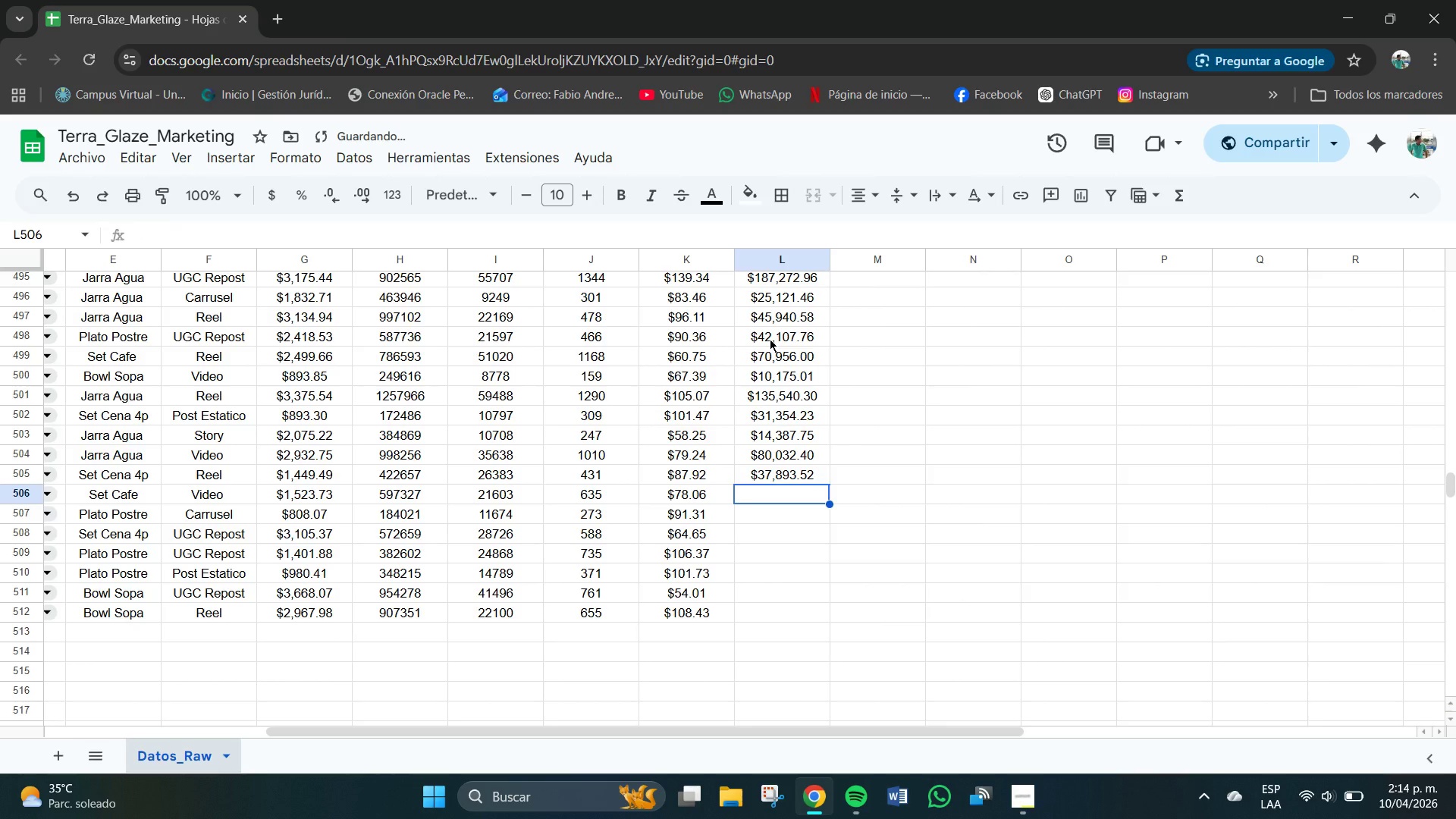 
key(Numpad4)
 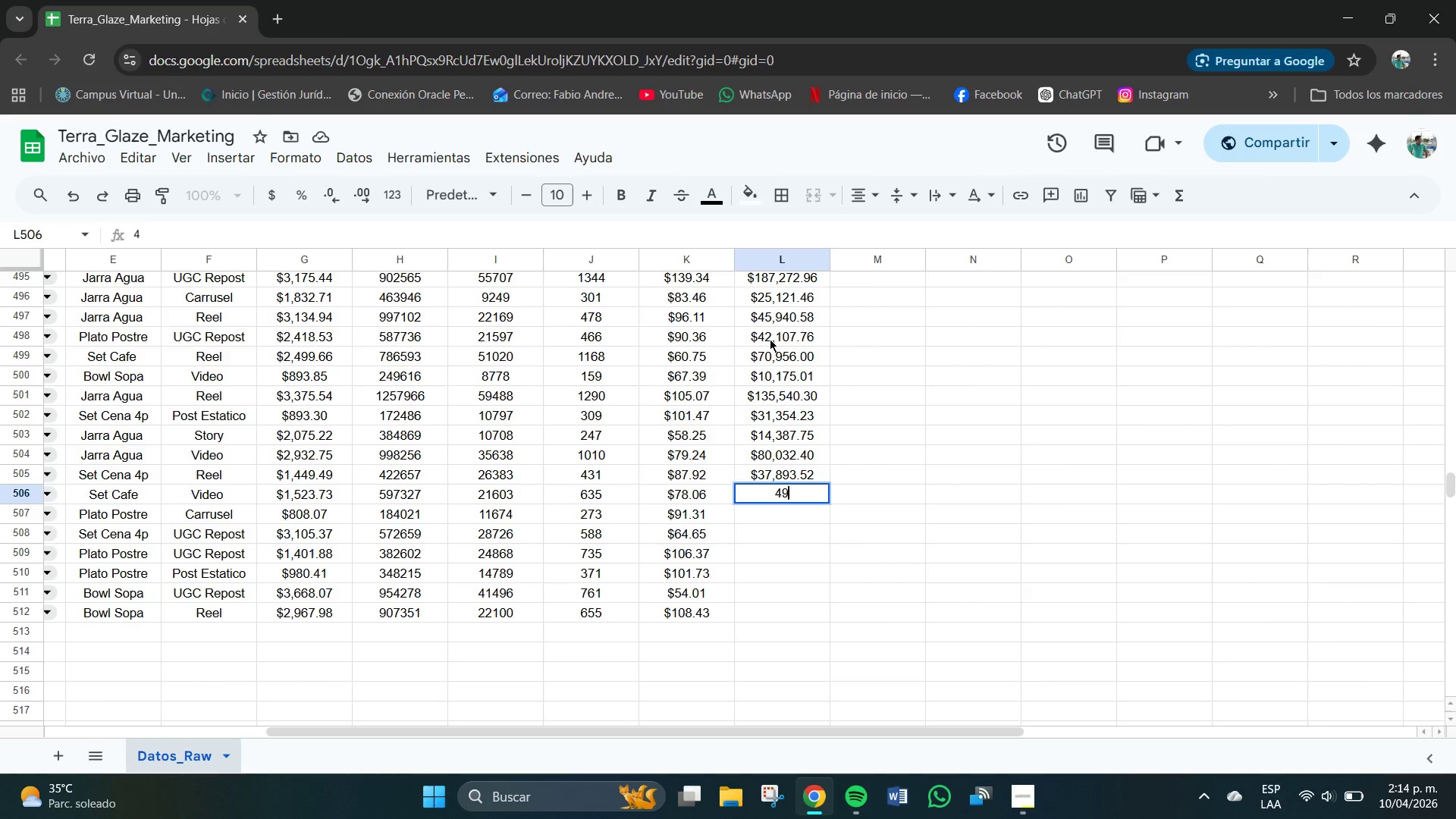 
key(Numpad9)
 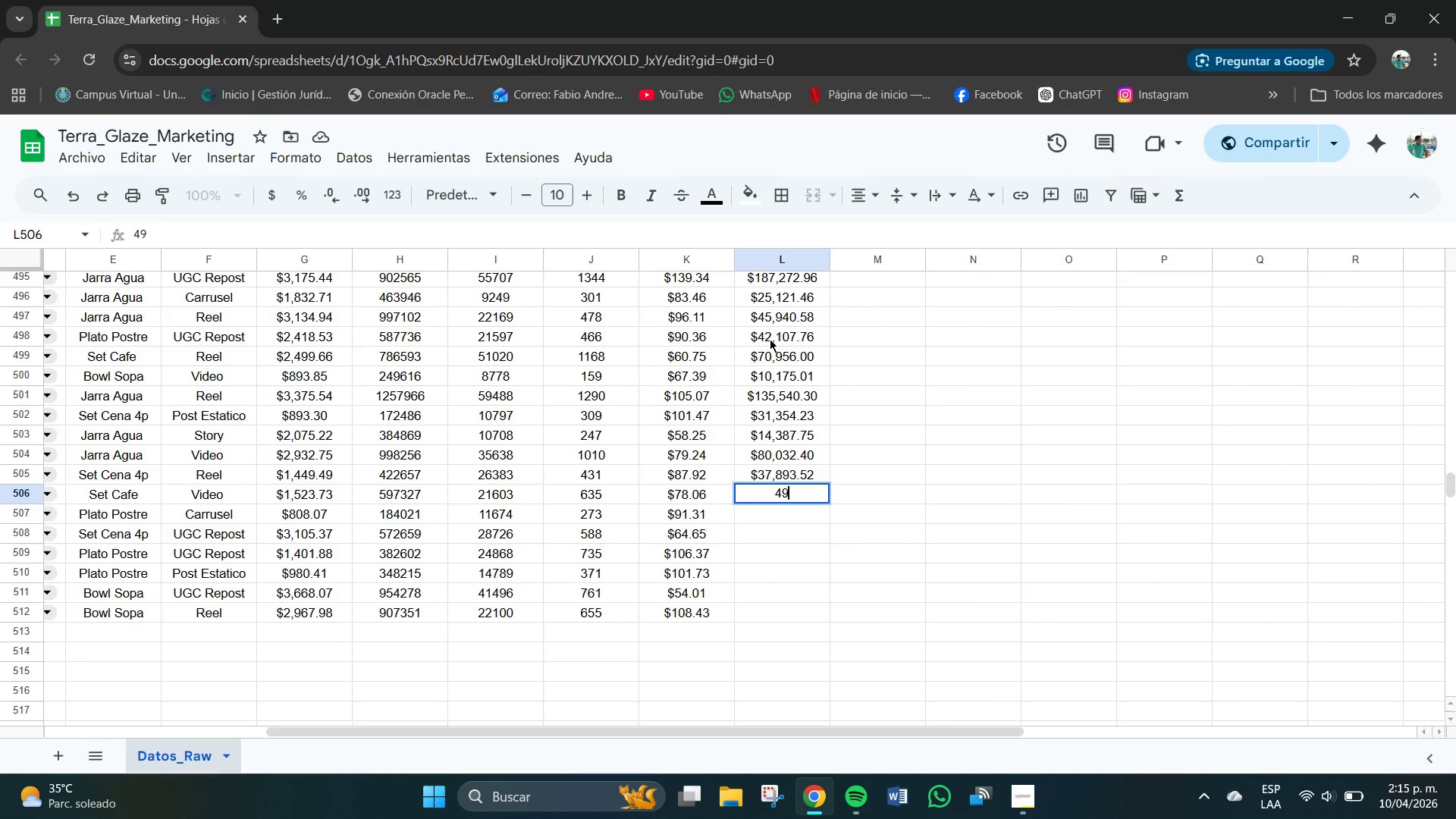 
key(Numpad5)
 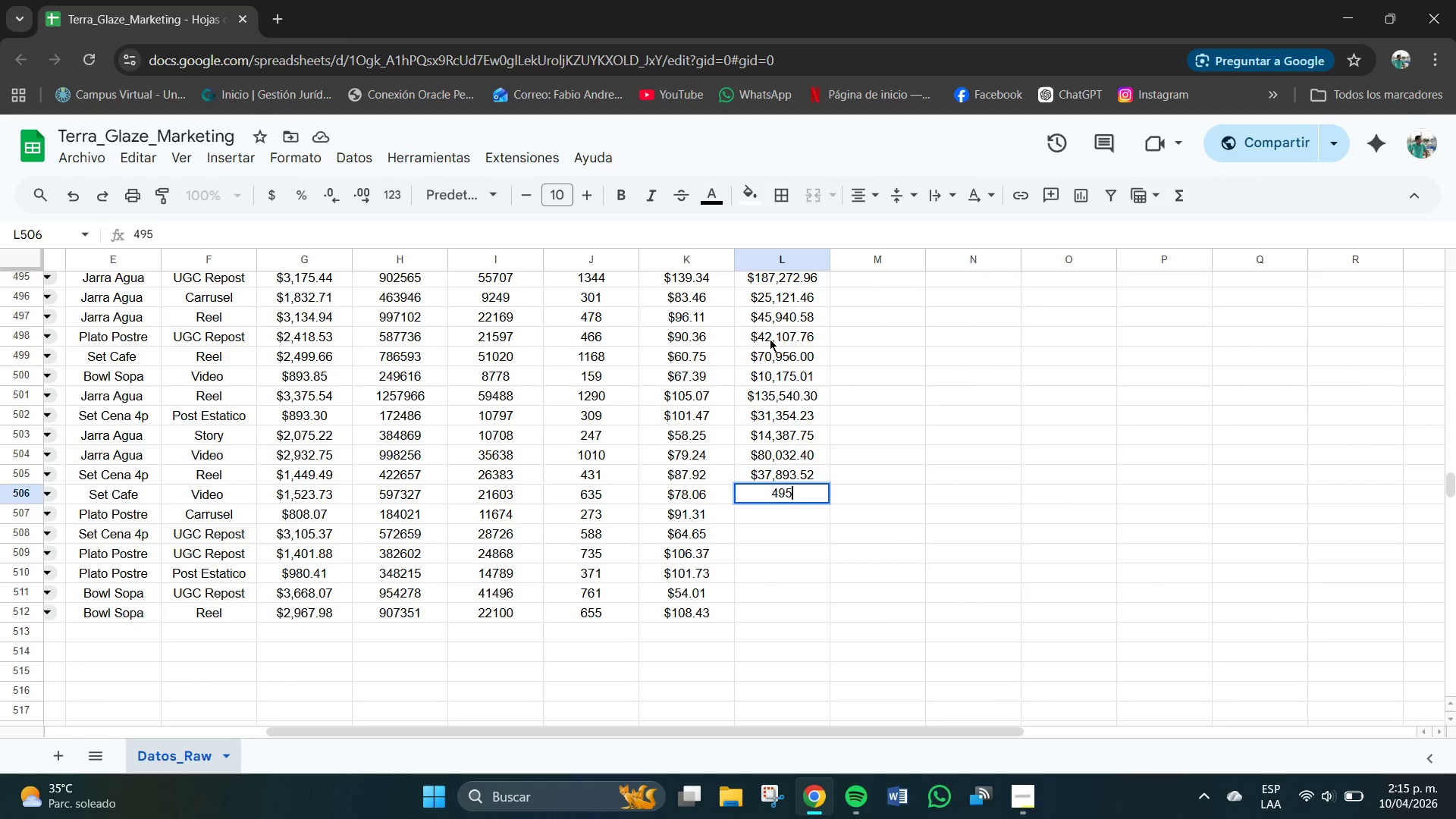 
key(Numpad6)
 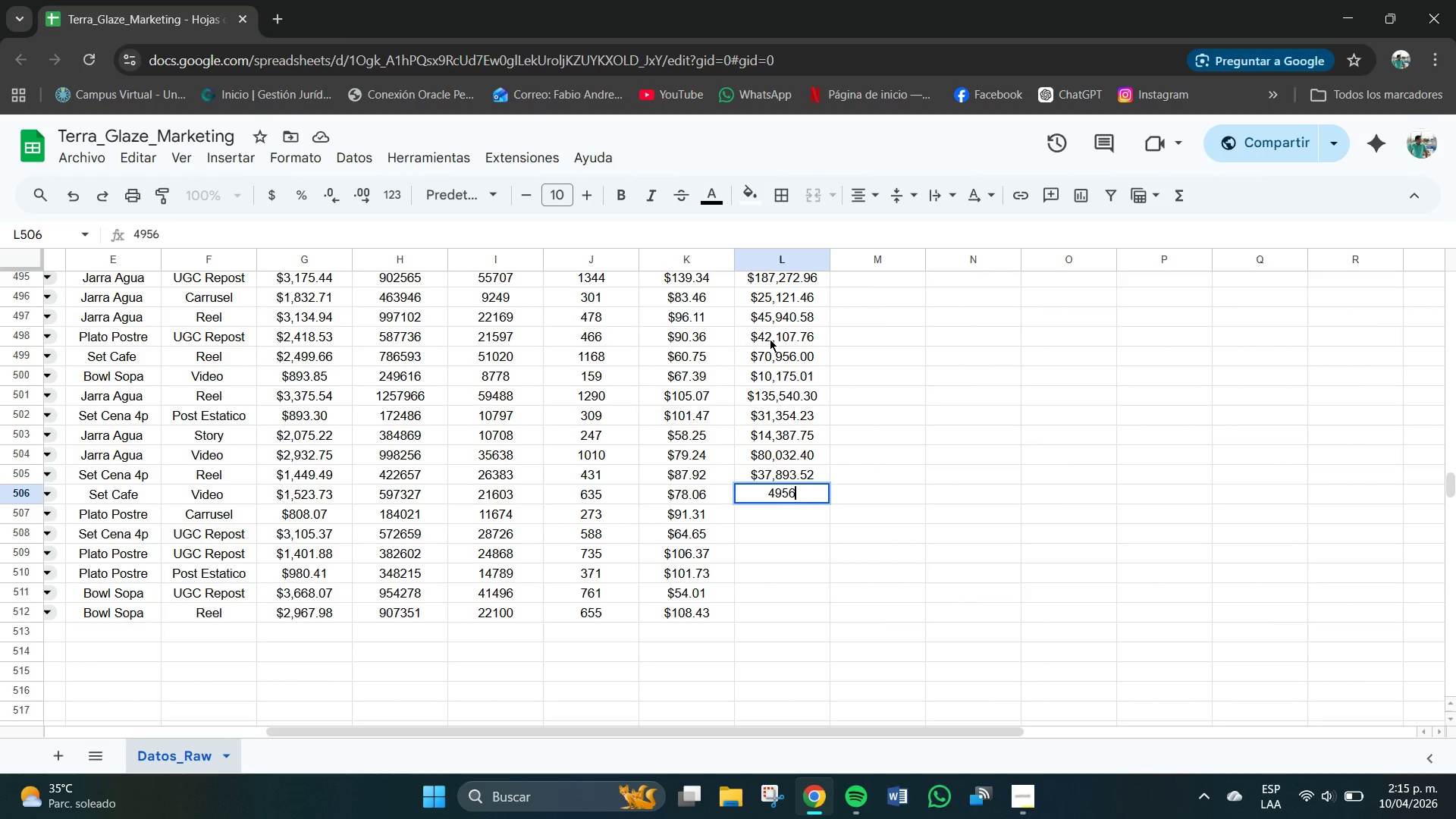 
key(Numpad8)
 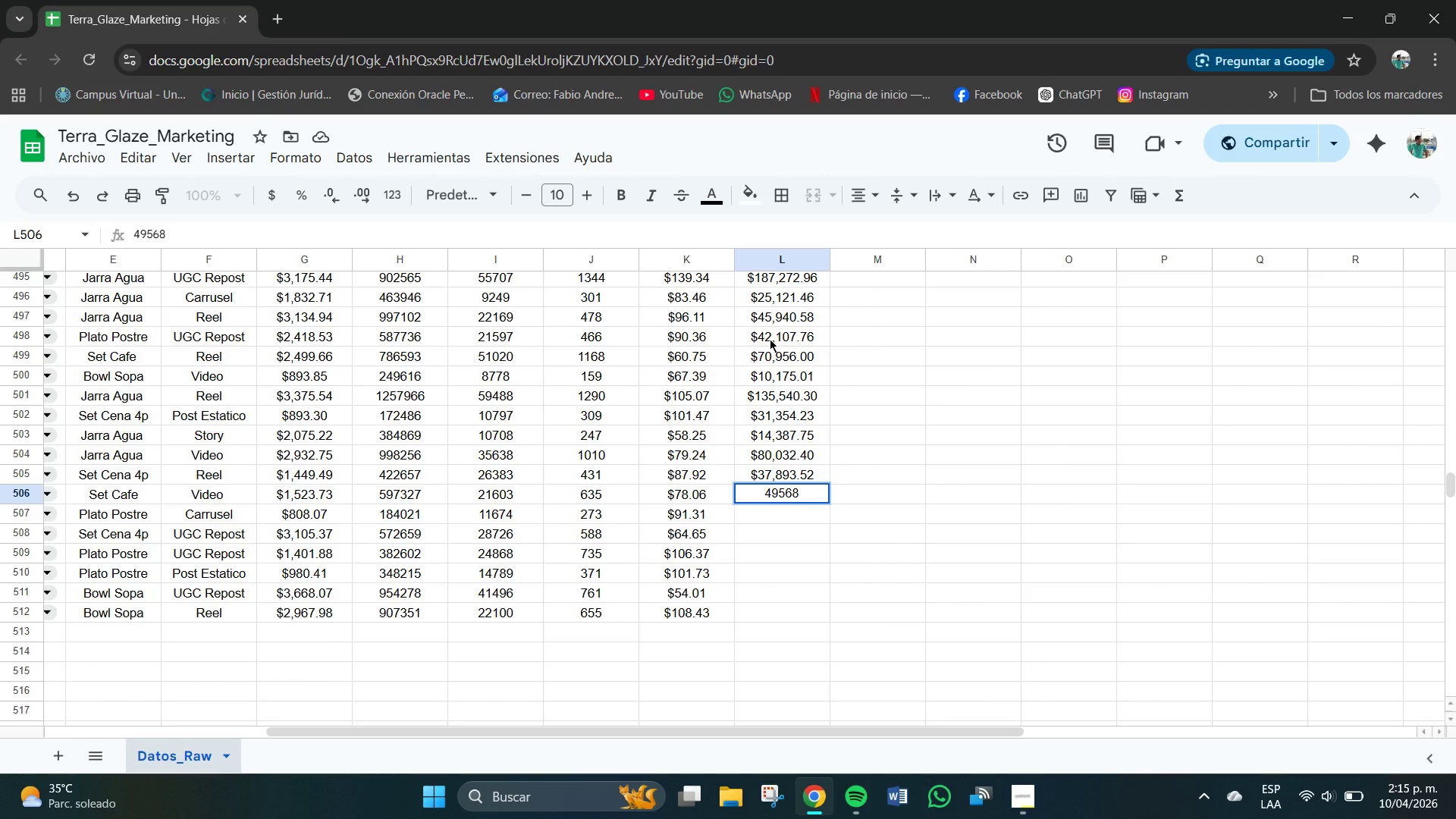 
key(NumpadDecimal)
 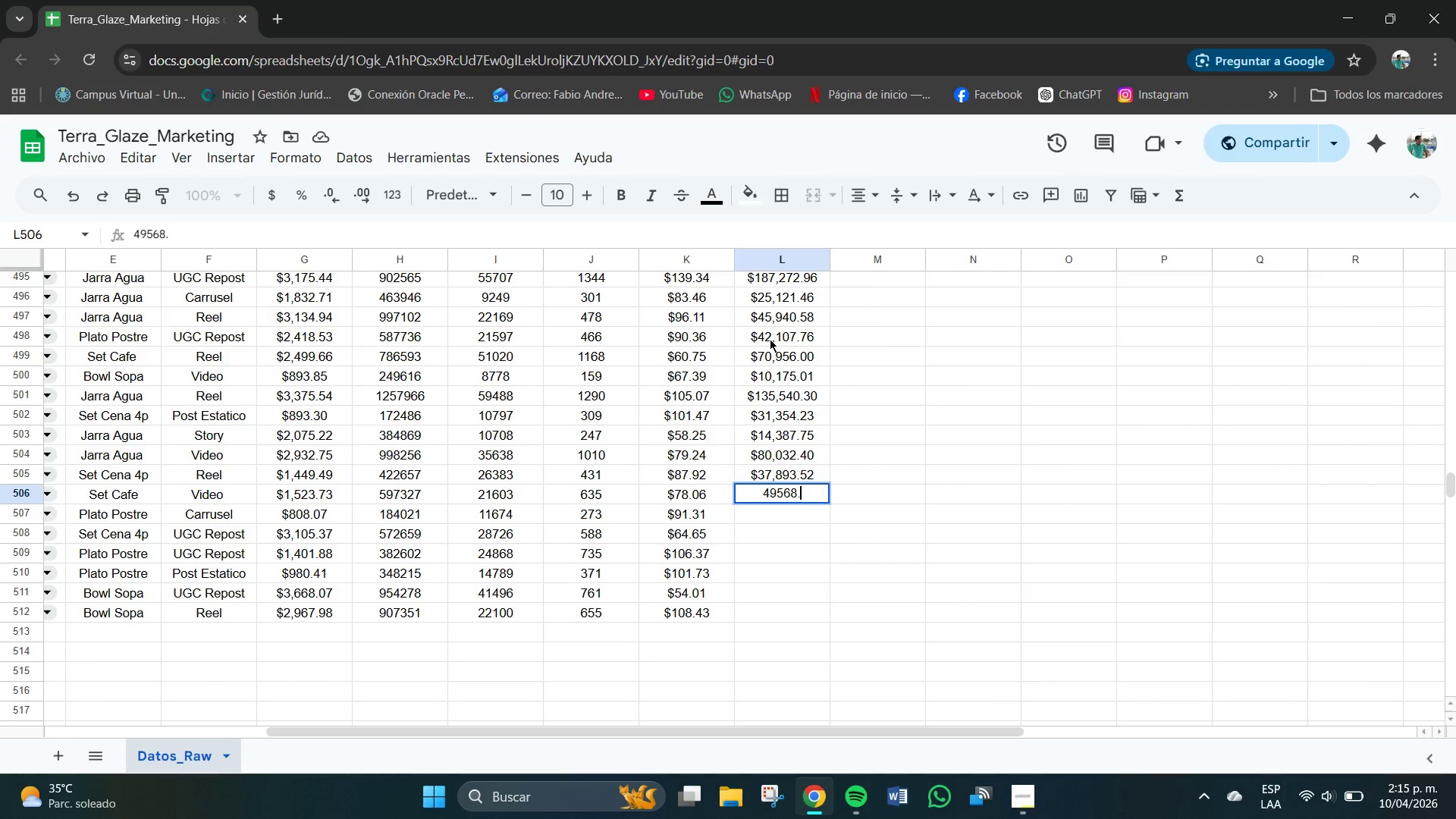 
key(Numpad1)
 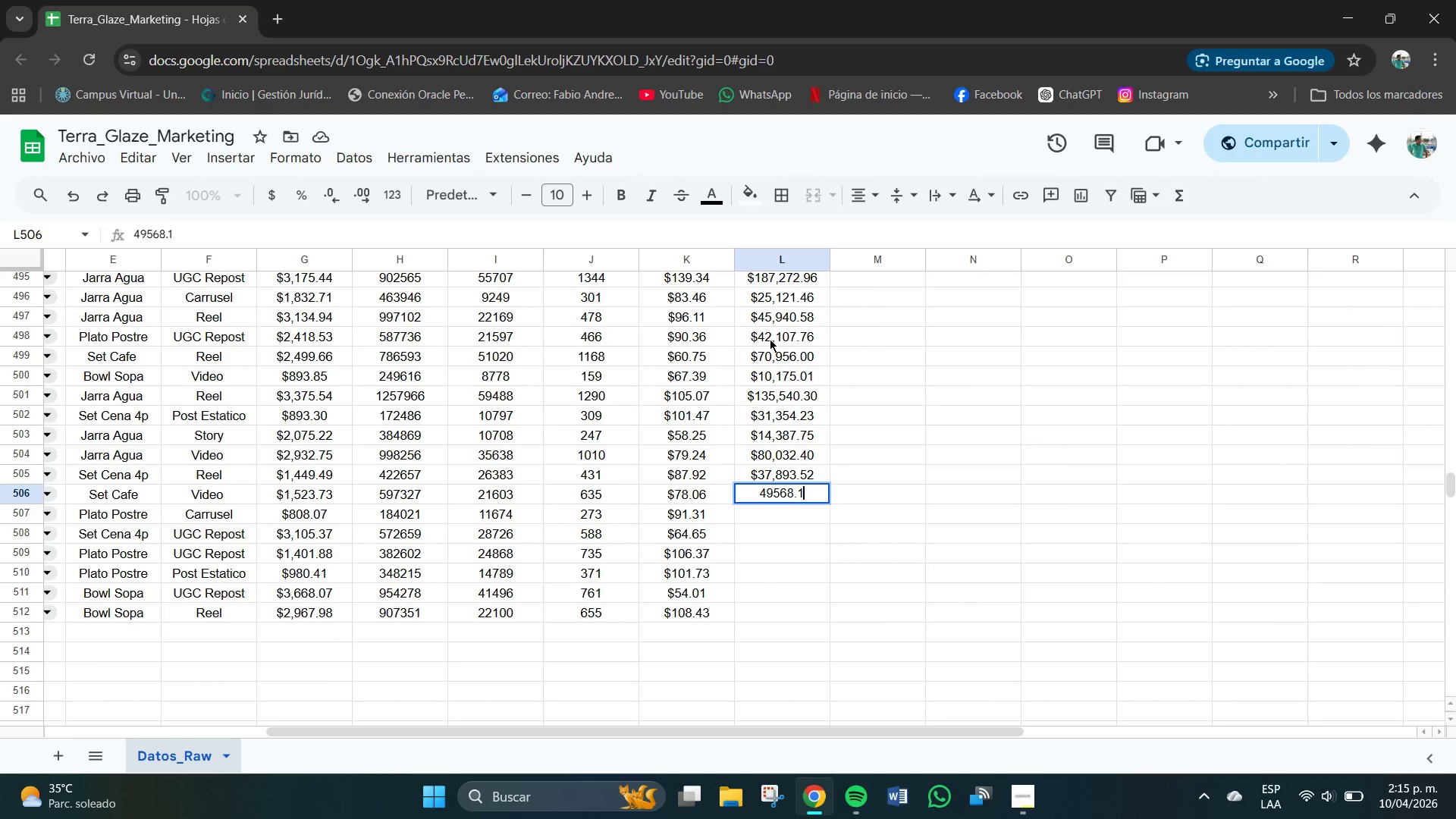 
key(Numpad0)
 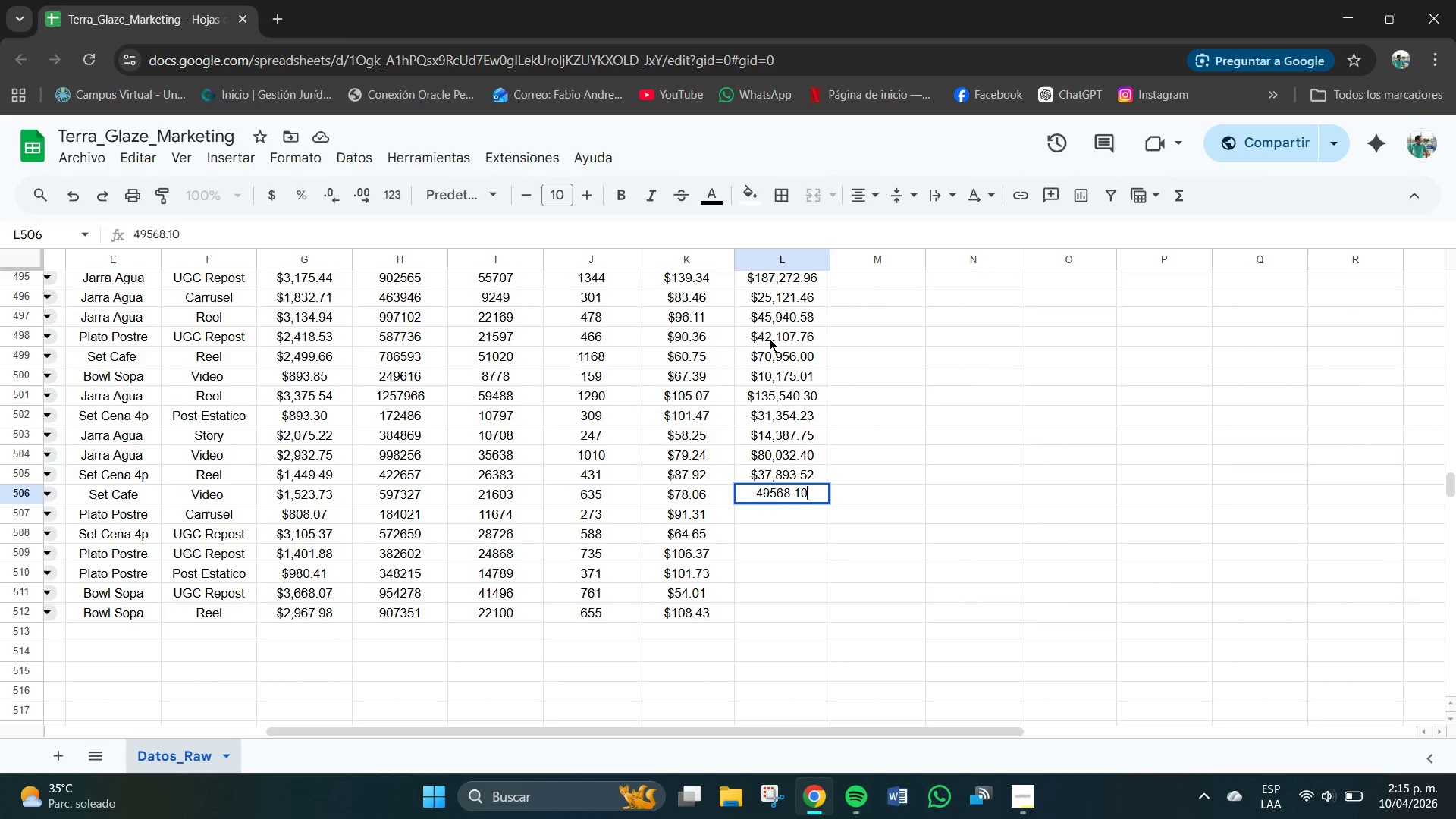 
key(NumpadEnter)
 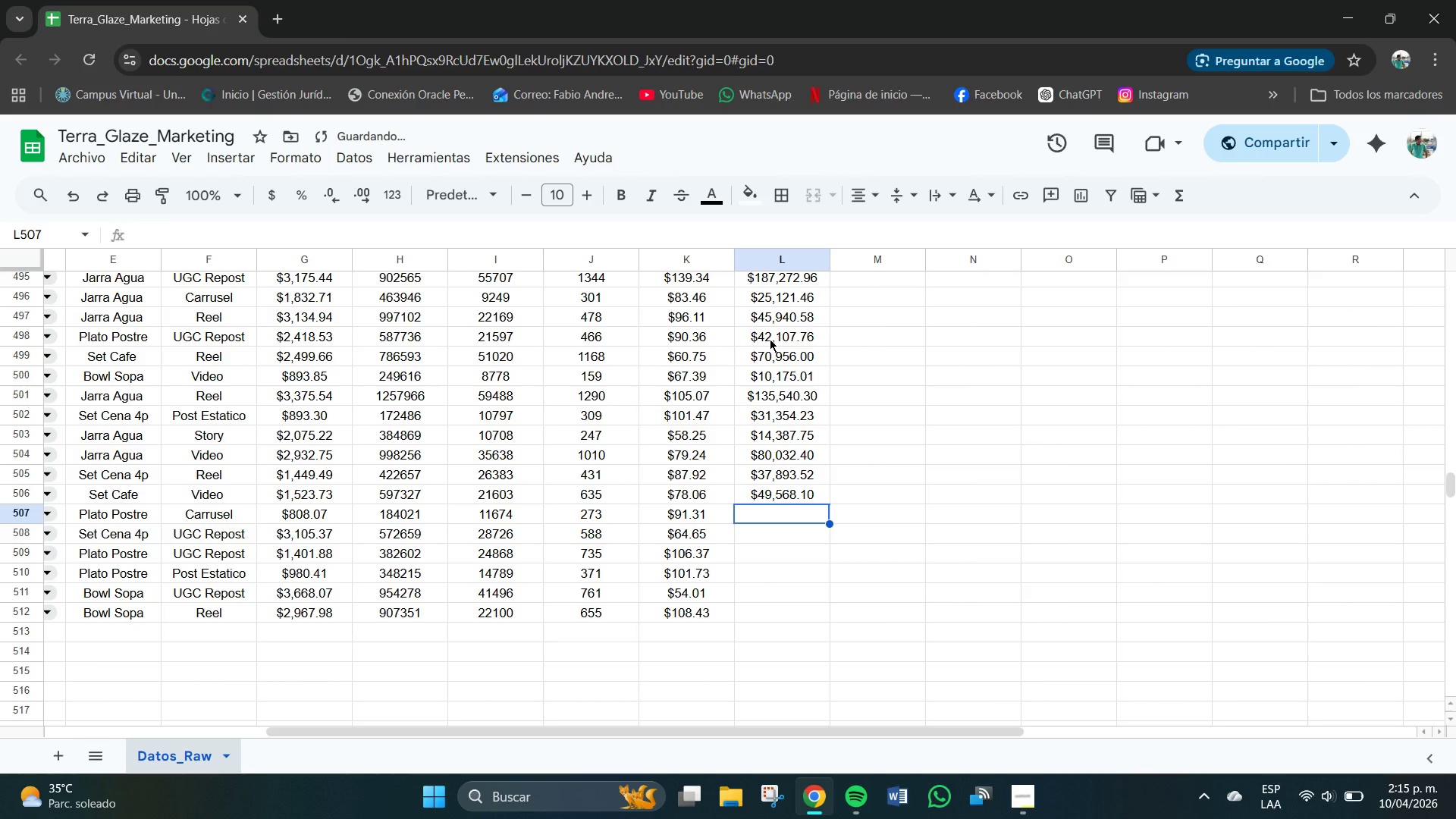 
key(Numpad2)
 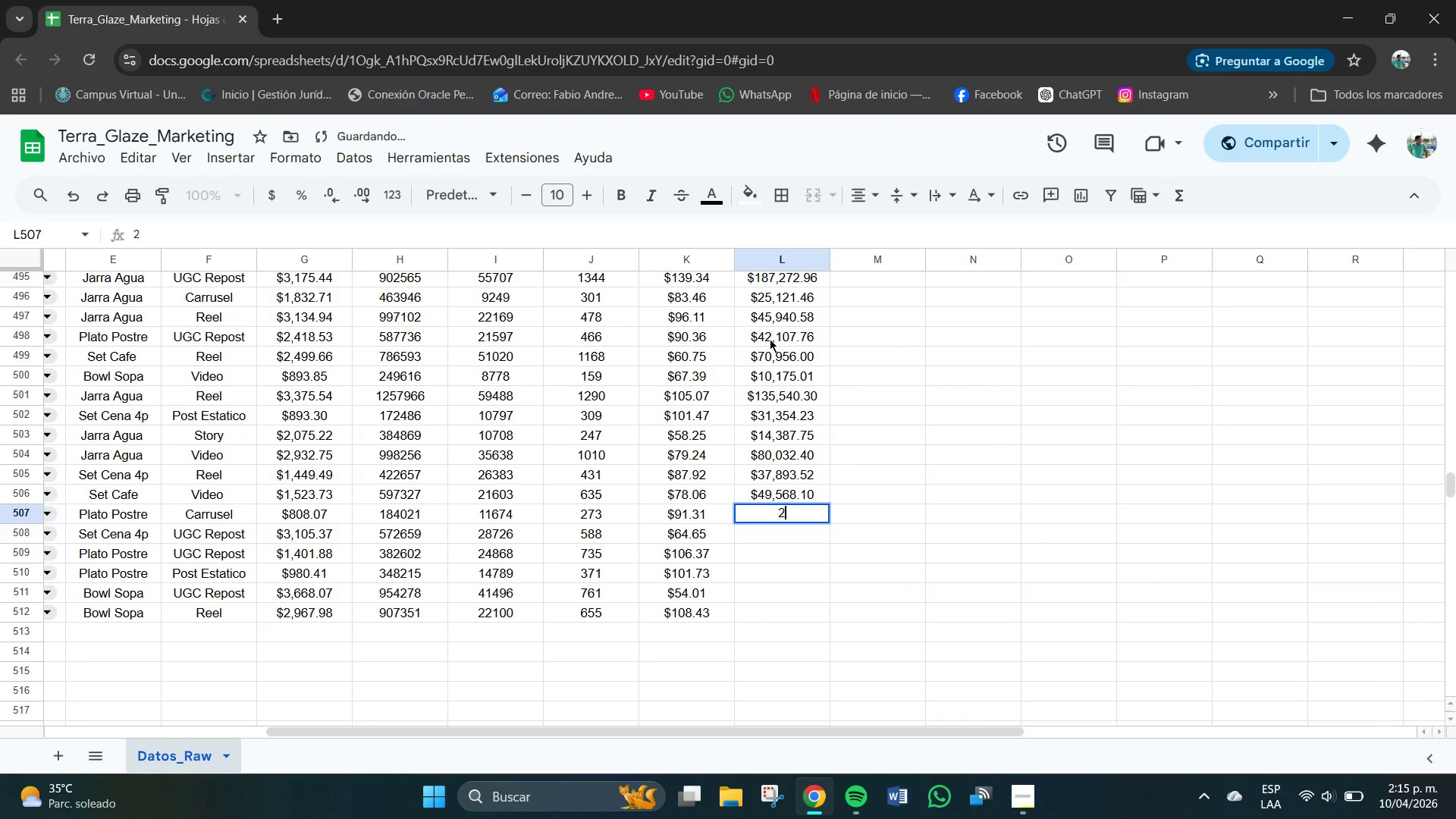 
key(Numpad4)
 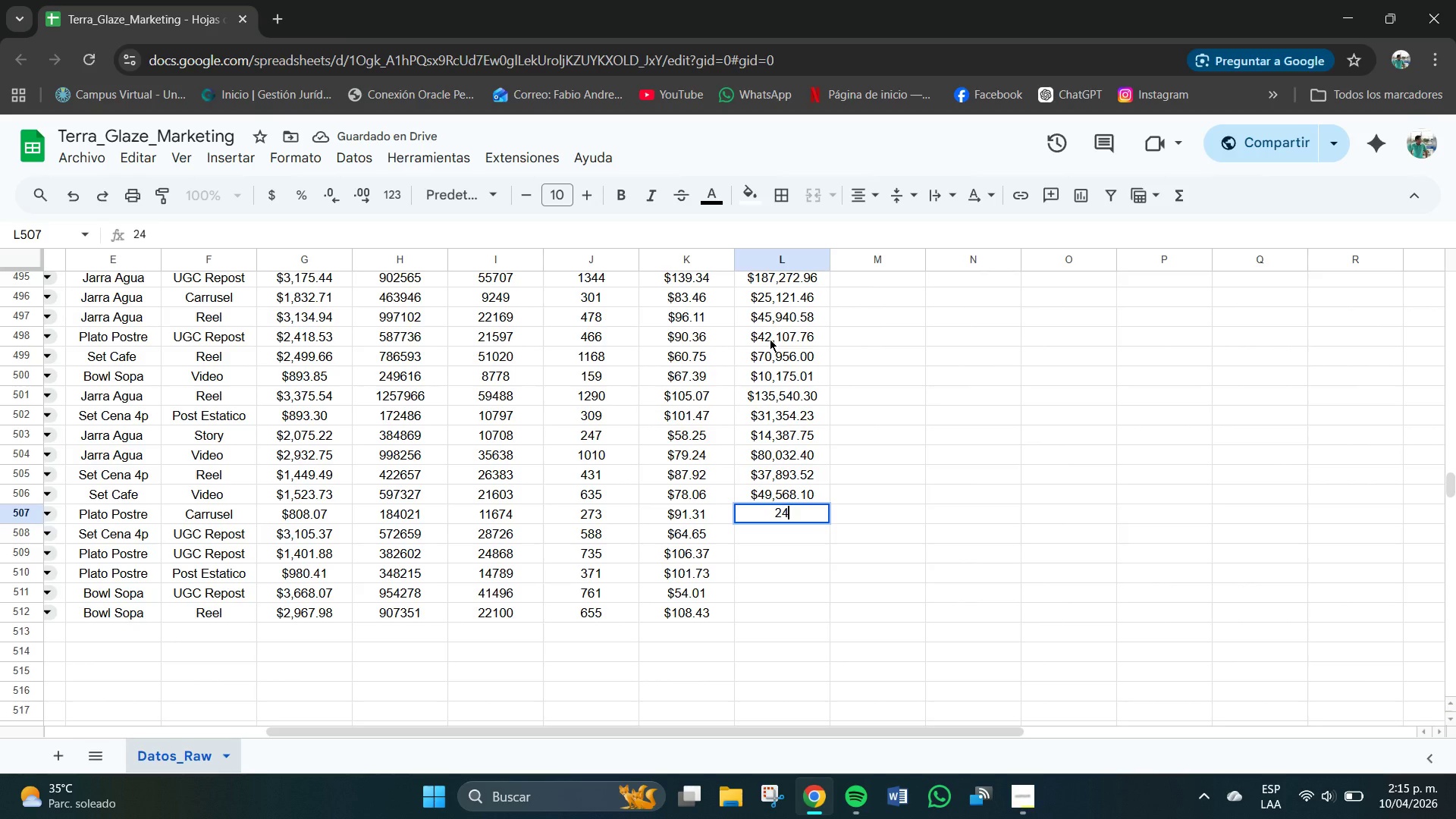 
key(Numpad9)
 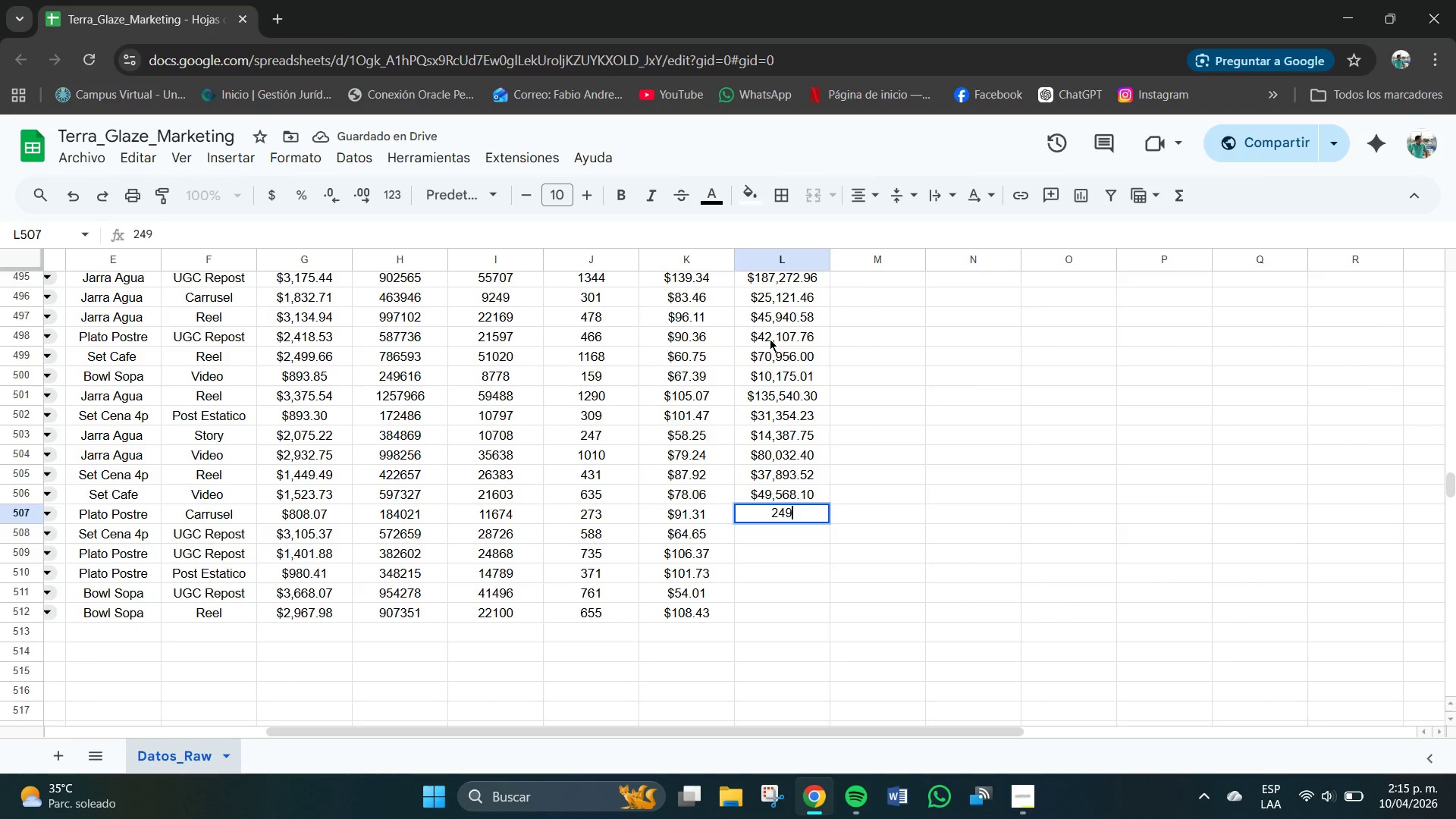 
key(Numpad2)
 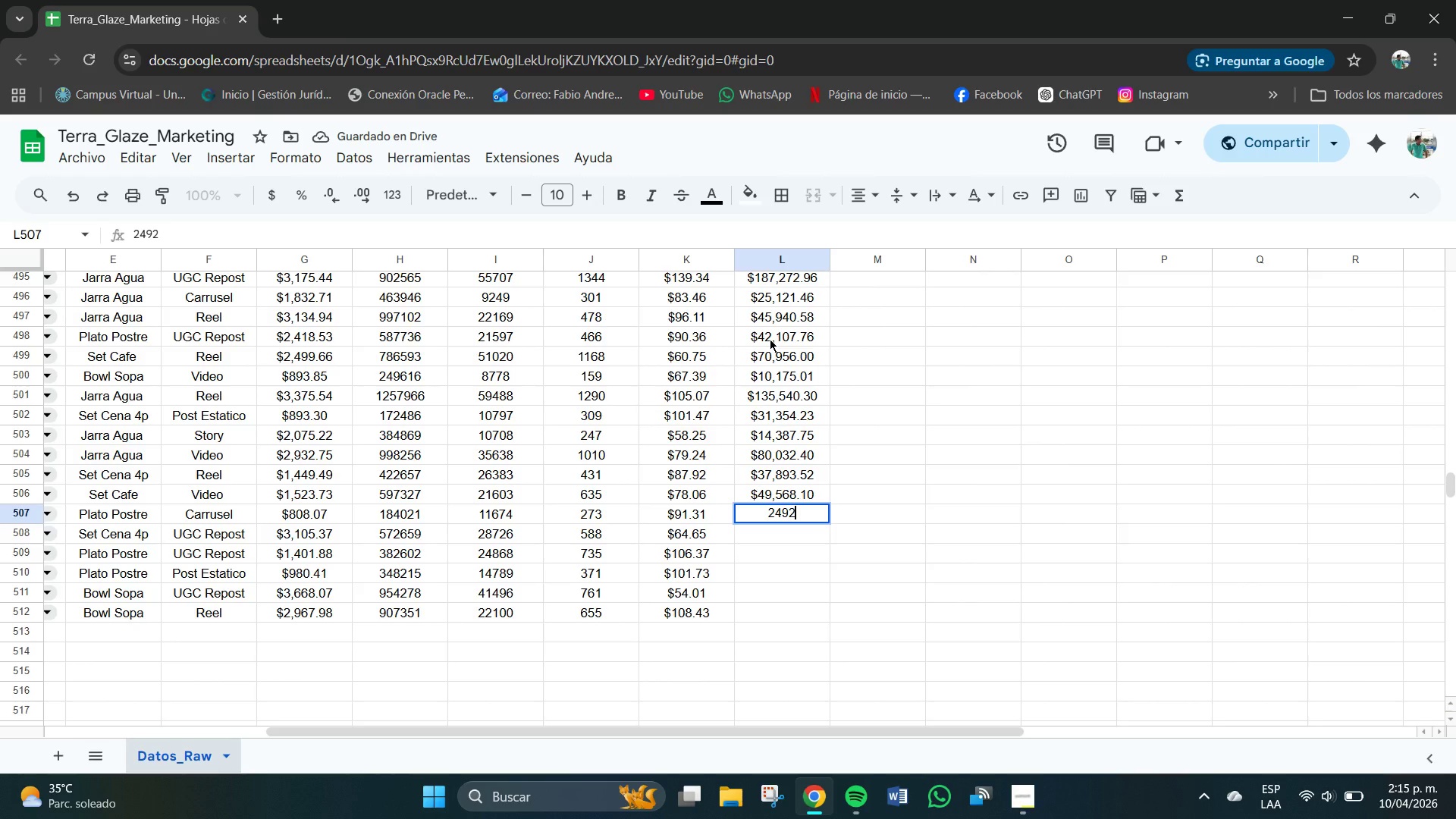 
key(Numpad7)
 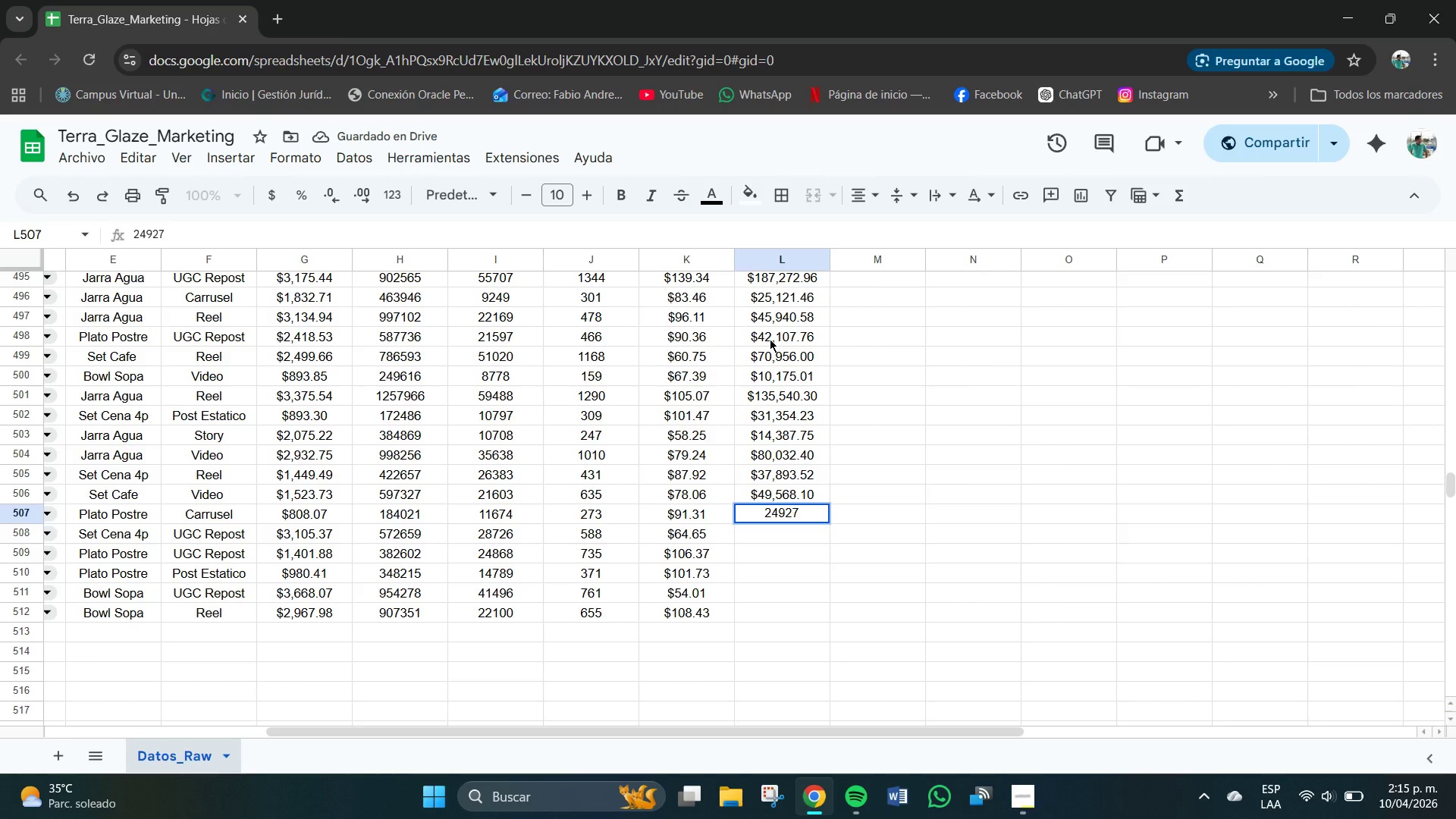 
key(NumpadDecimal)
 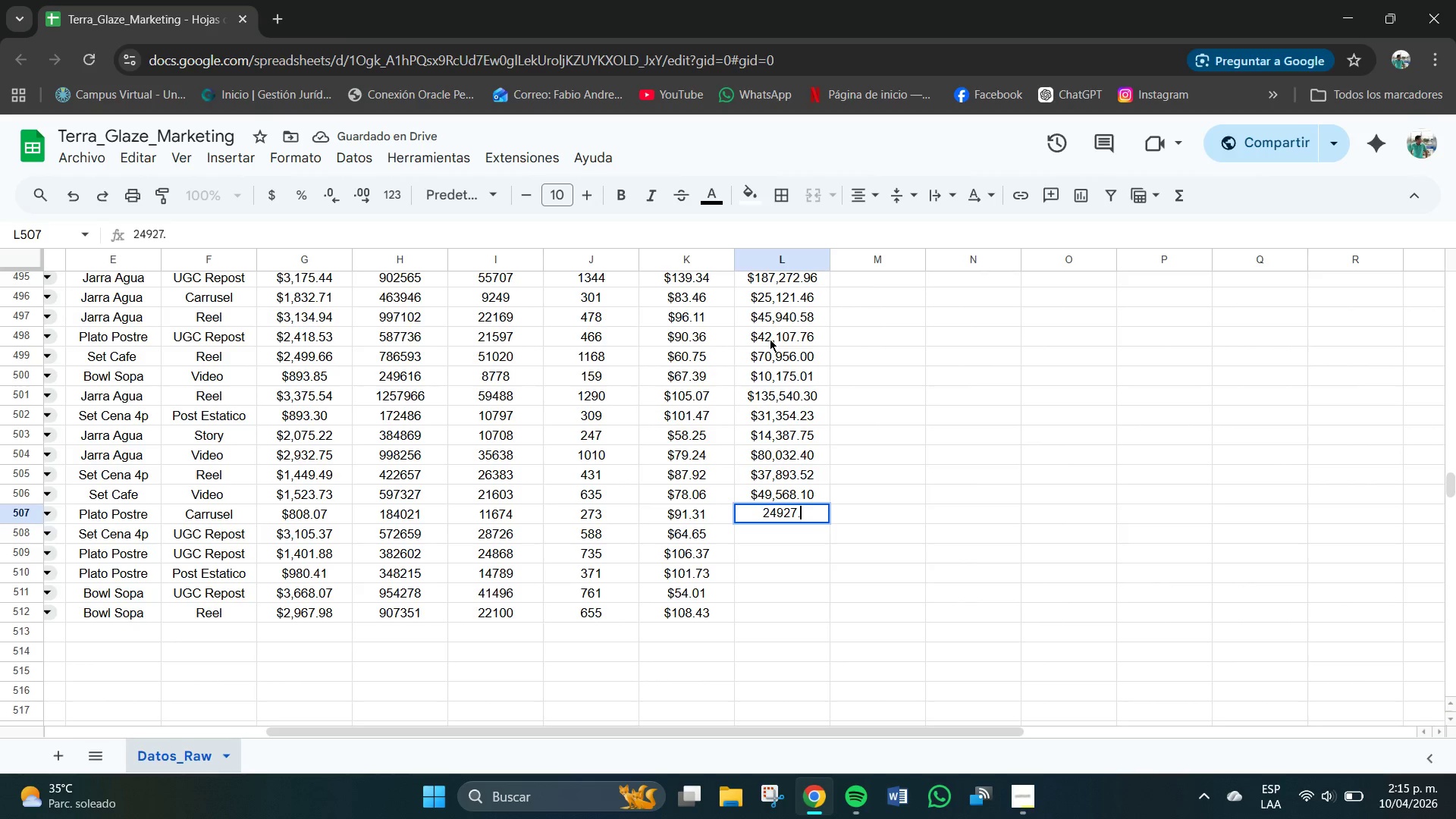 
key(Numpad6)
 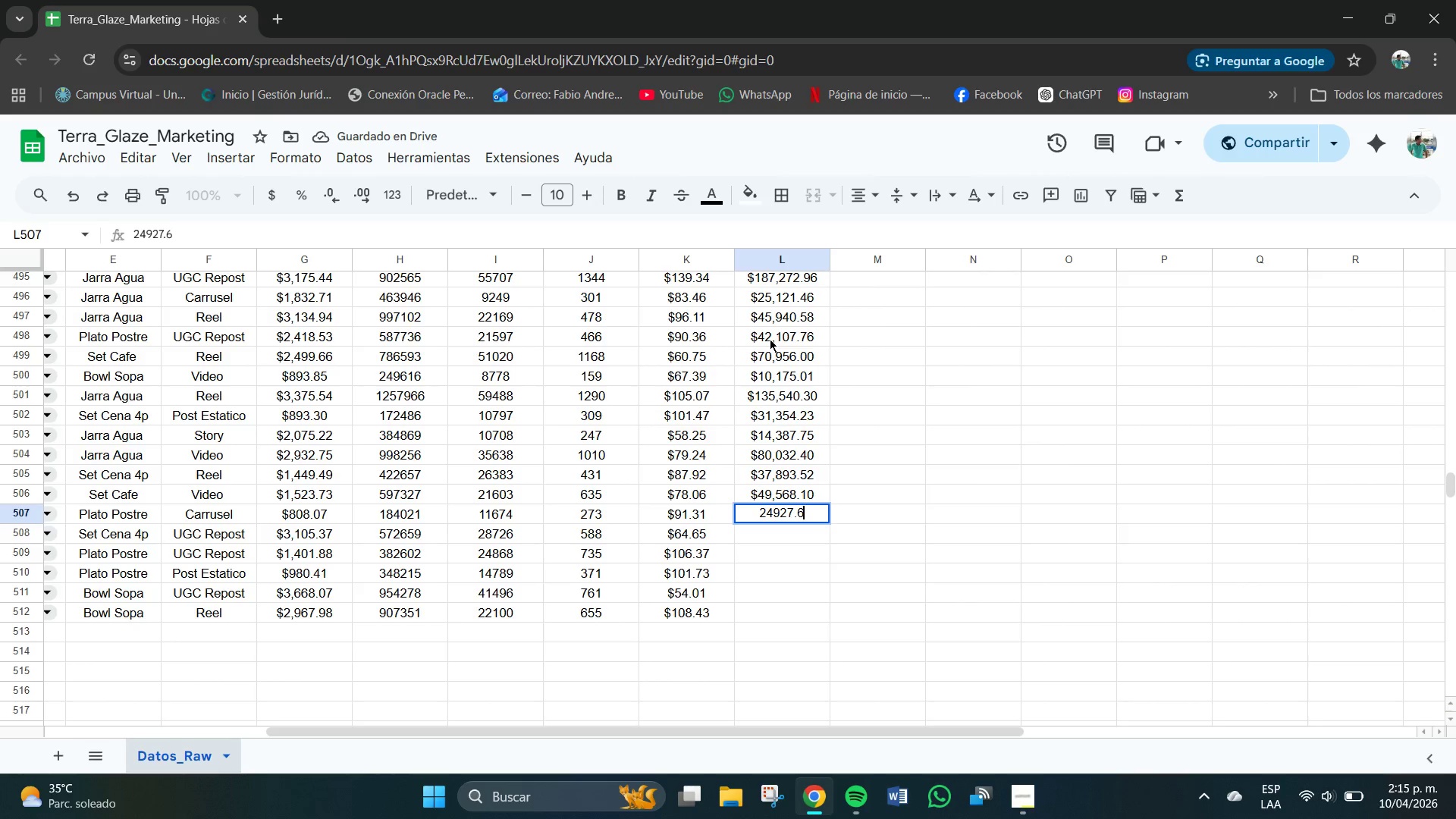 
key(Numpad3)
 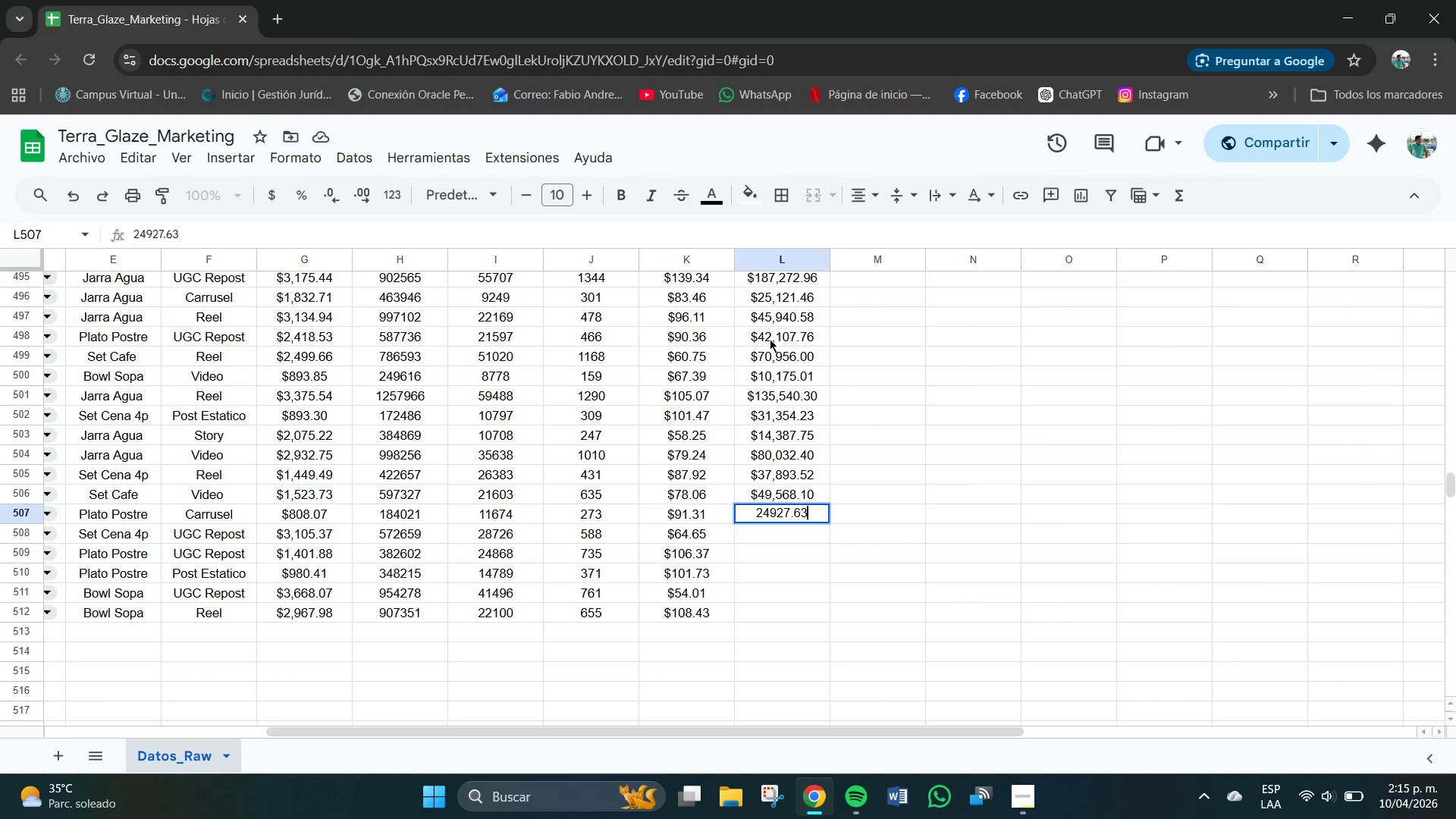 
key(NumpadEnter)
 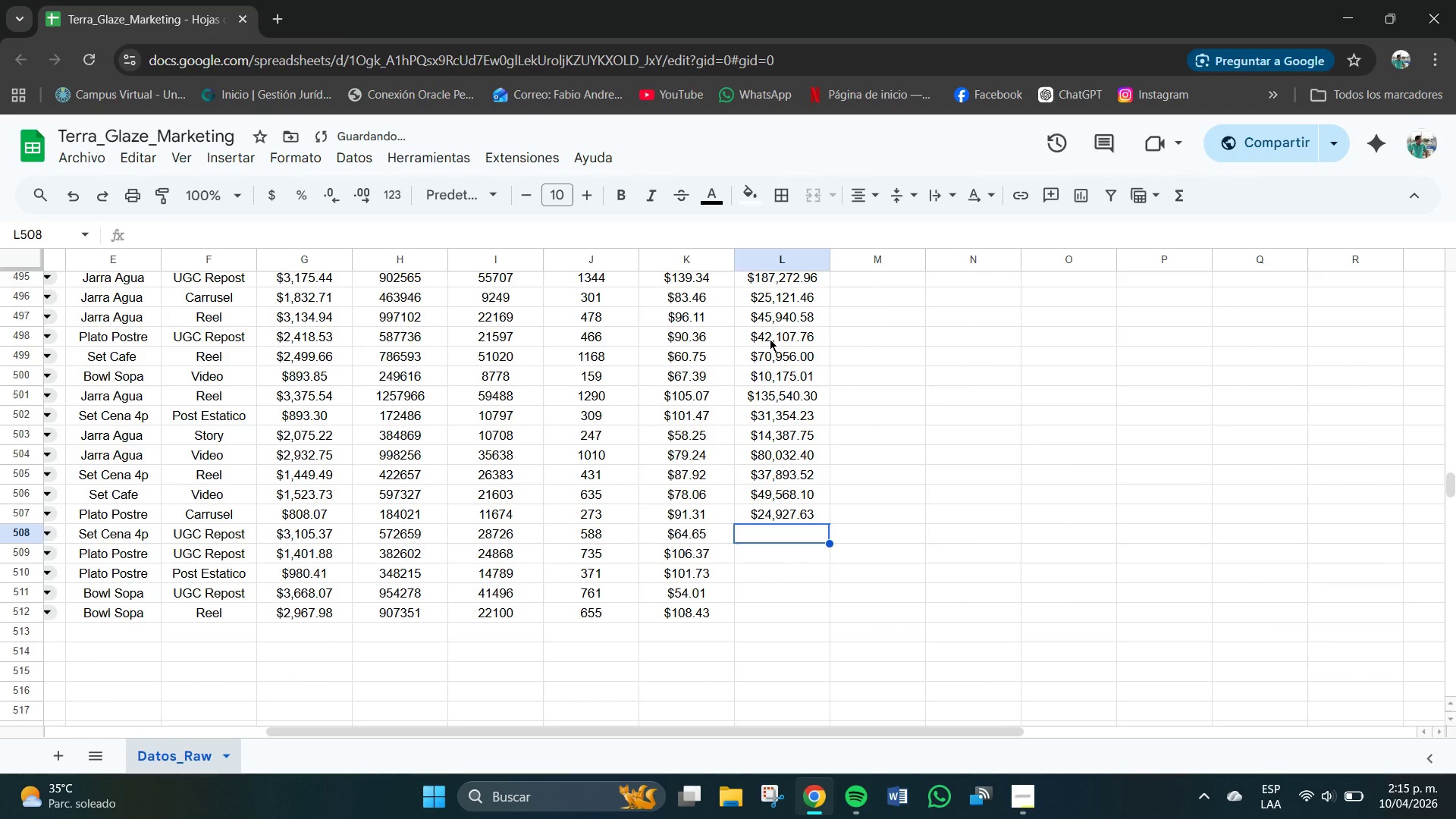 
key(Numpad3)
 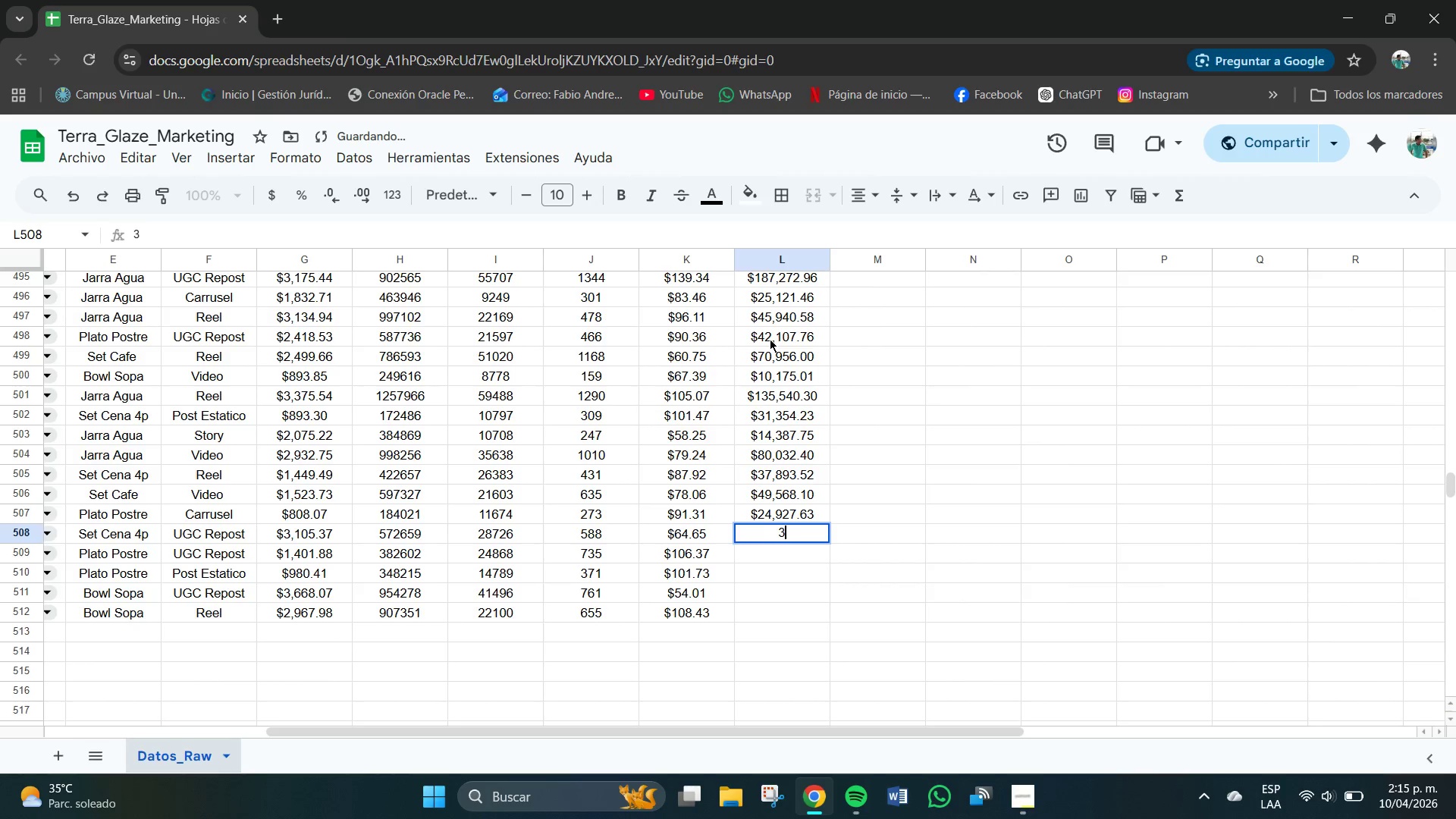 
key(Numpad8)
 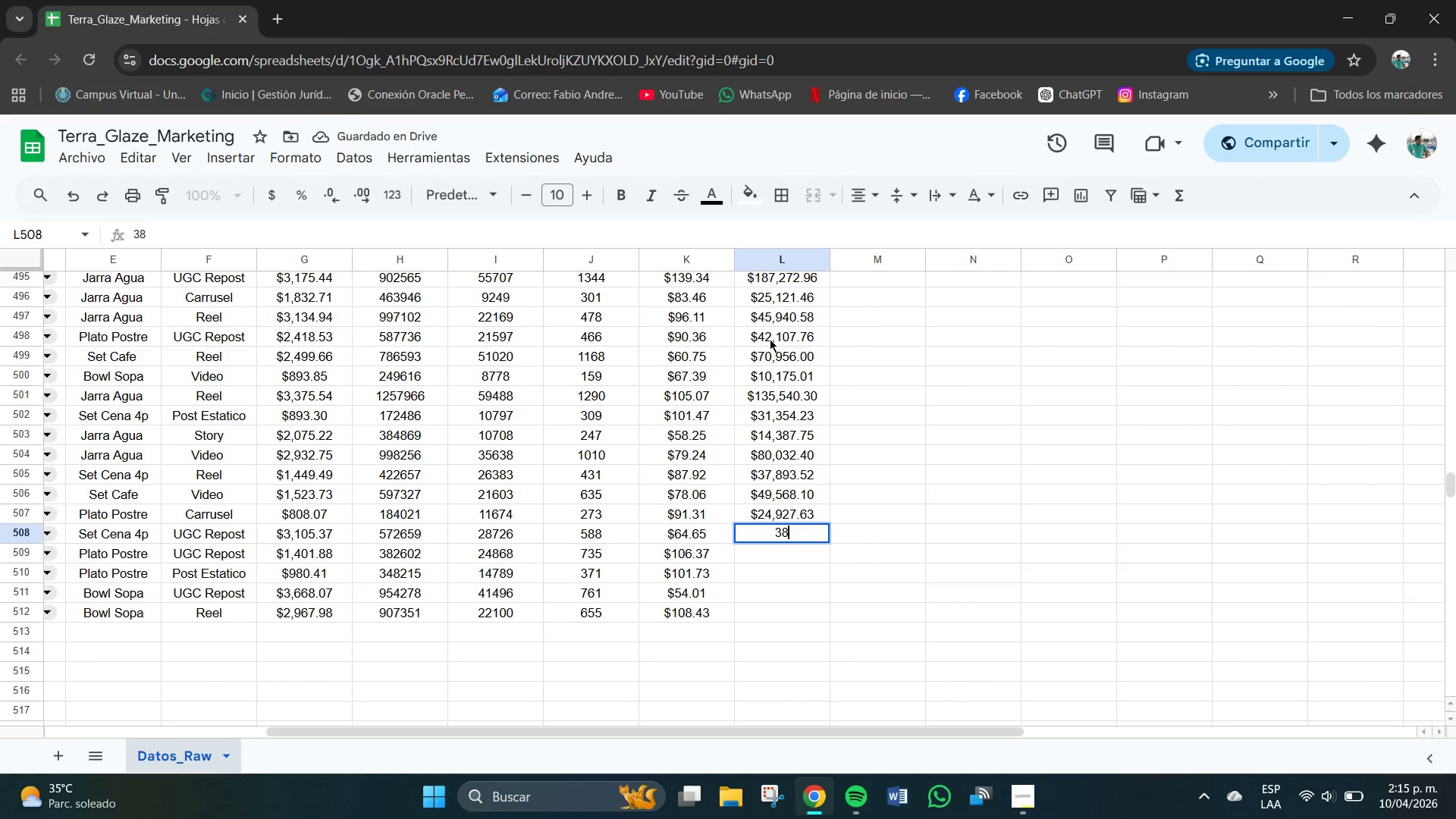 
key(Numpad0)
 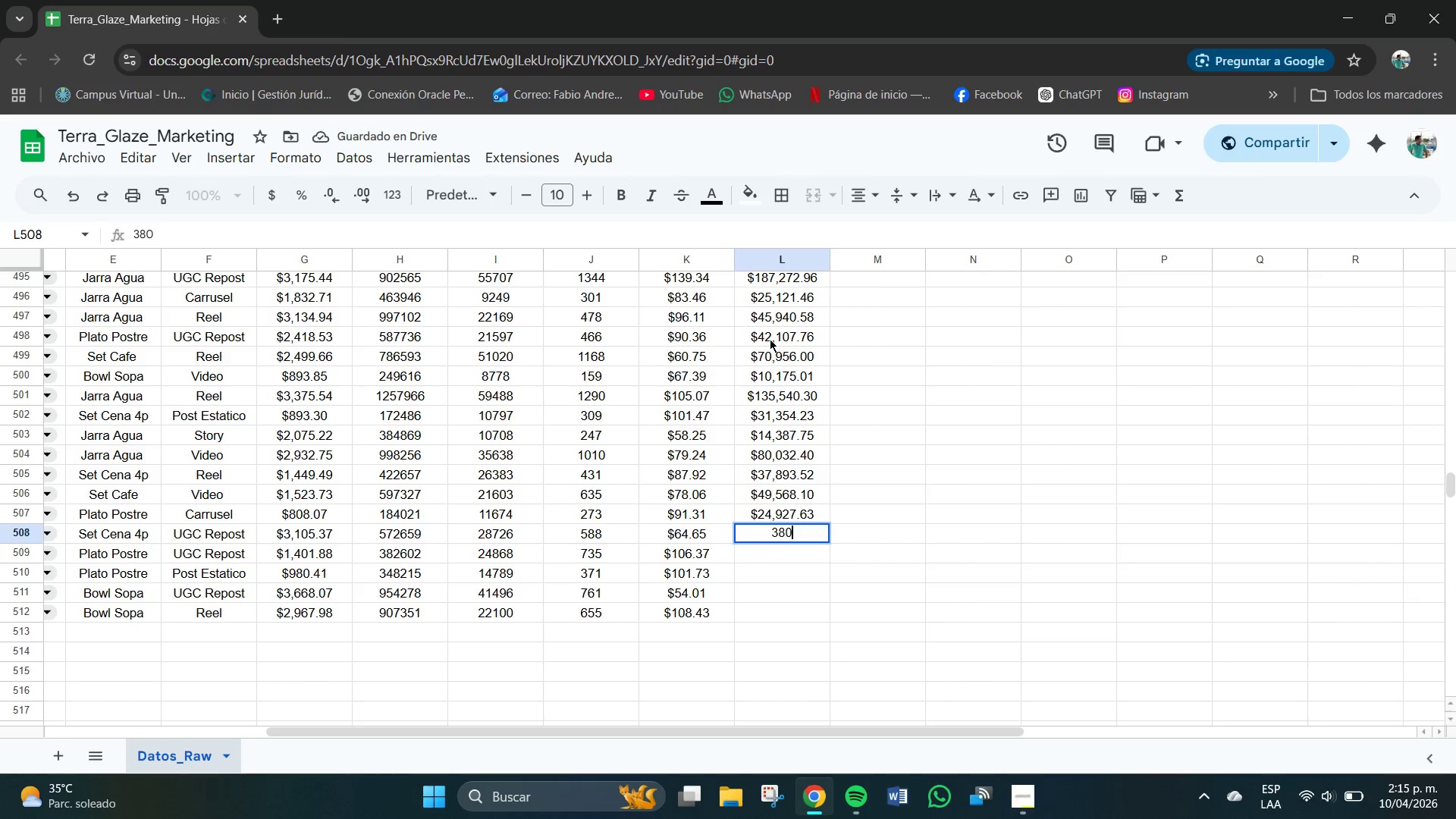 
key(Numpad1)
 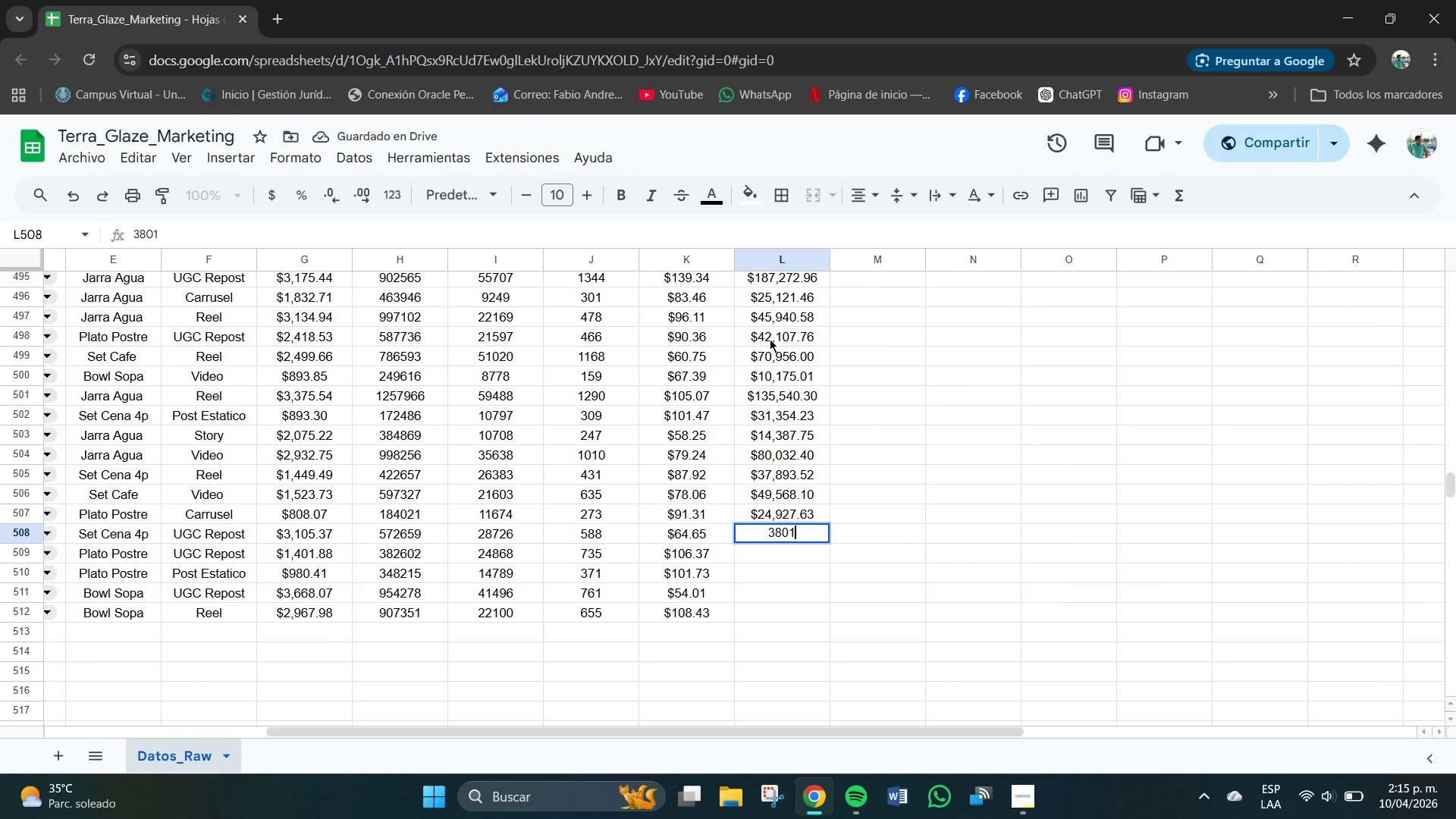 
key(Numpad4)
 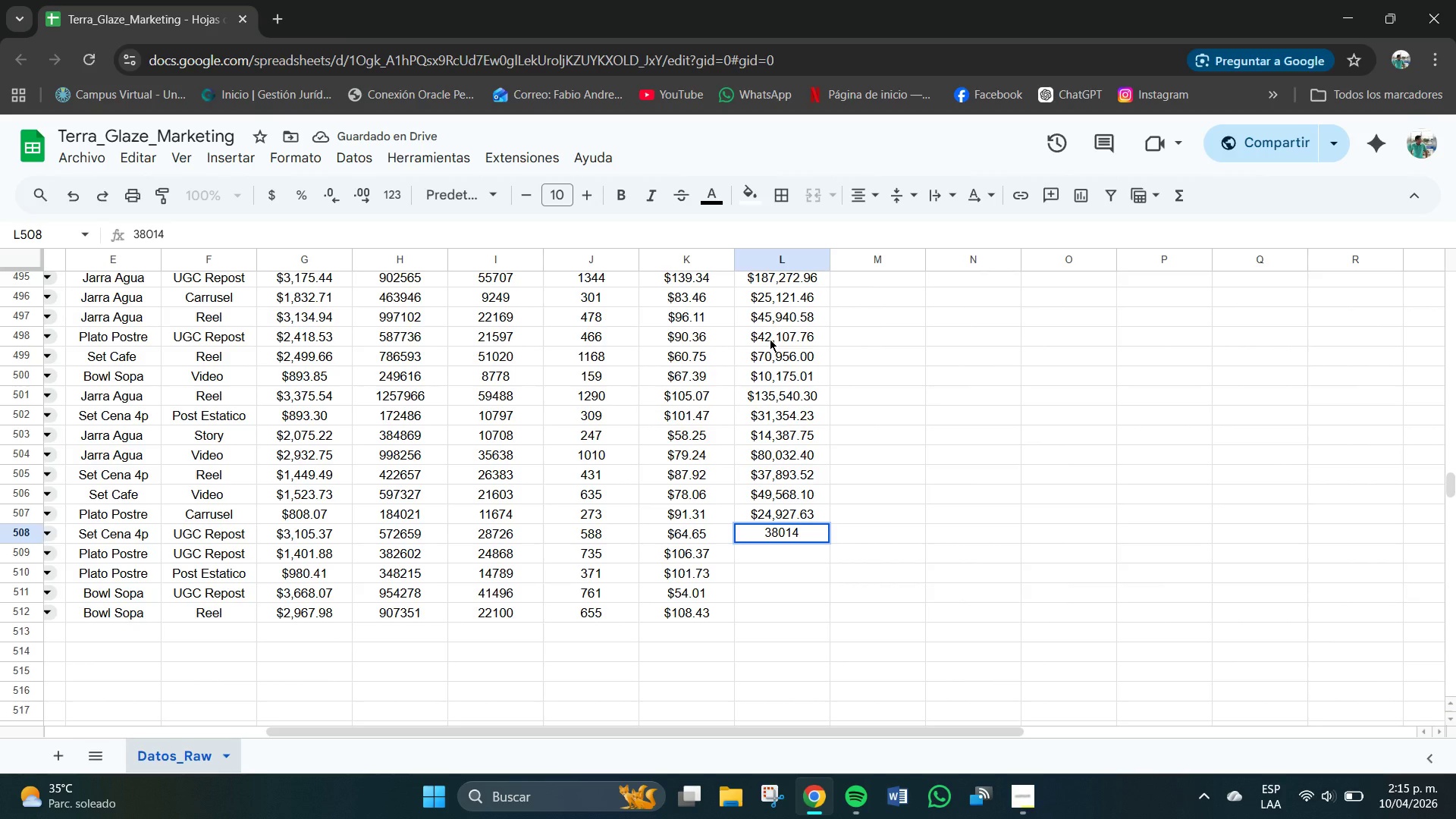 
key(NumpadDecimal)
 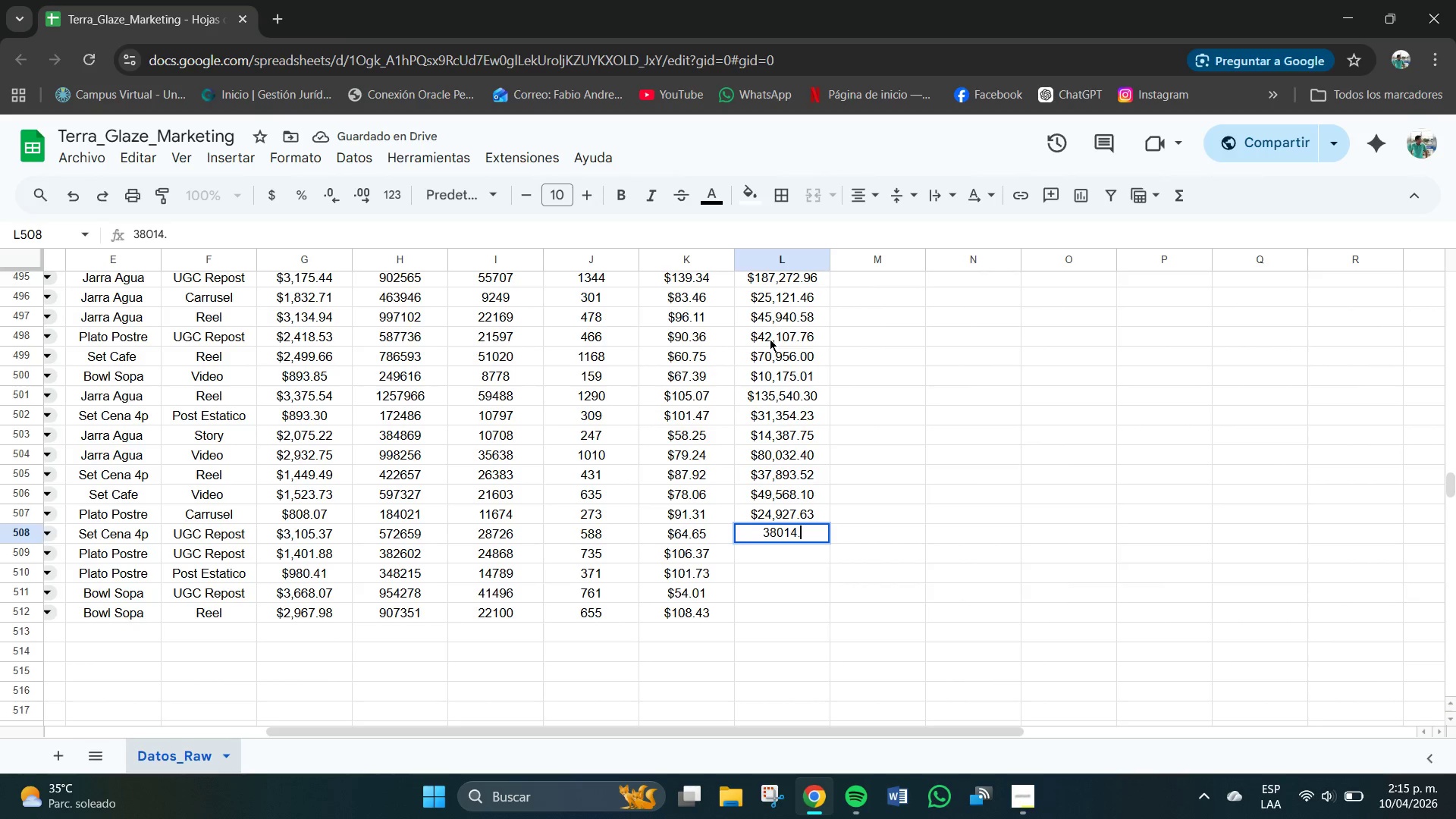 
key(Numpad2)
 